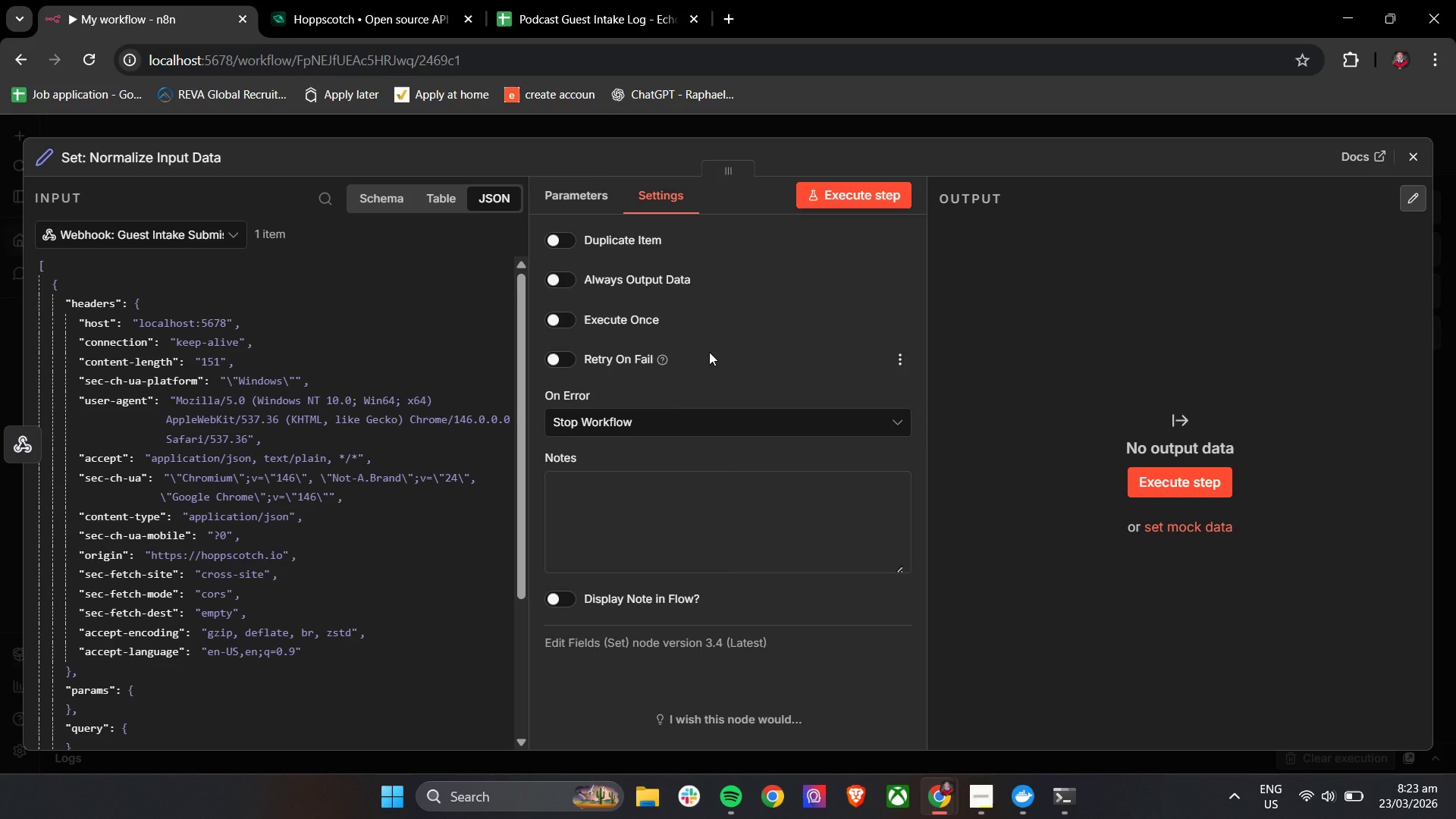 
wait(17.64)
 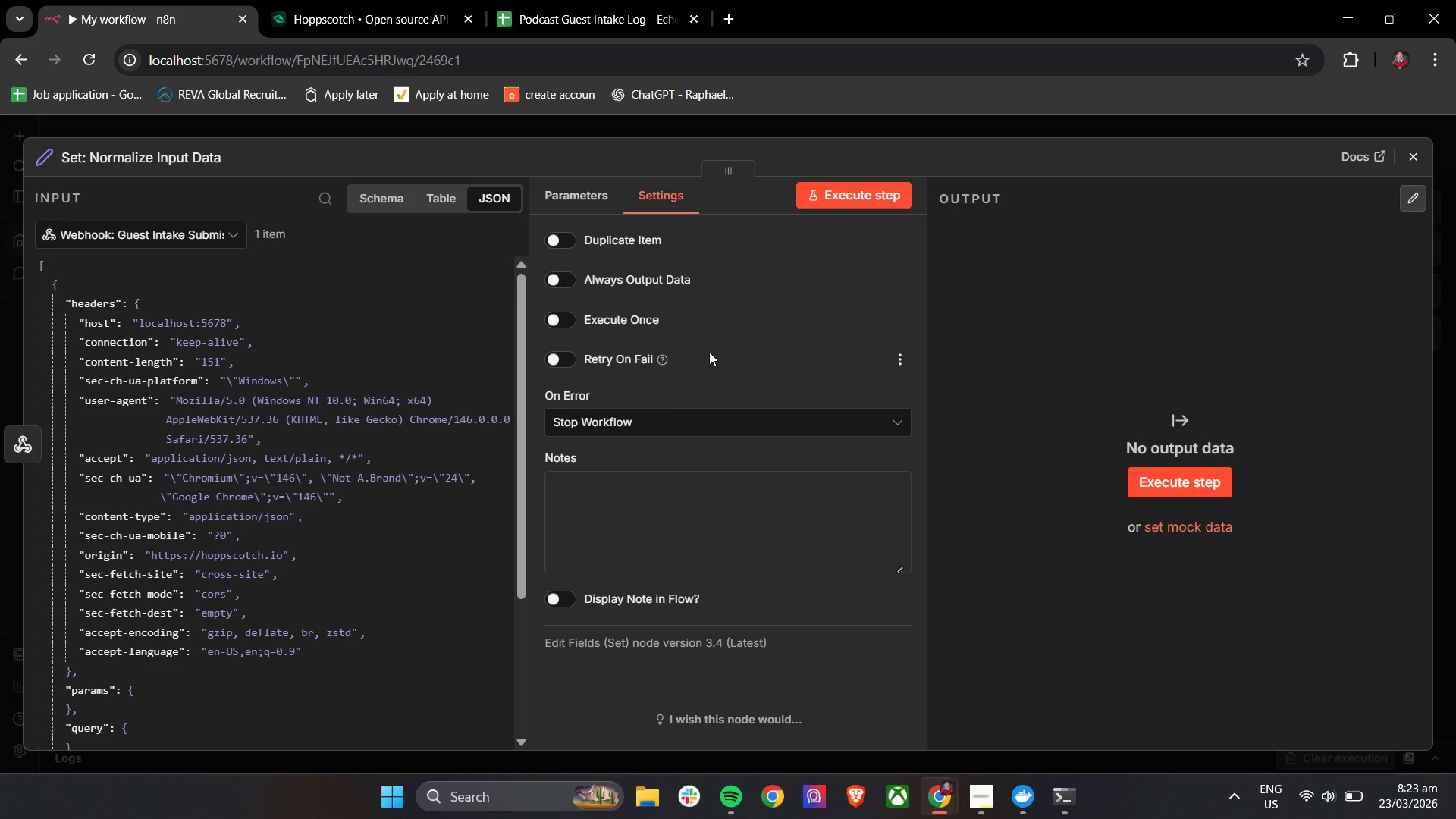 
left_click([571, 202])
 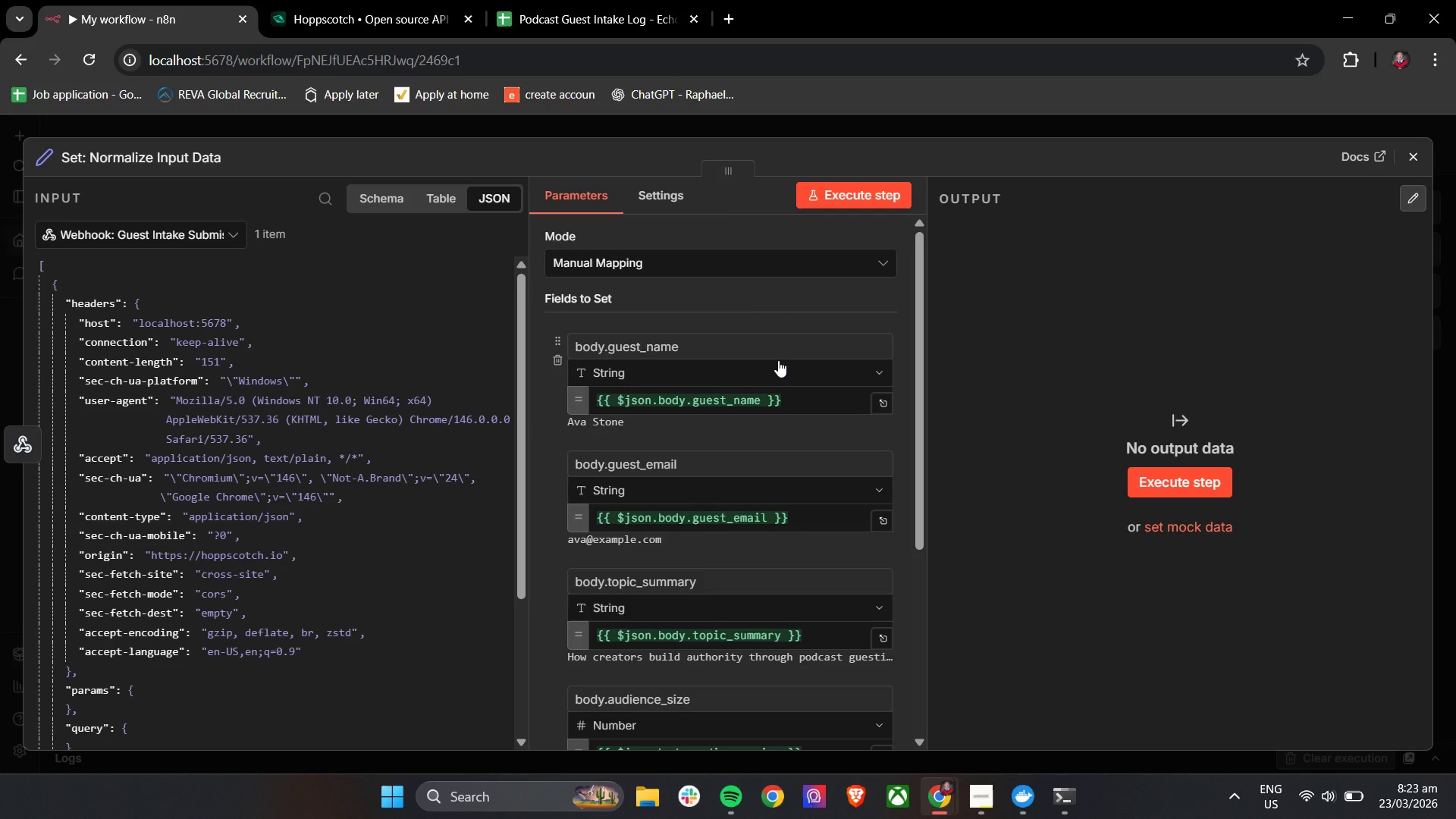 
scroll: coordinate [799, 588], scroll_direction: down, amount: 12.0
 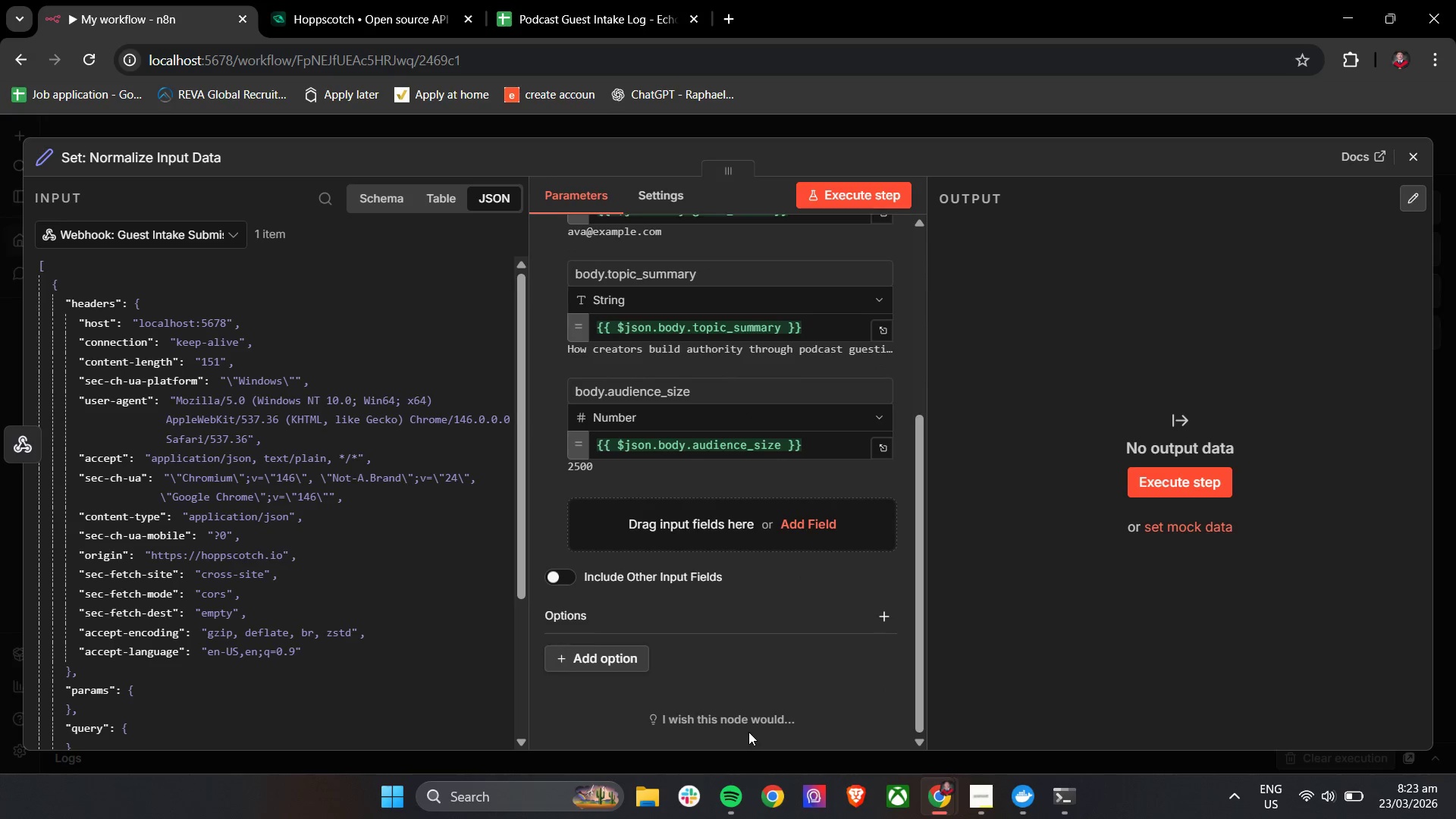 
left_click([619, 663])
 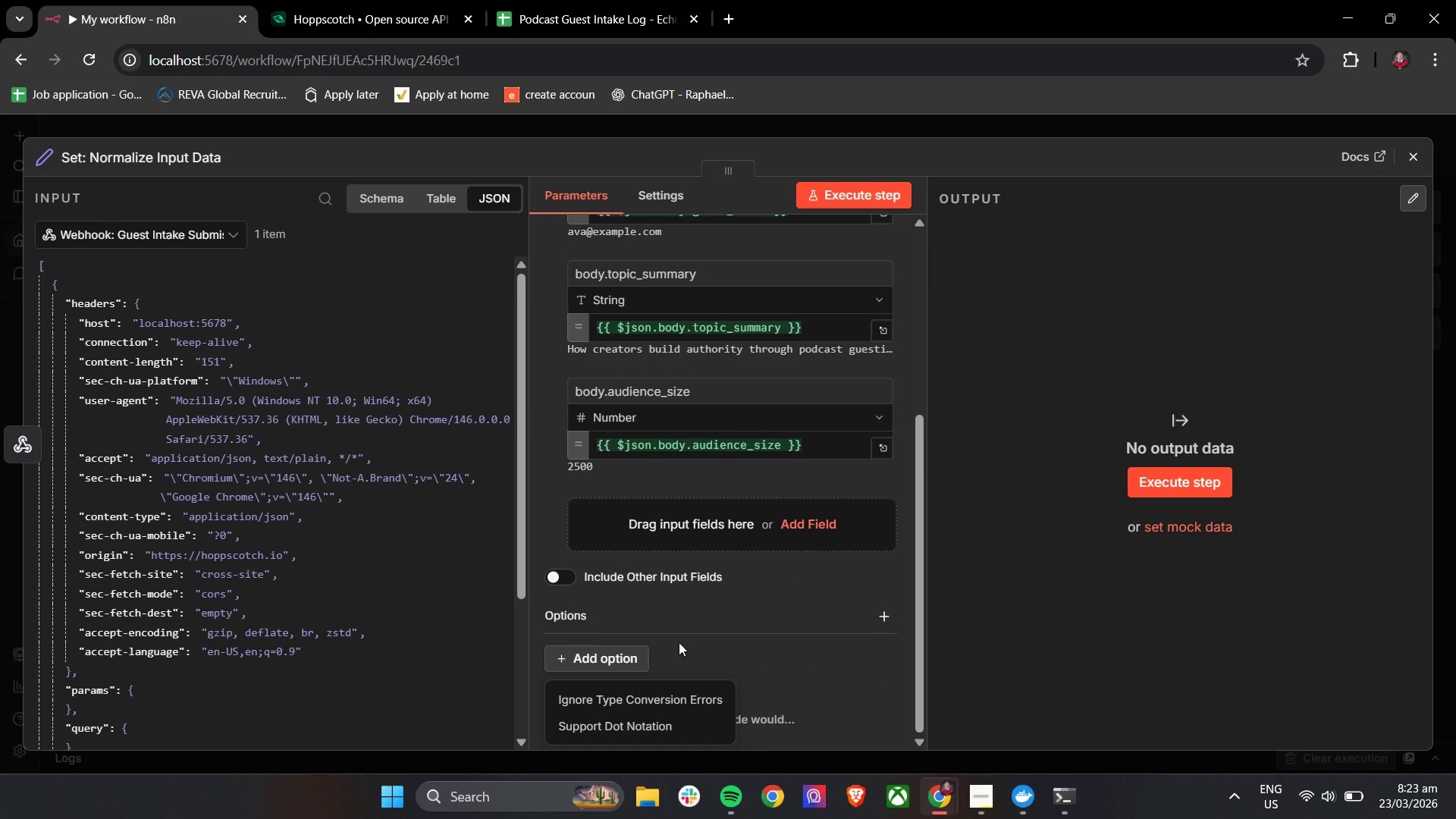 
scroll: coordinate [742, 710], scroll_direction: down, amount: 15.0
 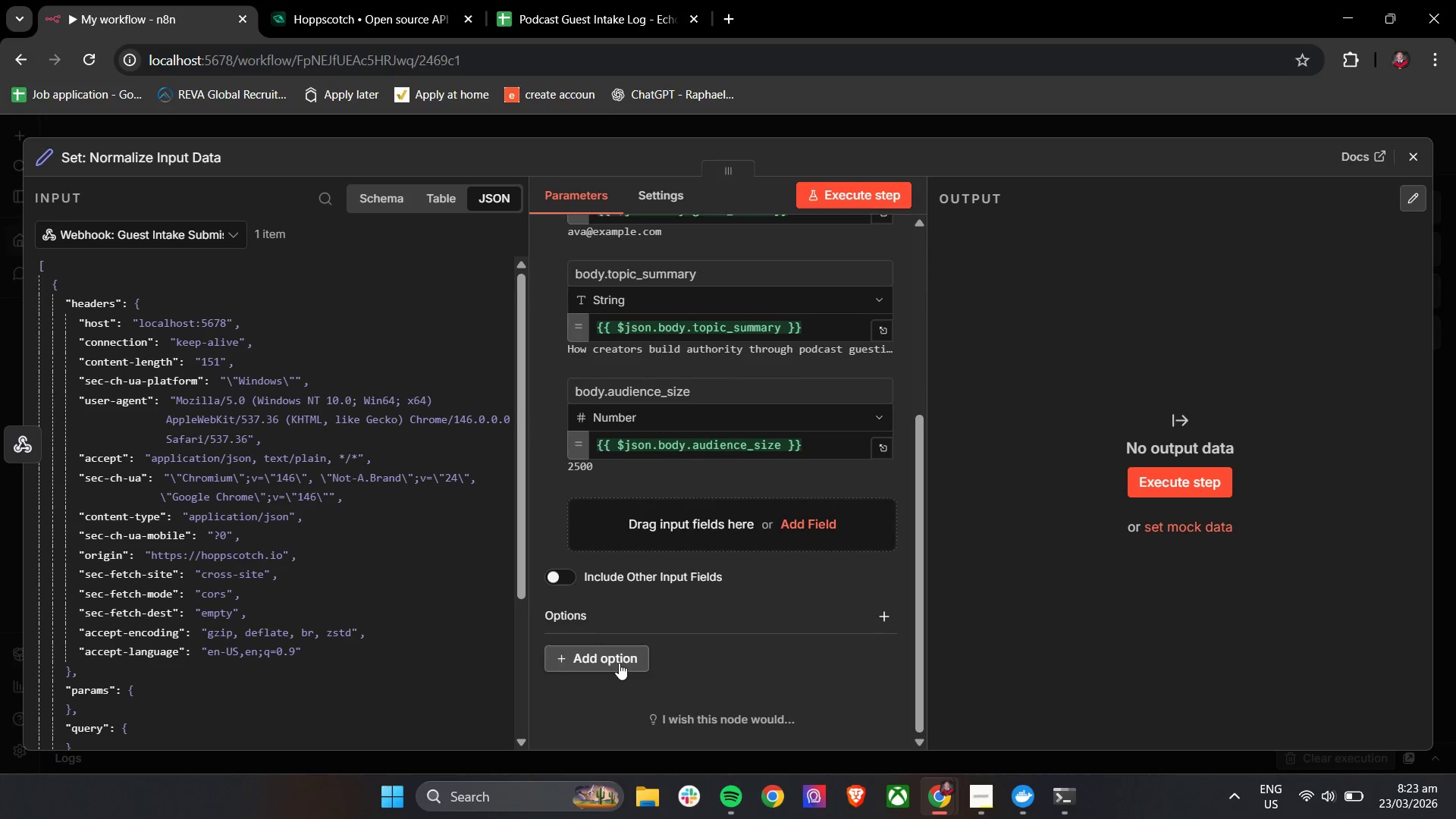 
left_click([718, 617])
 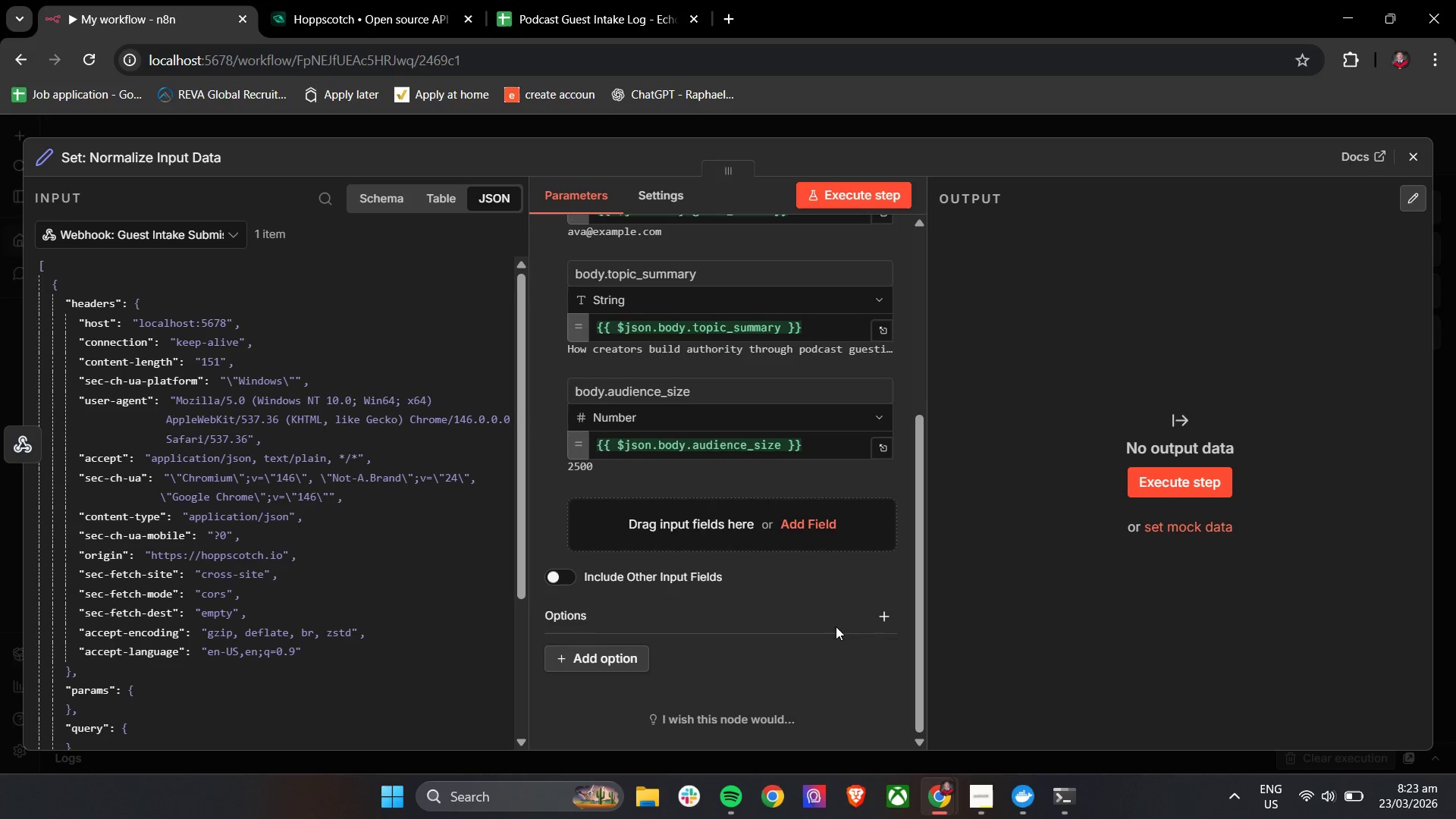 
scroll: coordinate [685, 640], scroll_direction: down, amount: 5.0
 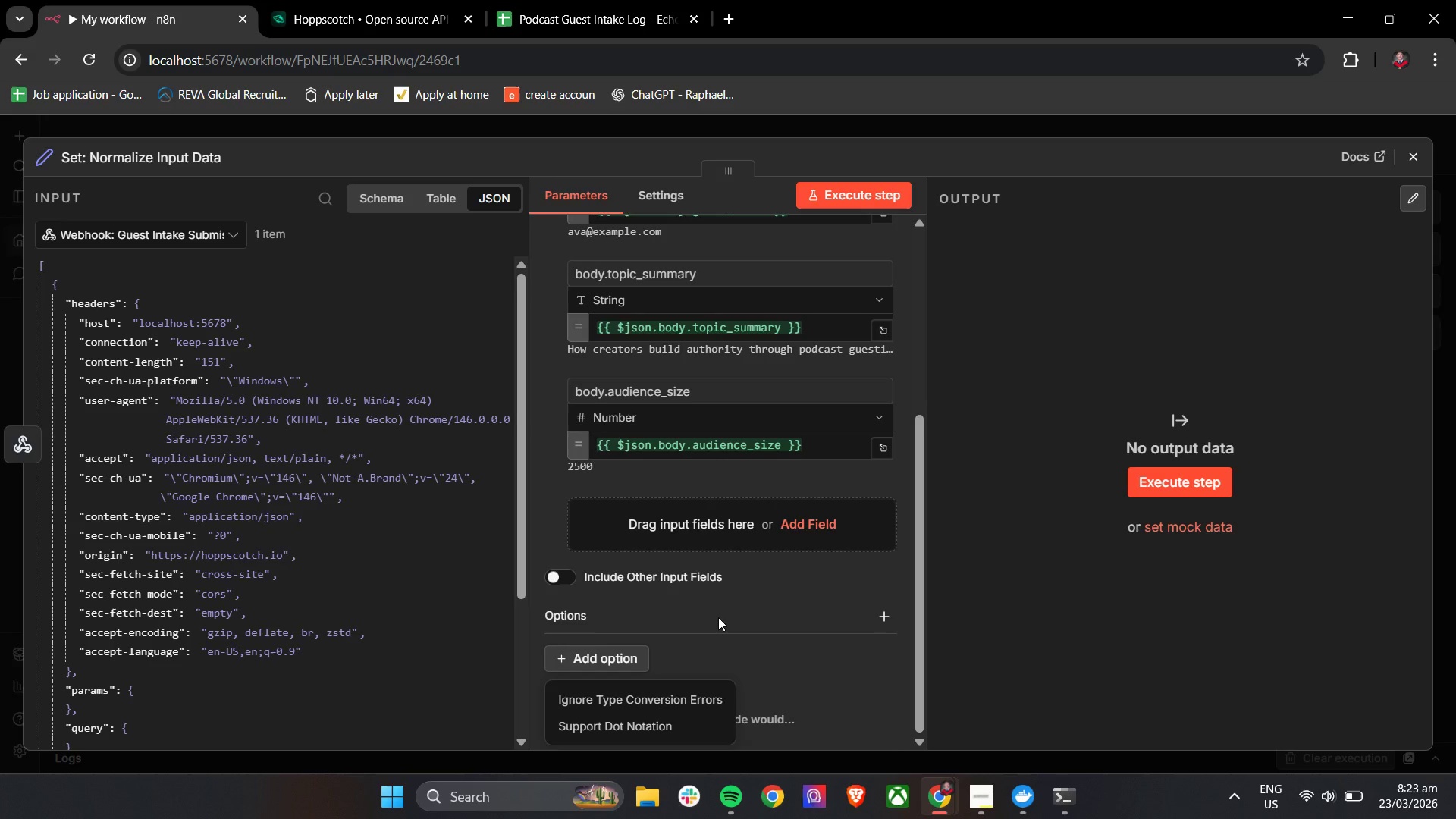 
left_click([886, 624])
 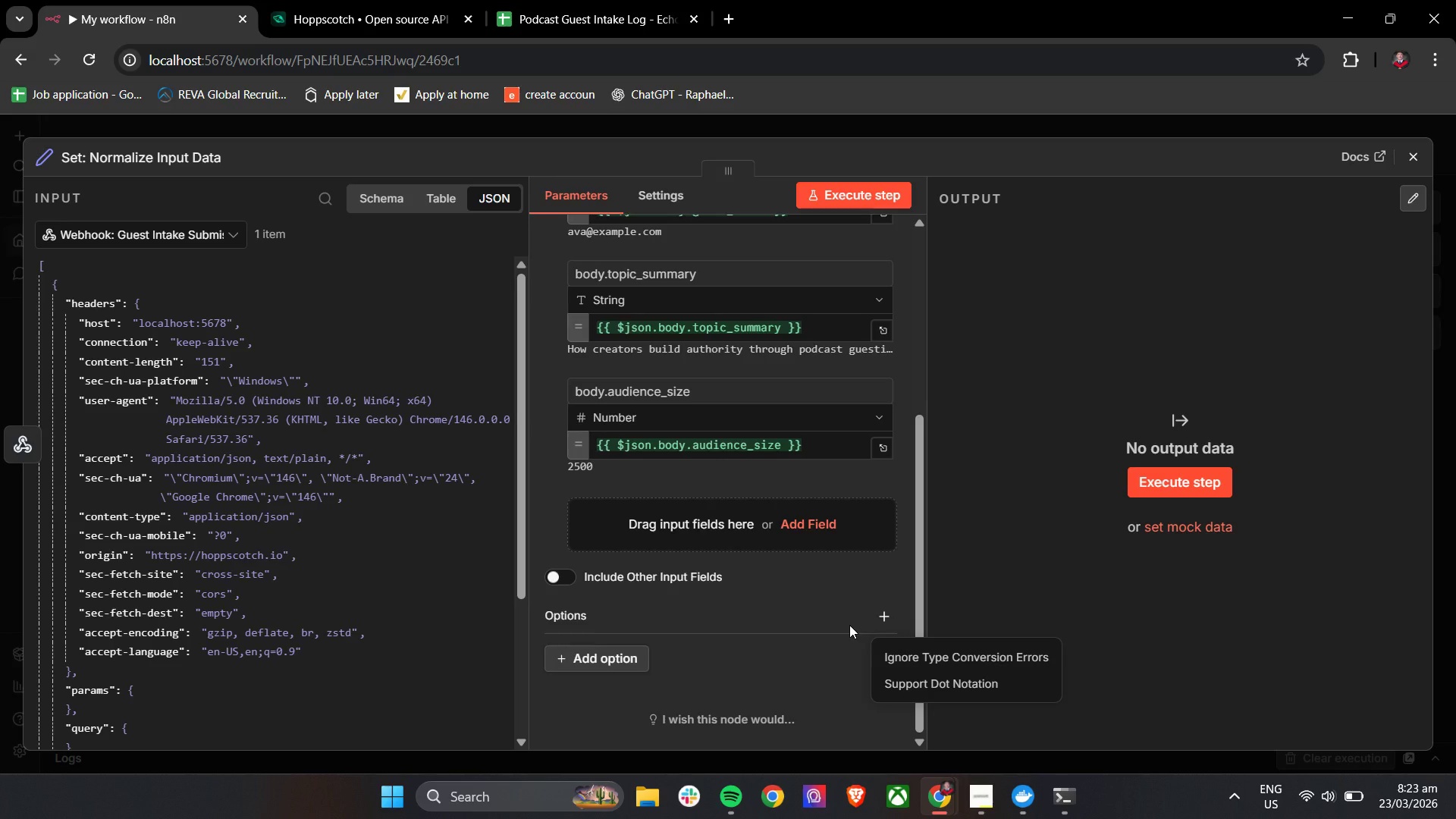 
wait(8.42)
 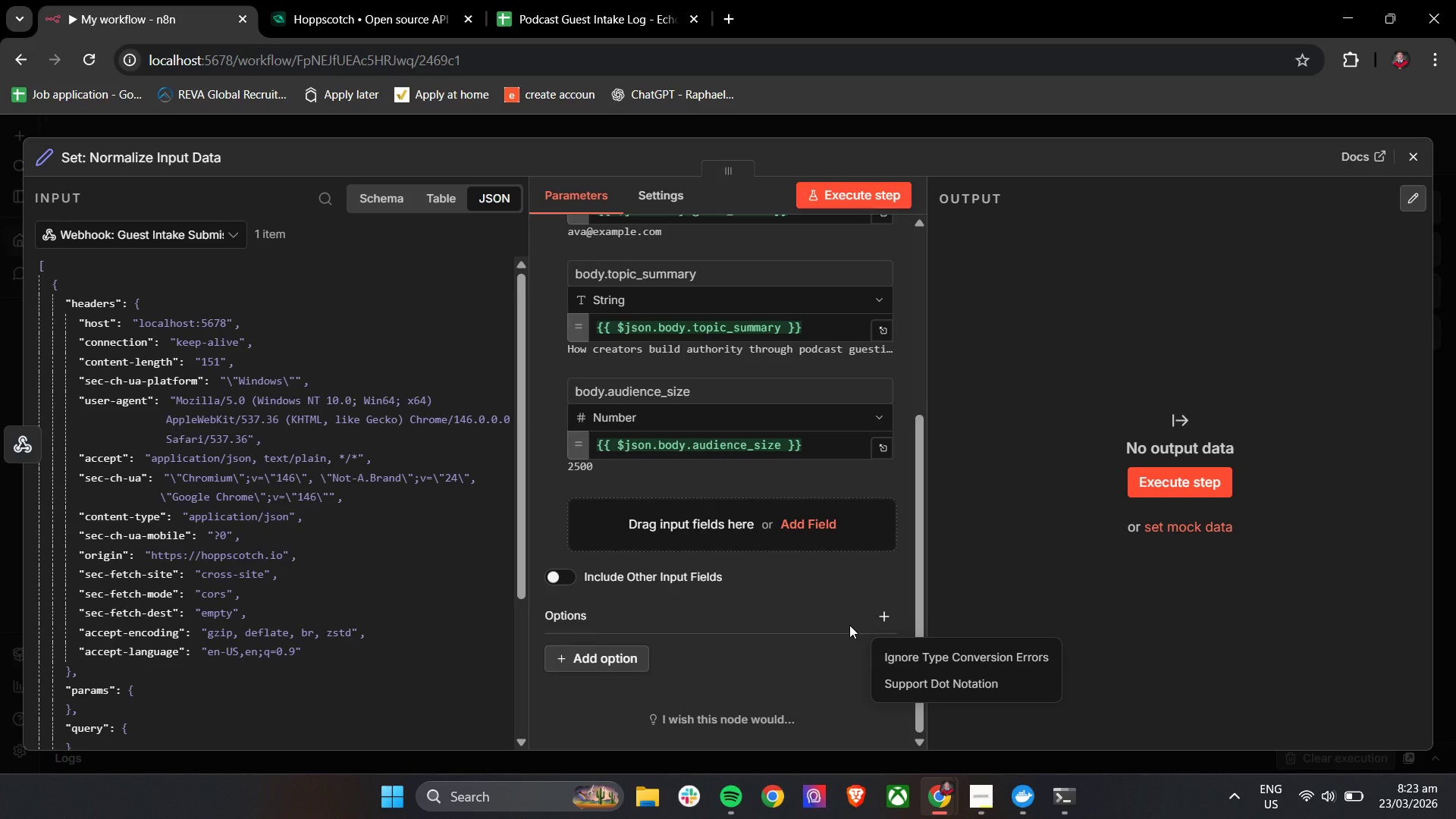 
left_click([785, 630])
 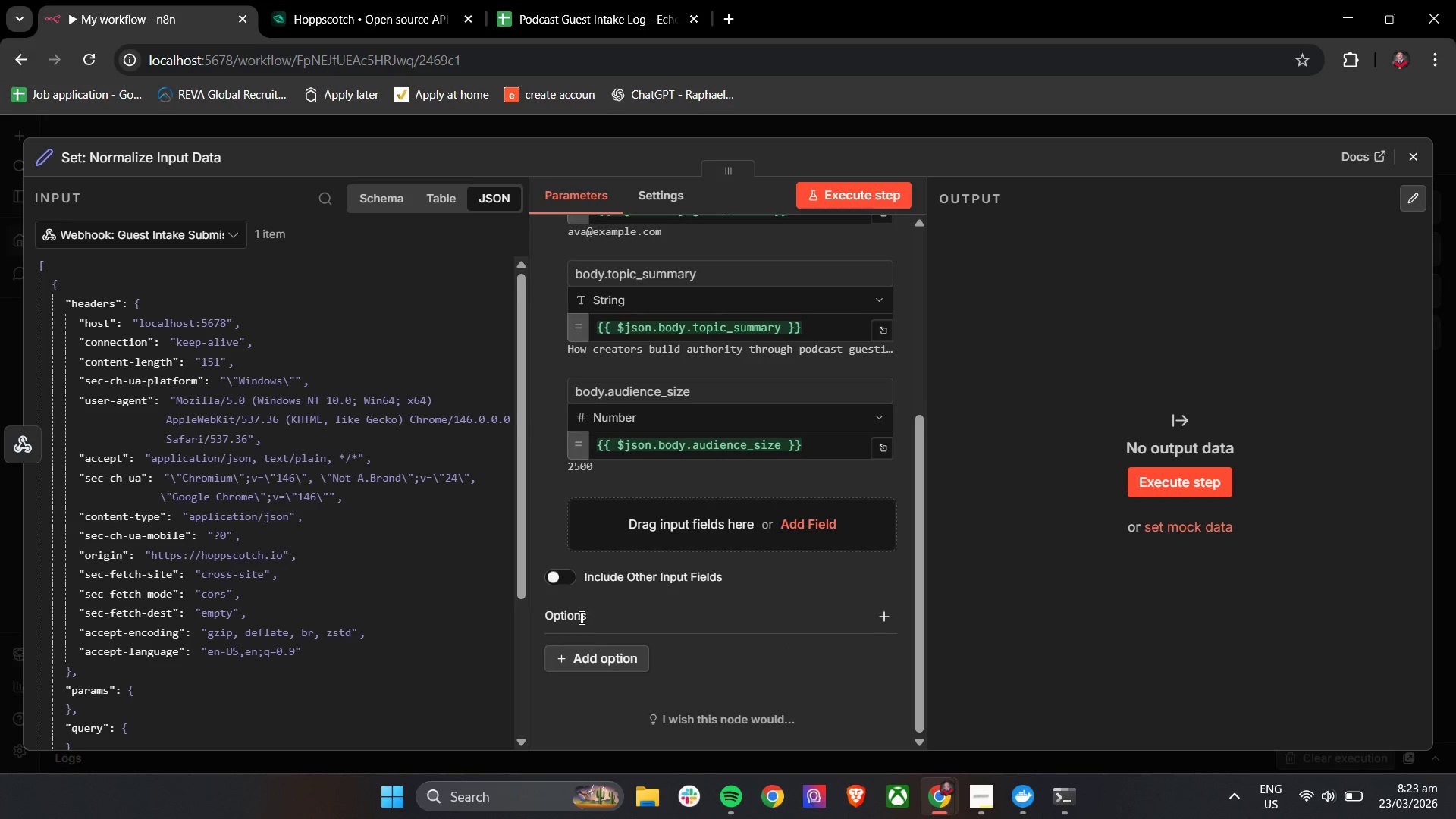 
left_click([568, 661])
 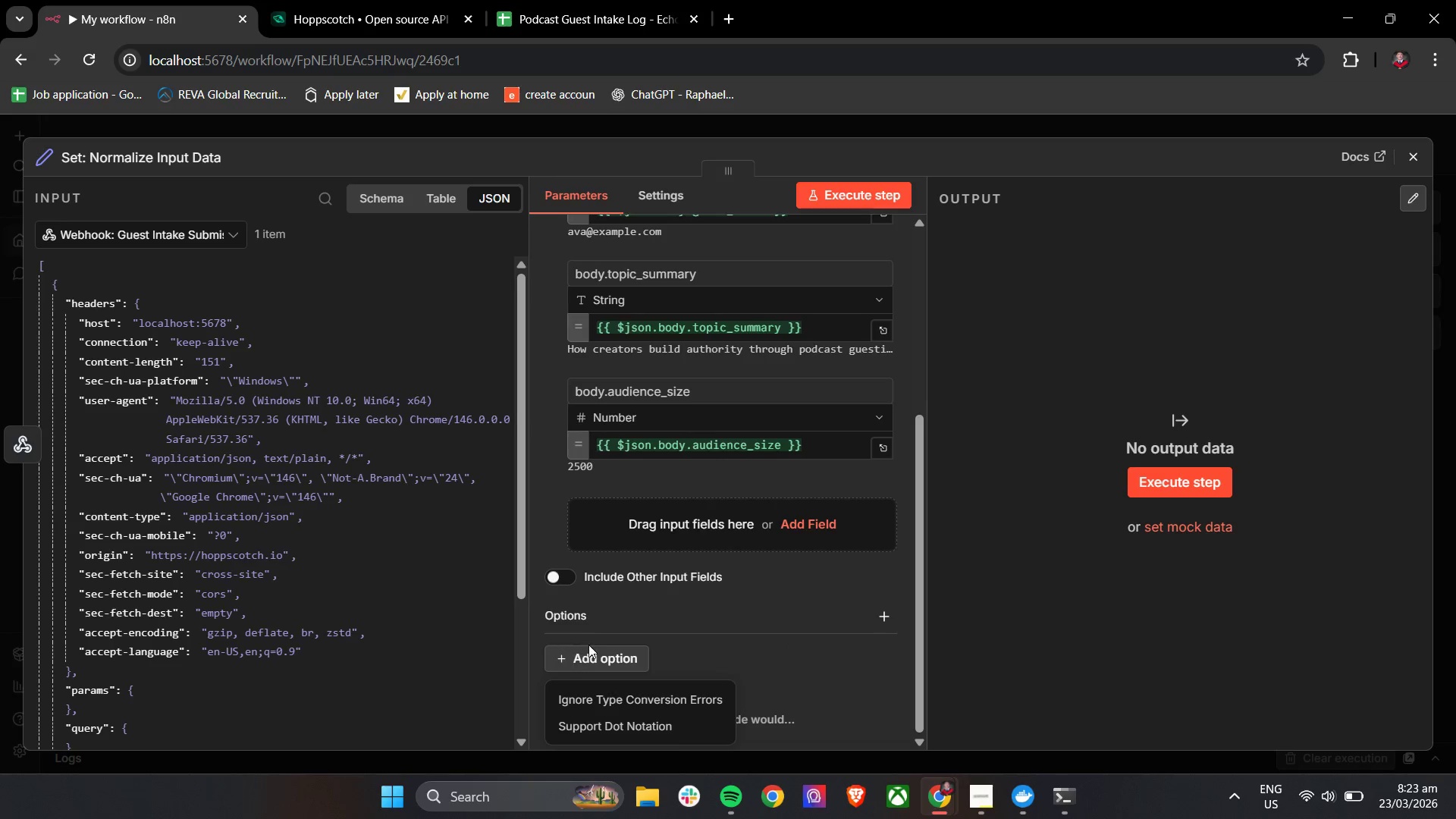 
scroll: coordinate [589, 644], scroll_direction: down, amount: 4.0
 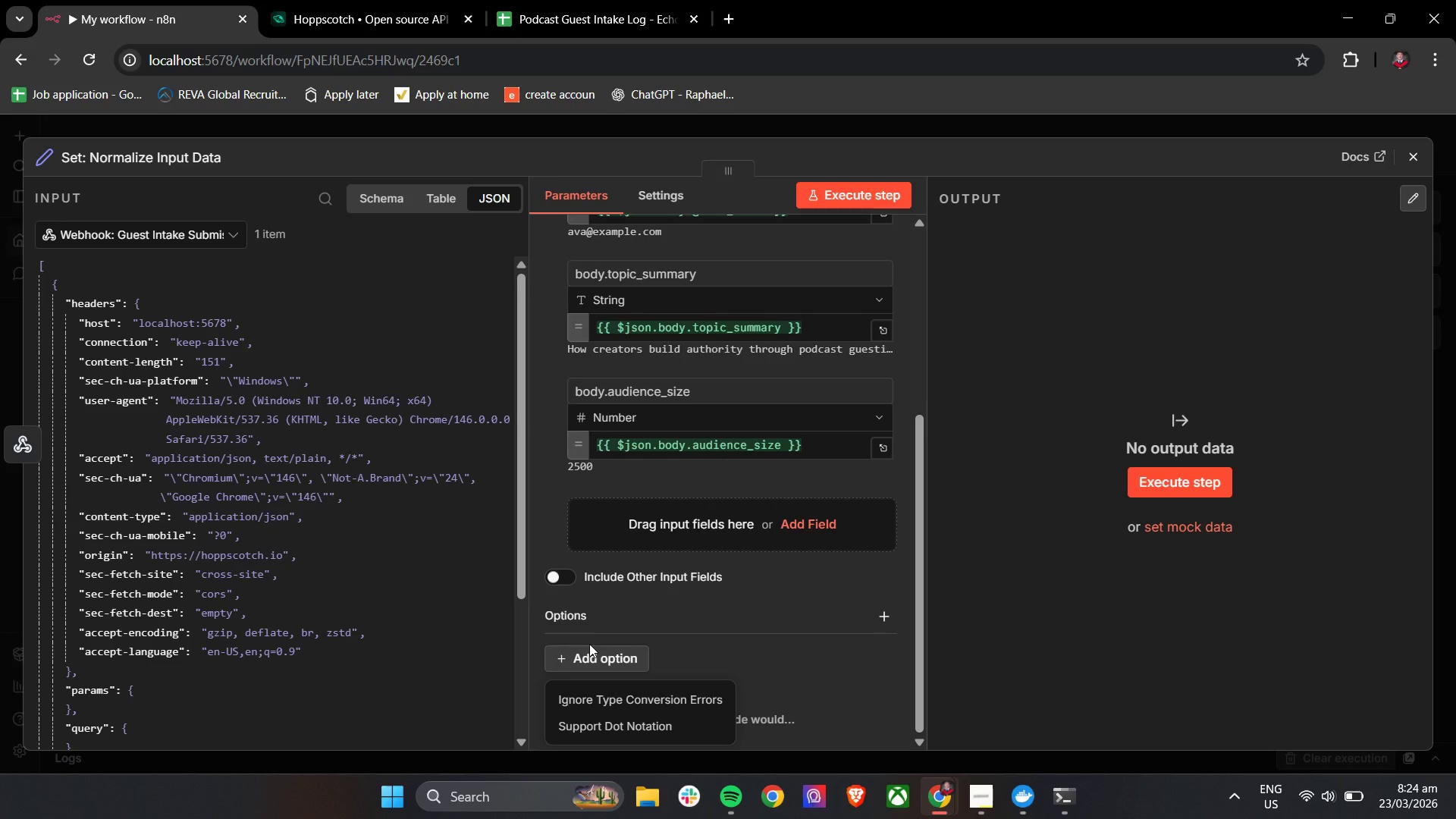 
wait(30.16)
 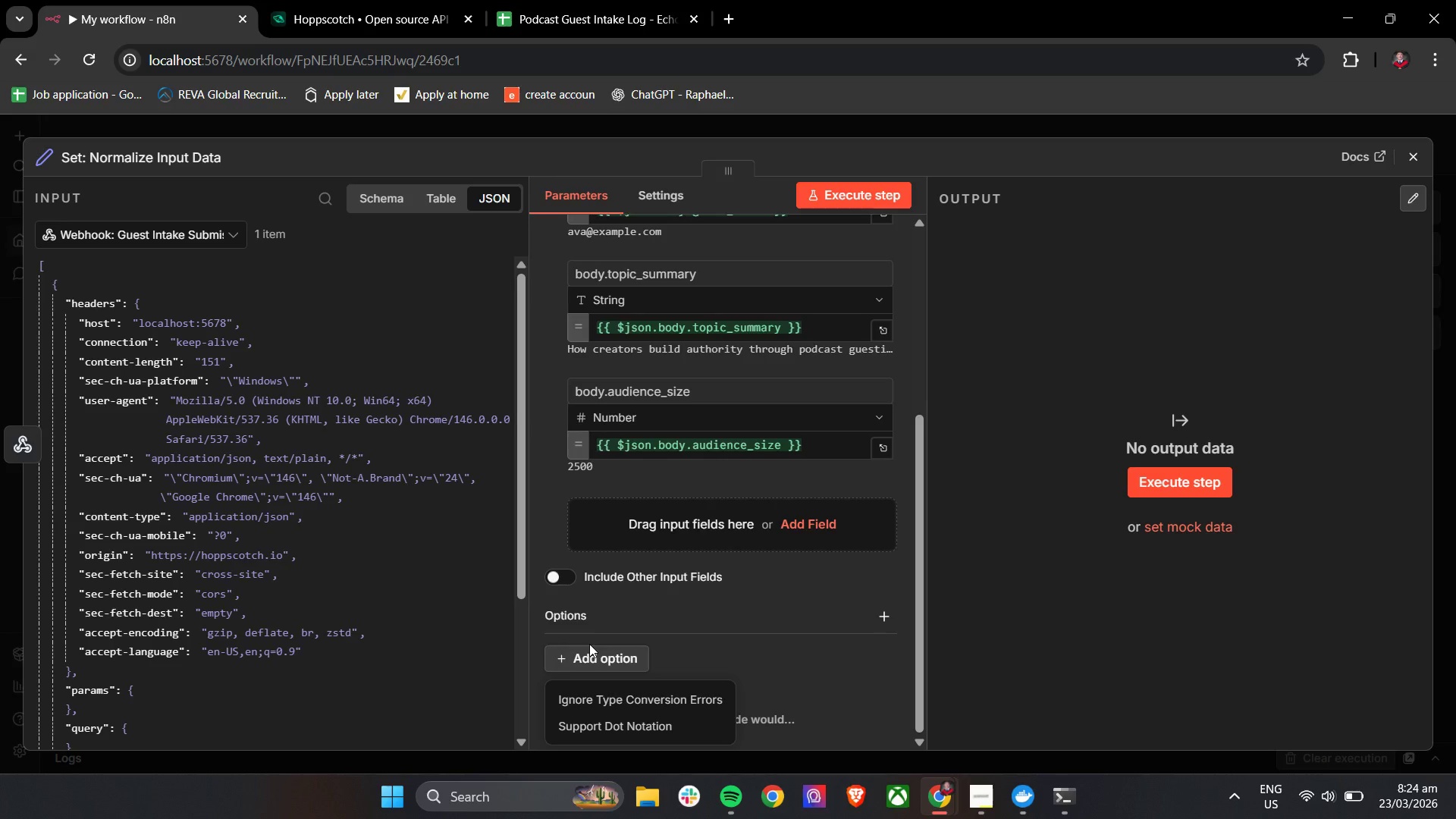 
left_click([695, 613])
 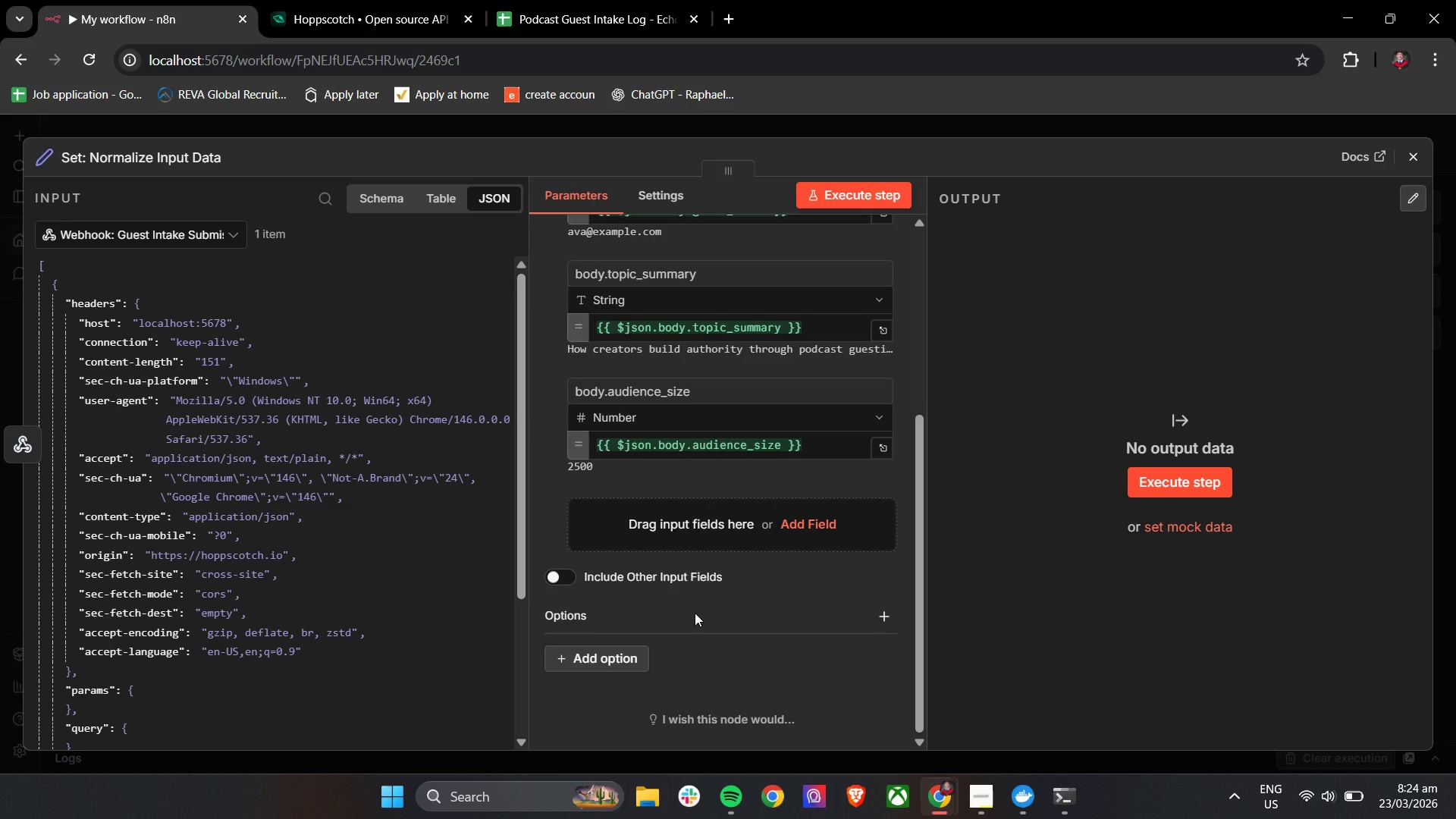 
wait(10.73)
 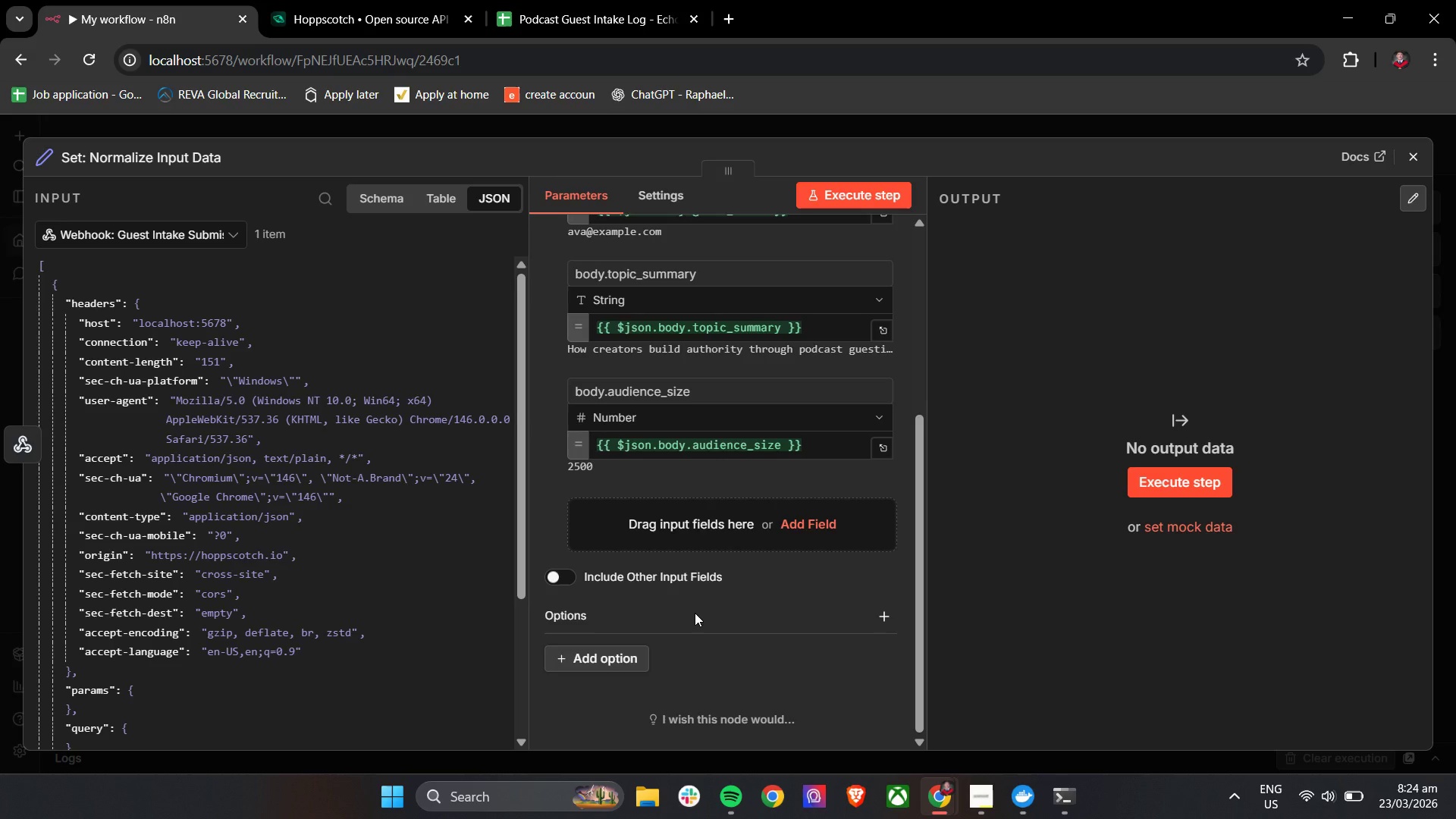 
left_click([695, 613])
 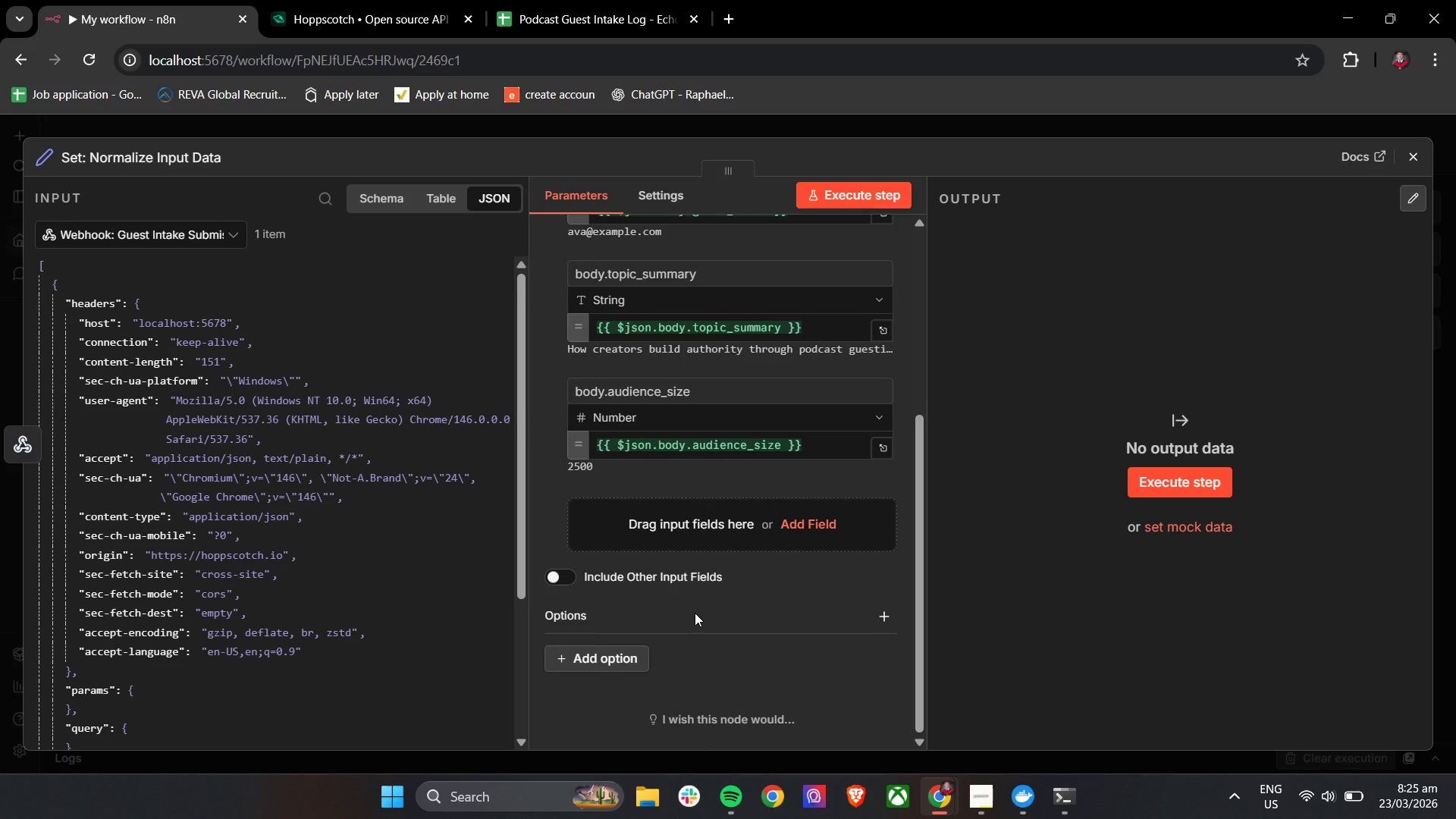 
wait(46.77)
 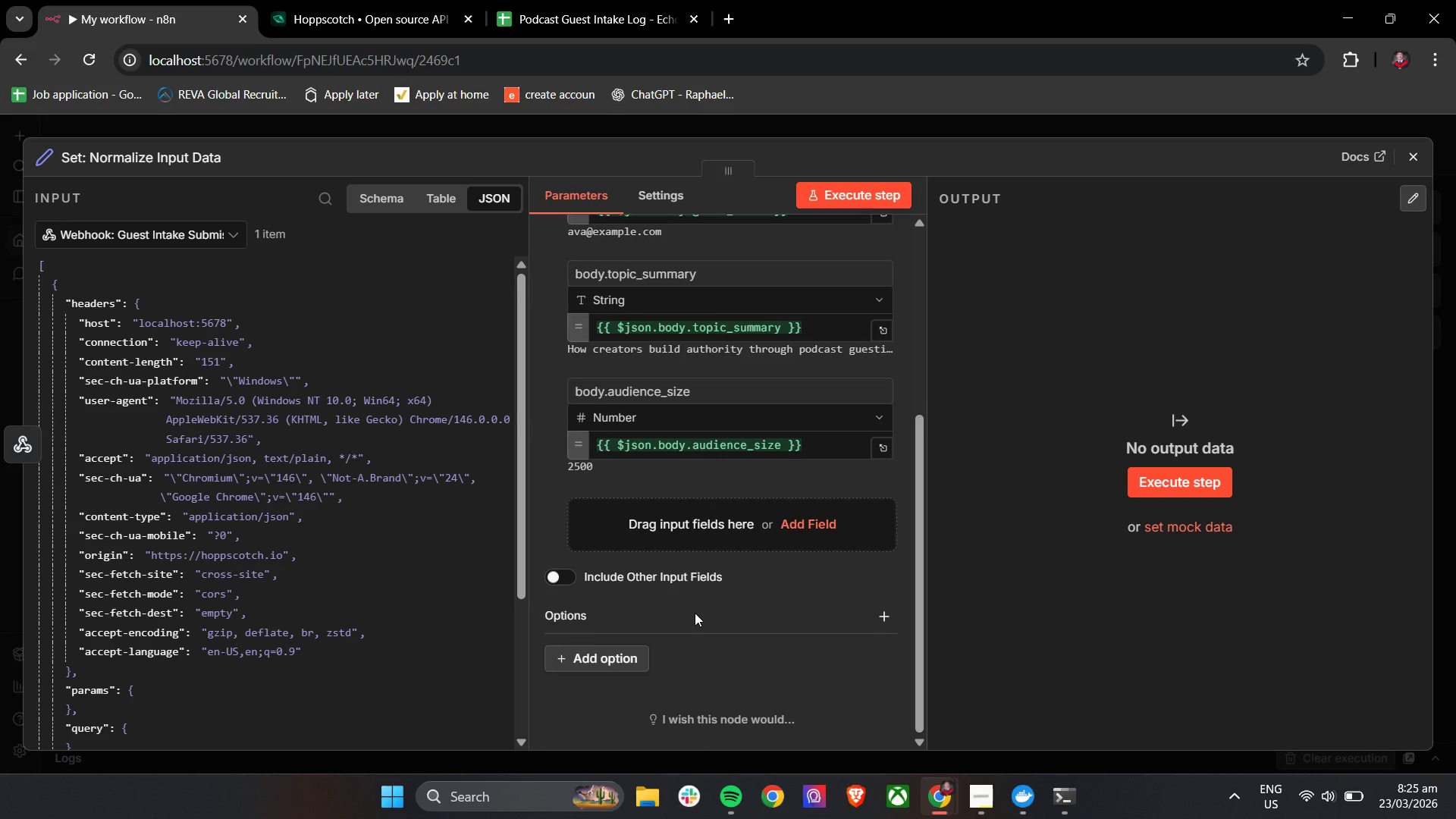 
scroll: coordinate [695, 613], scroll_direction: up, amount: 7.0
 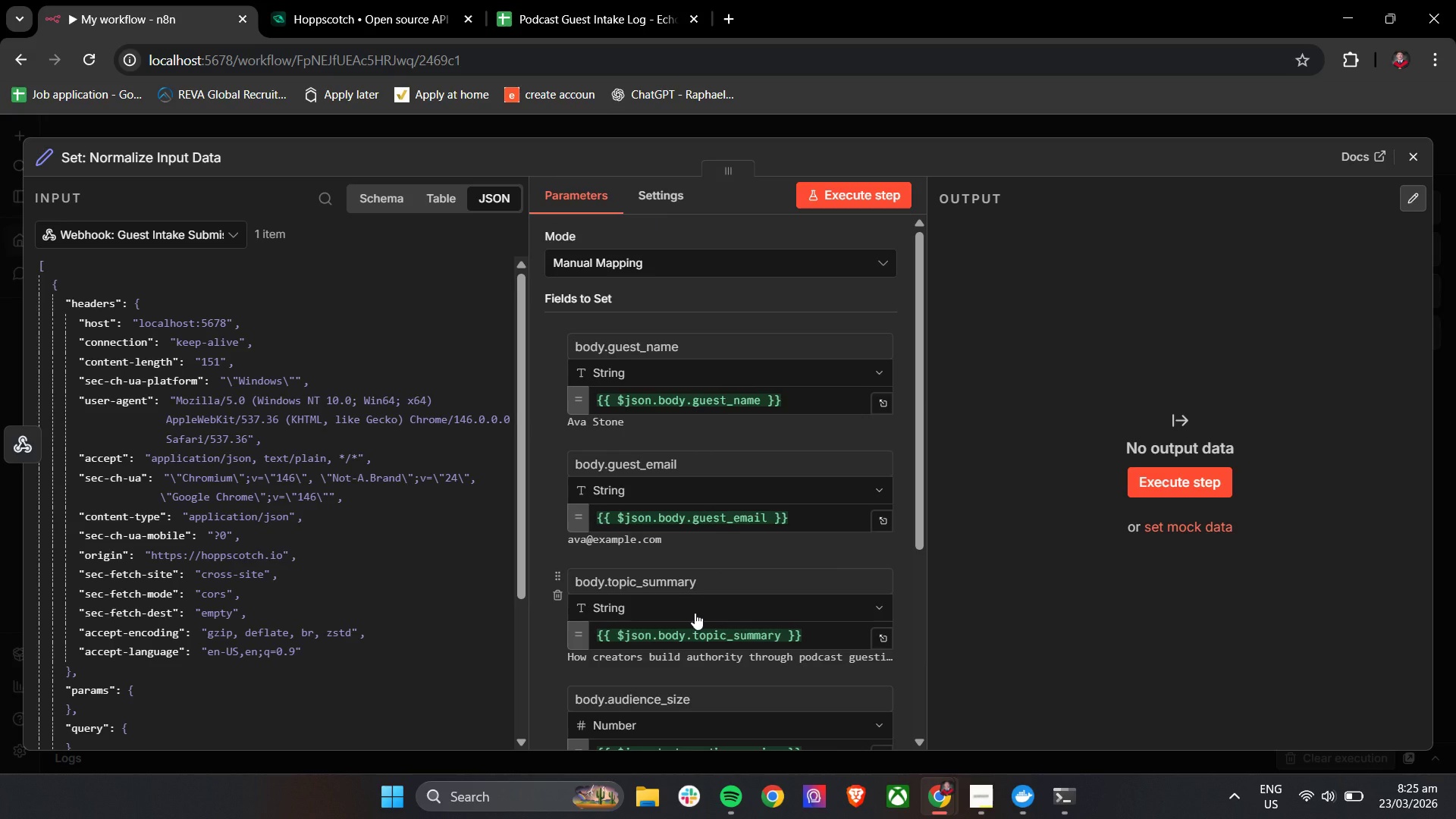 
wait(38.26)
 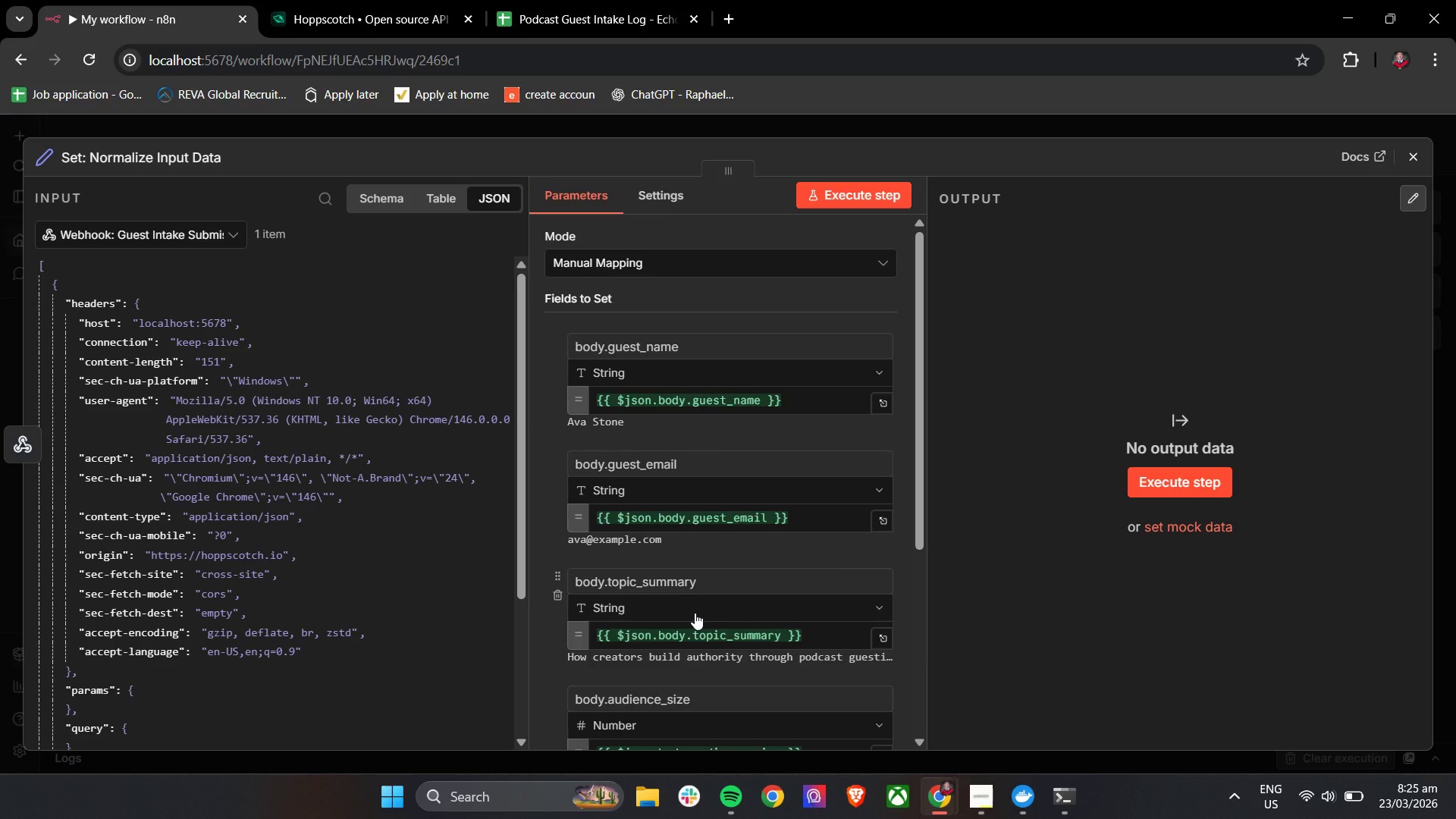 
left_click([608, 344])
 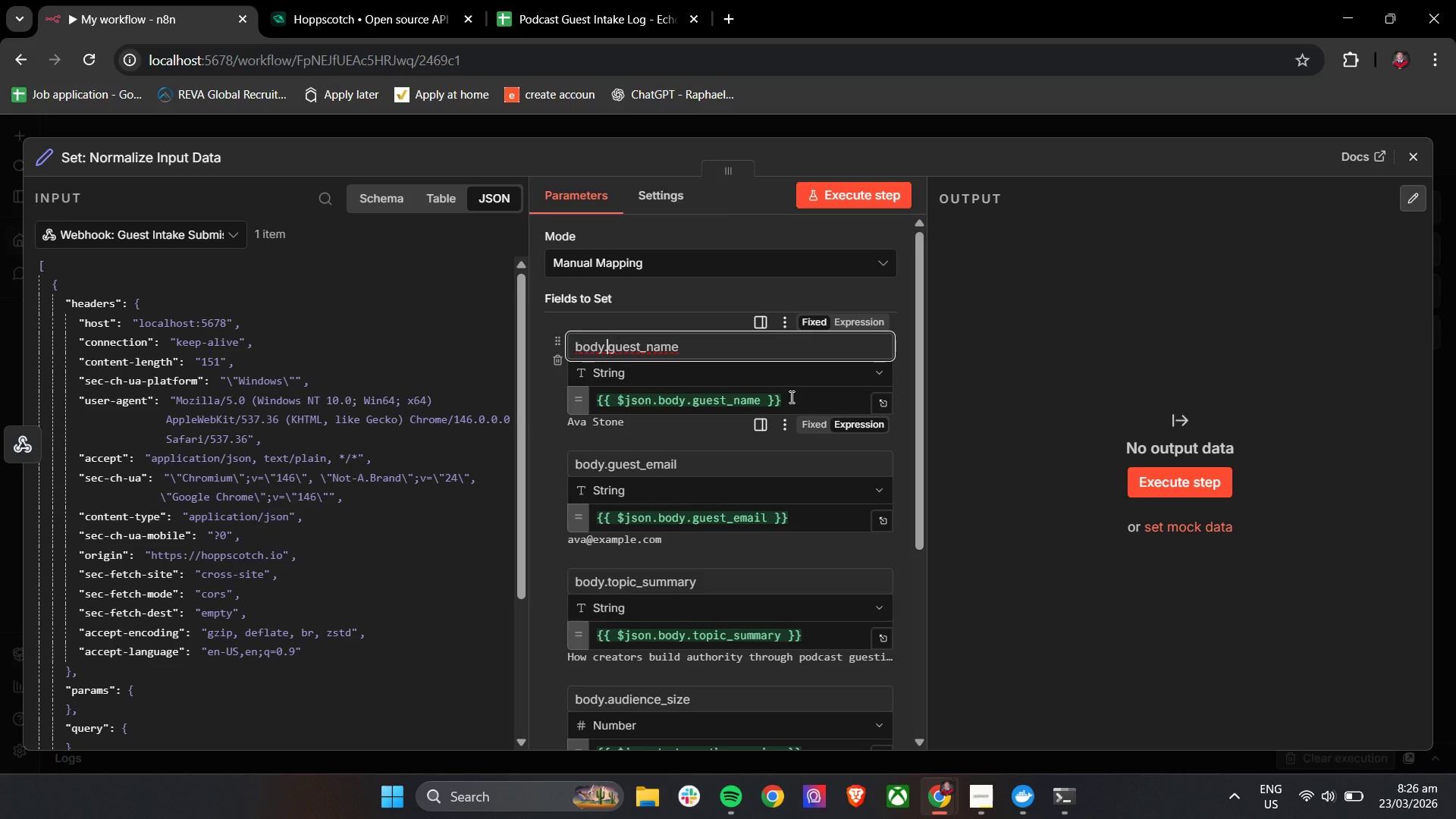 
wait(8.44)
 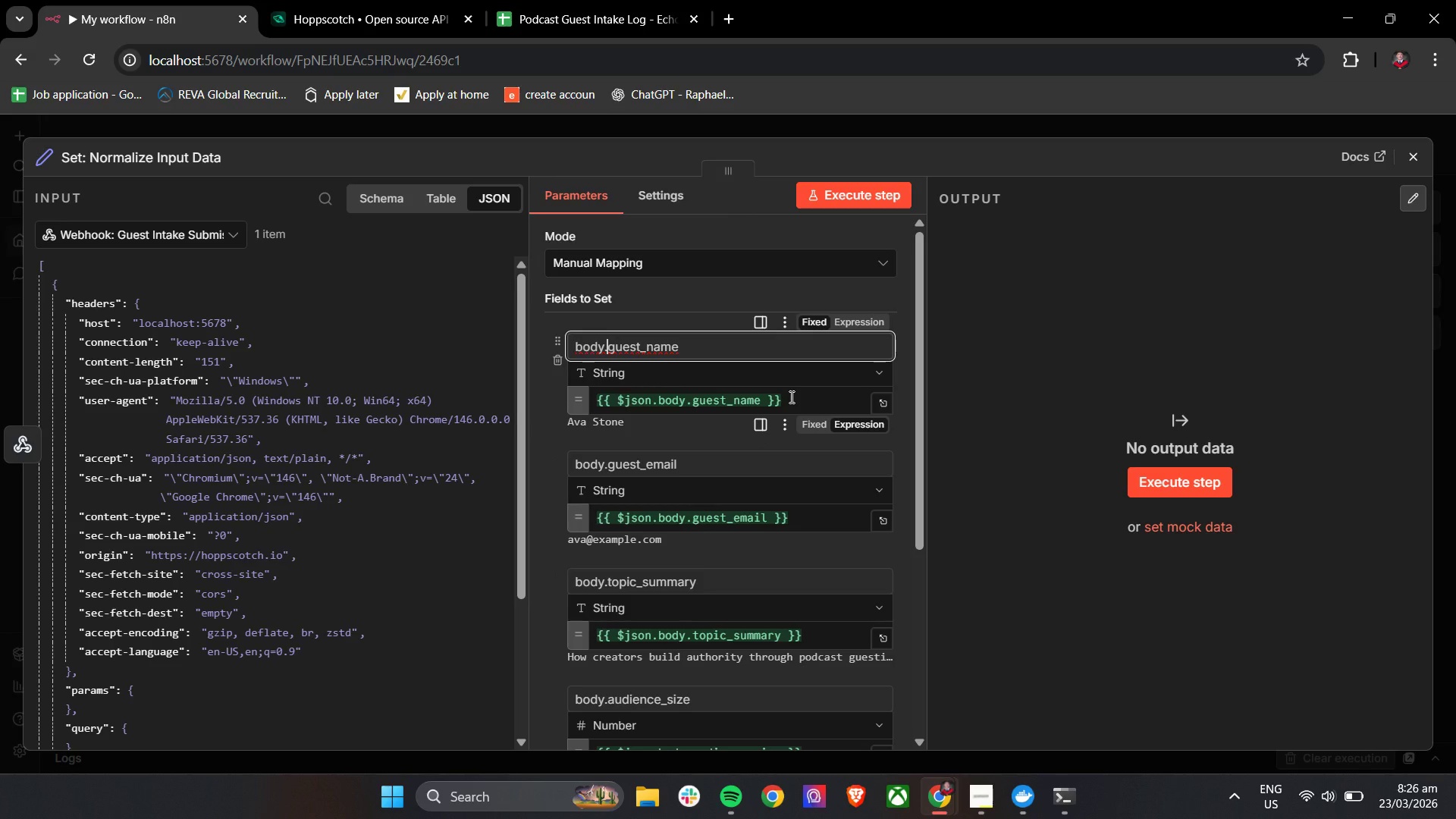 
key(Backspace)
 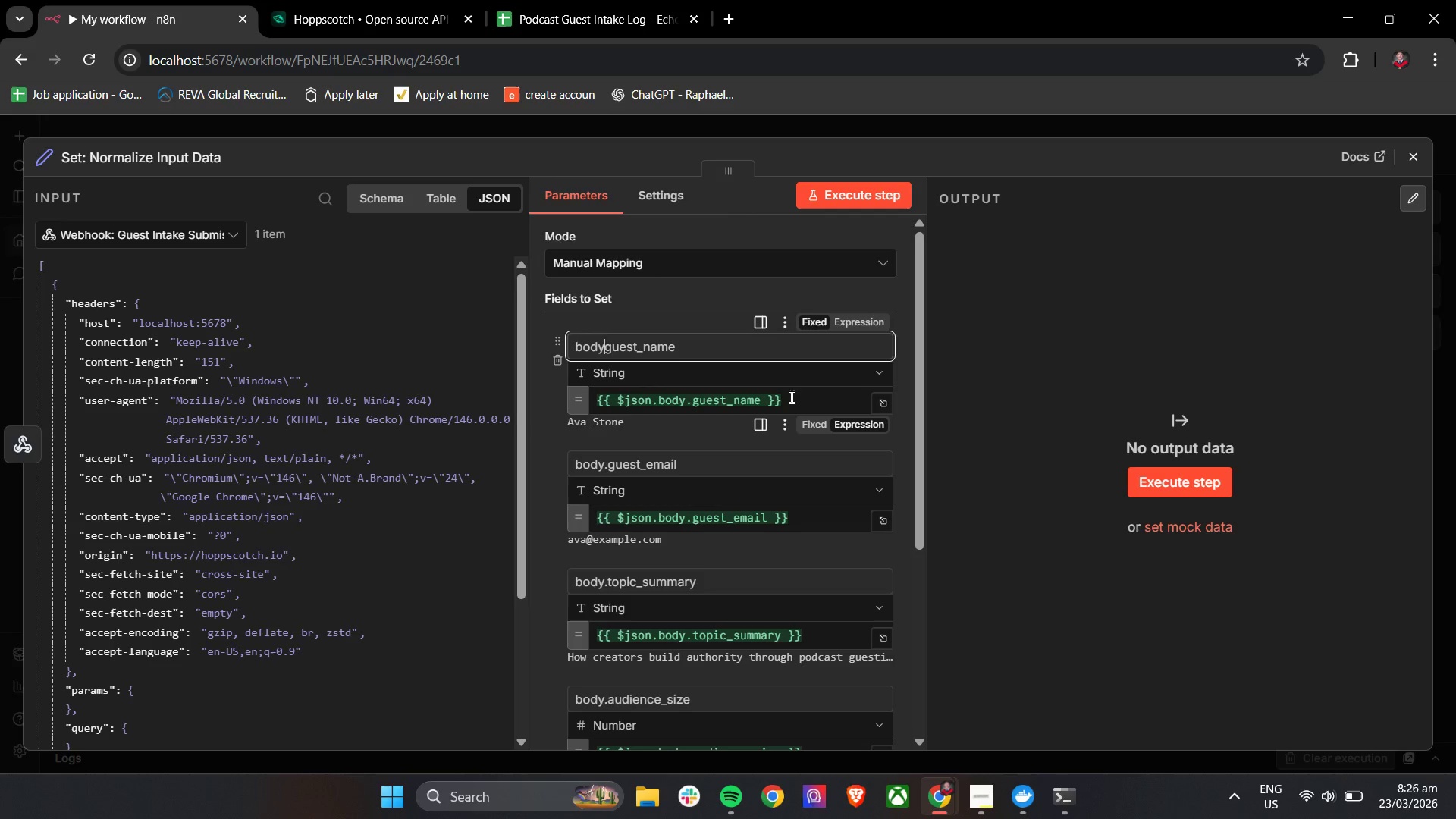 
key(Backspace)
 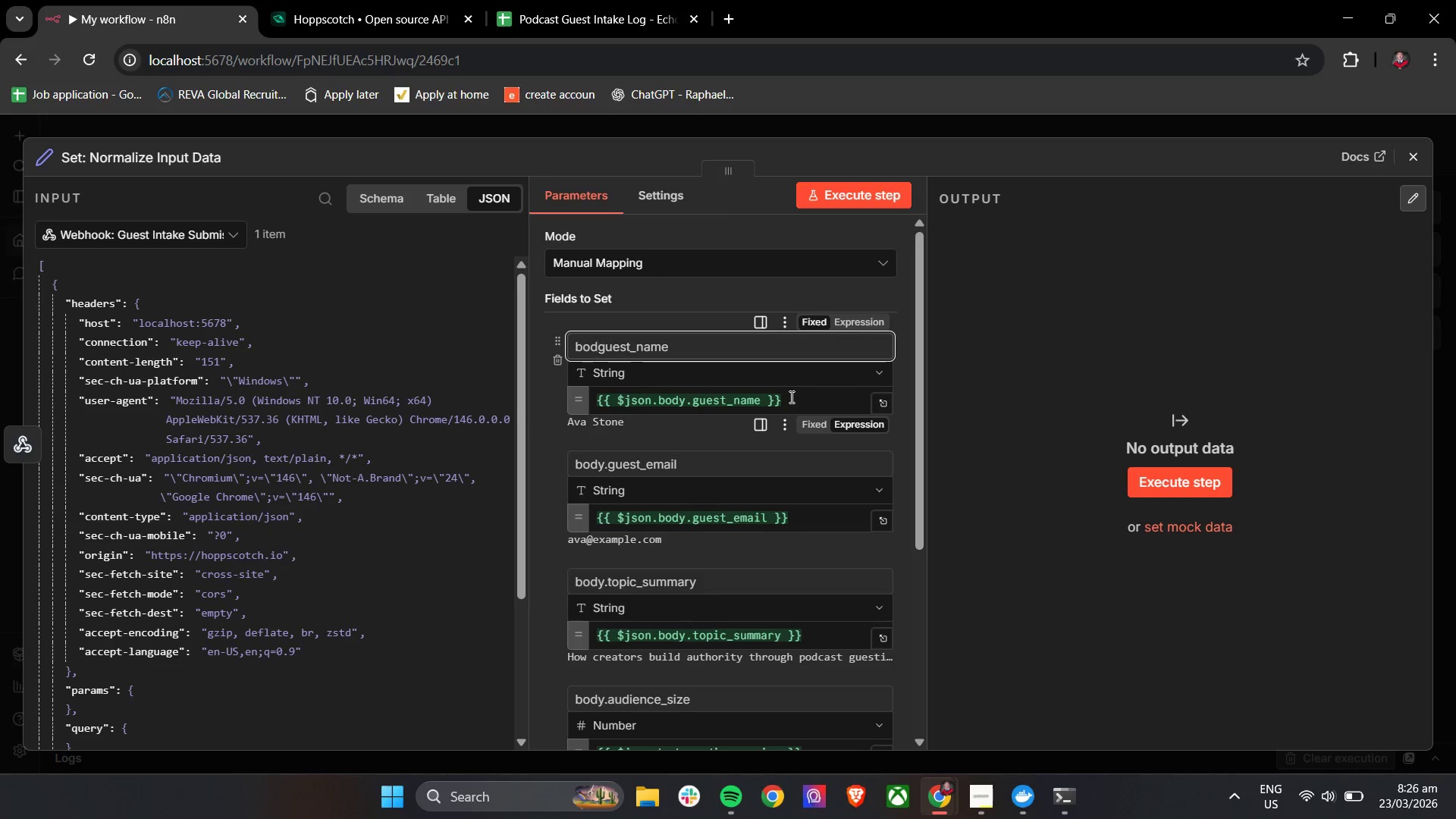 
key(Backspace)
 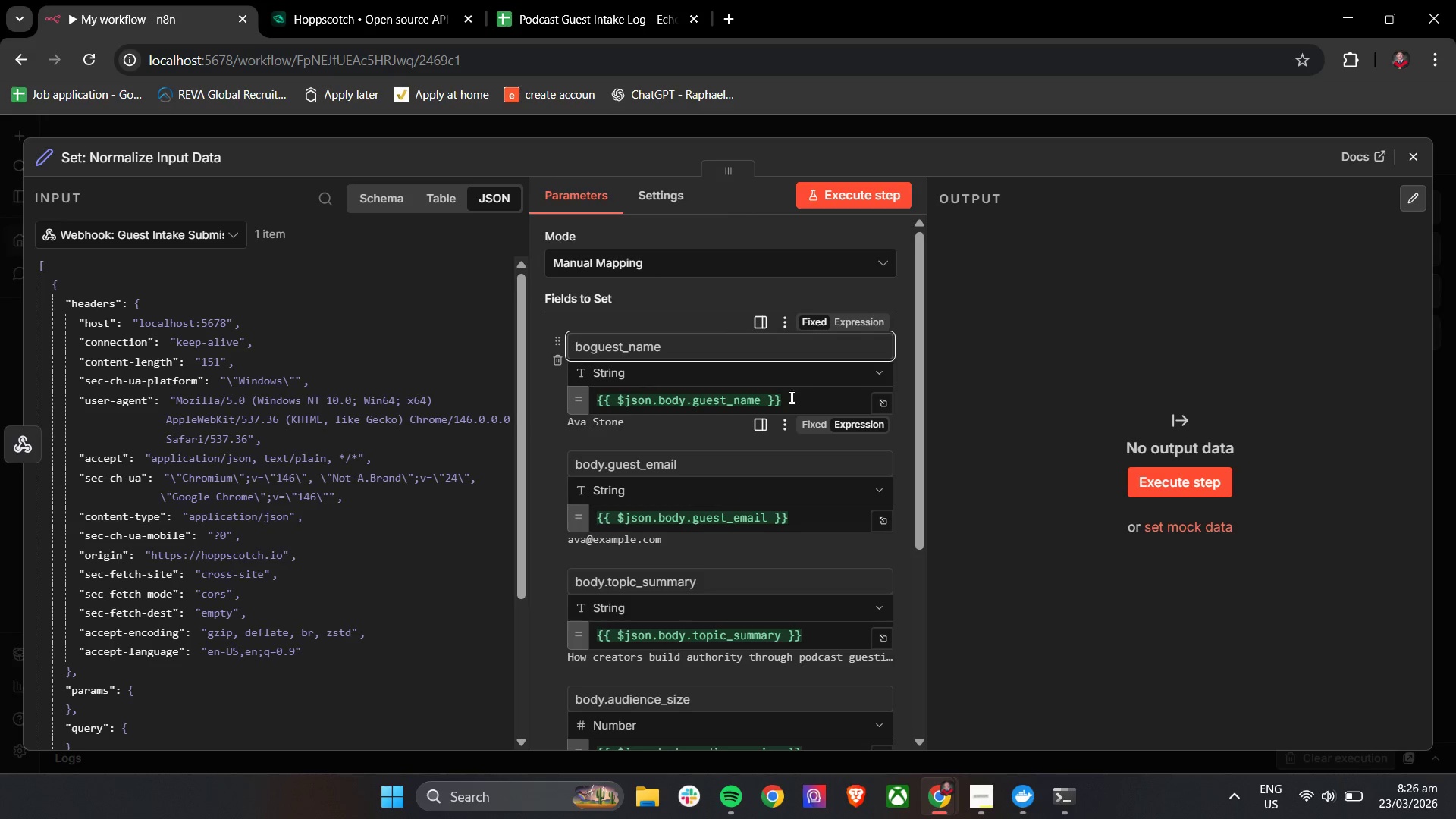 
key(Backspace)
 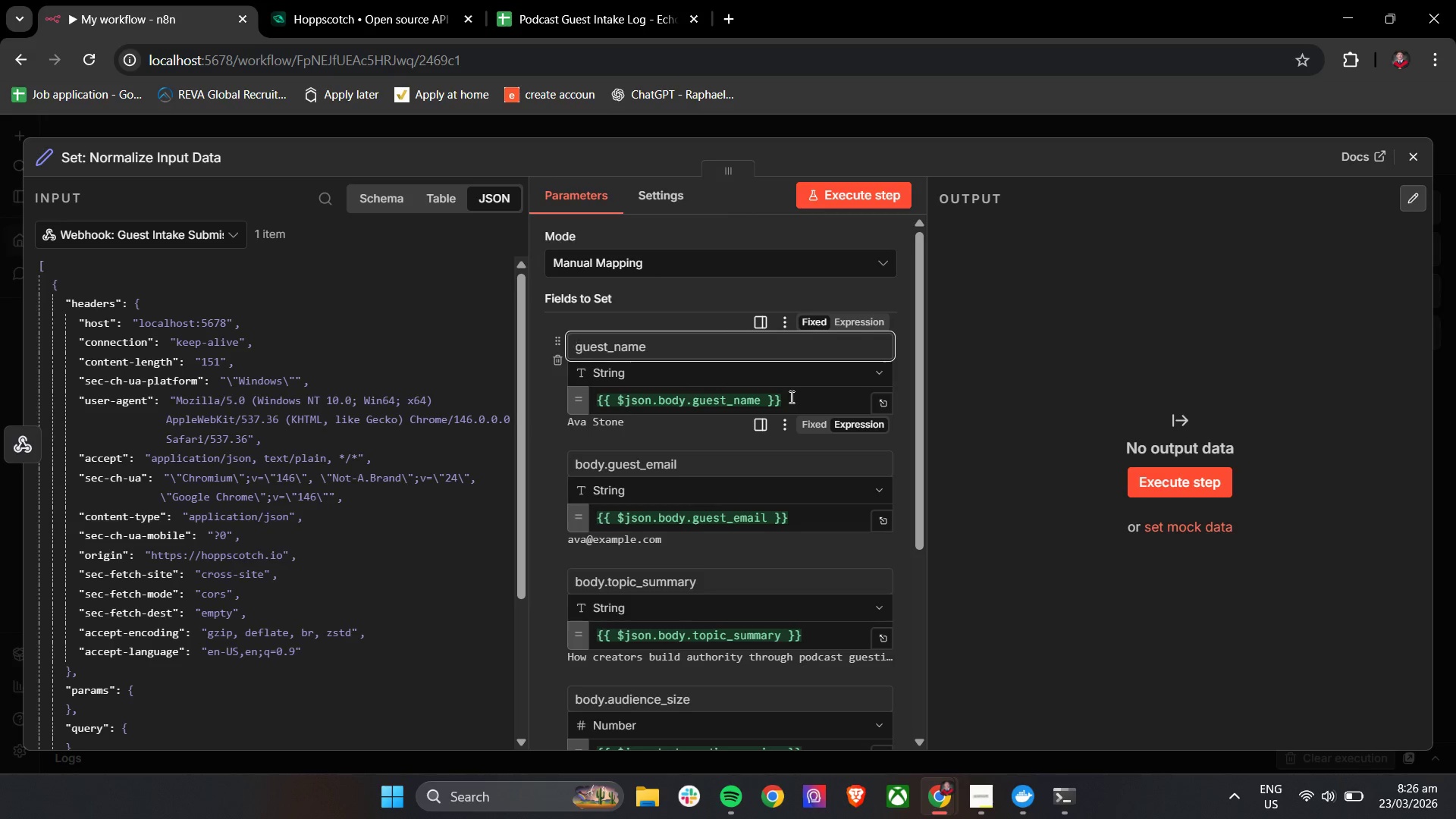 
key(Backspace)
 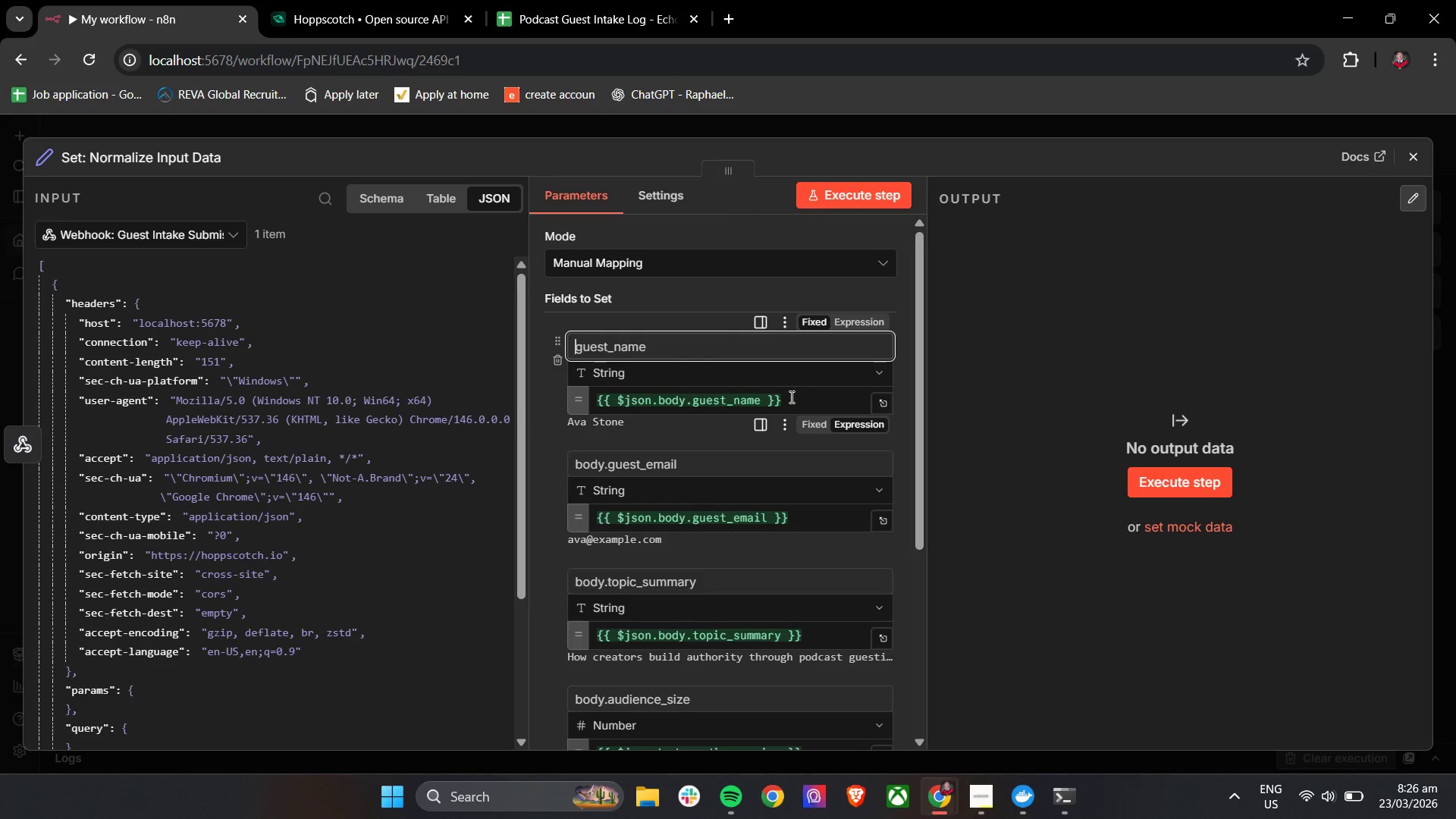 
key(Backspace)
 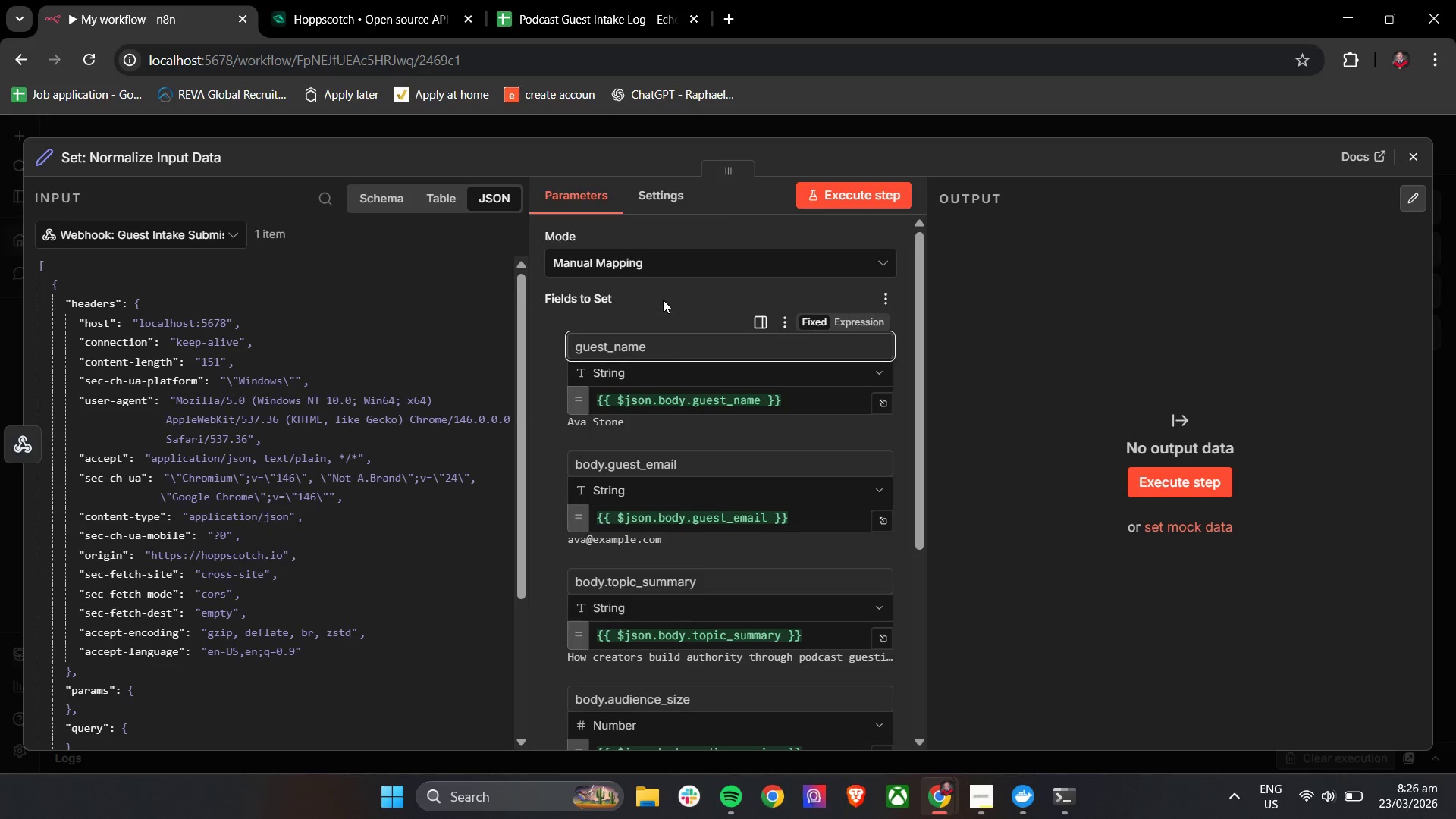 
left_click([669, 300])
 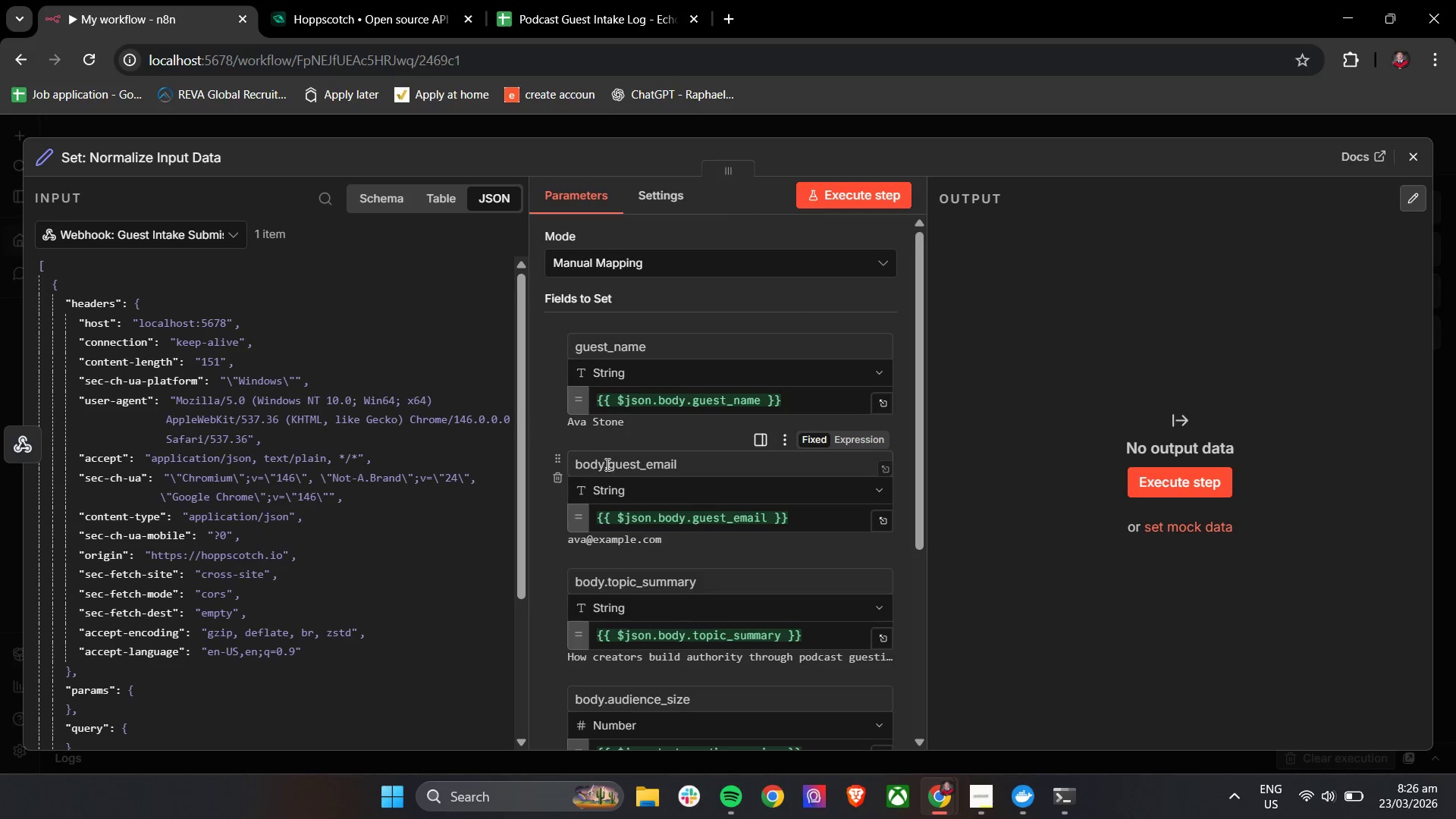 
left_click([608, 464])
 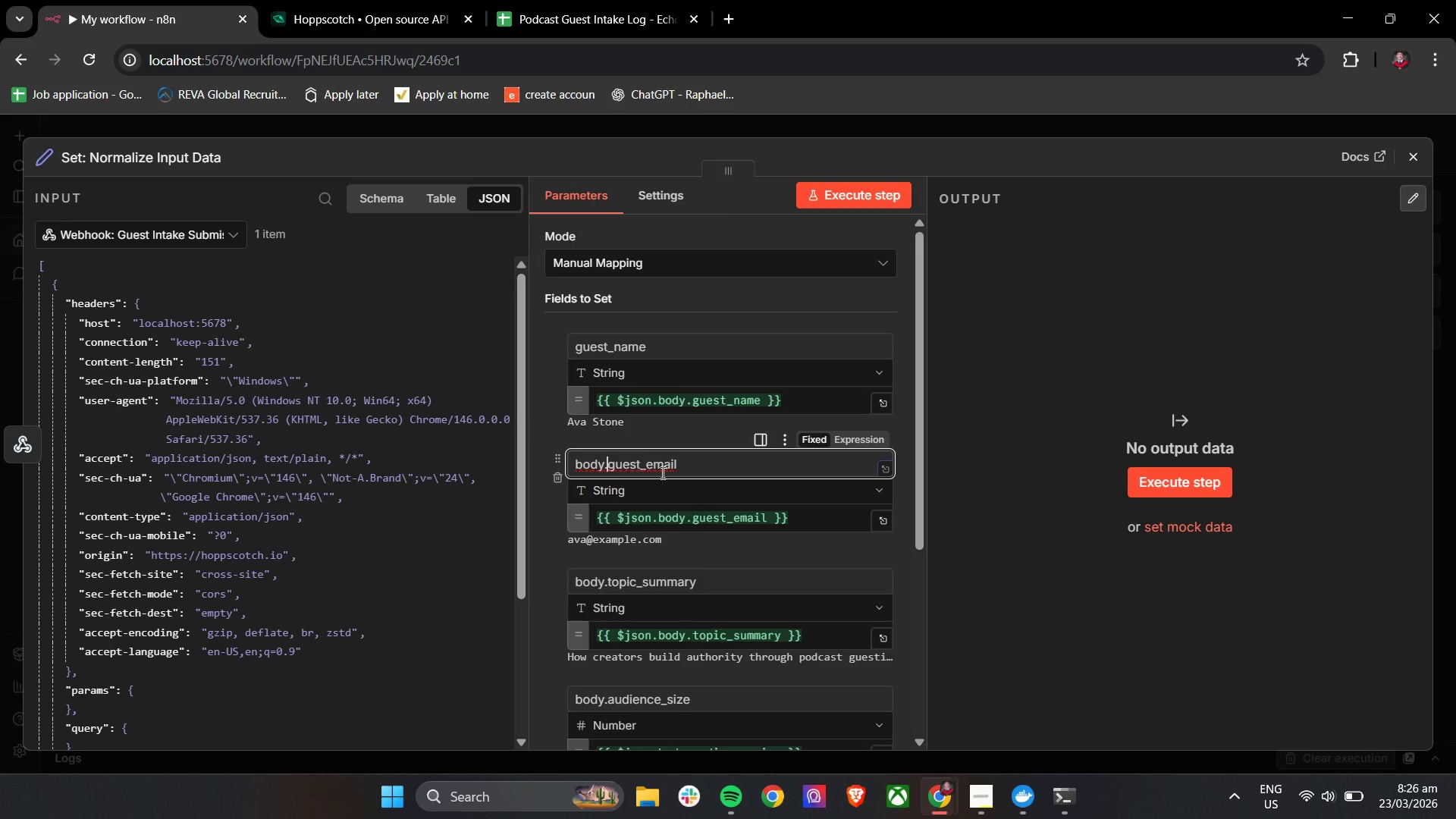 
key(Backspace)
 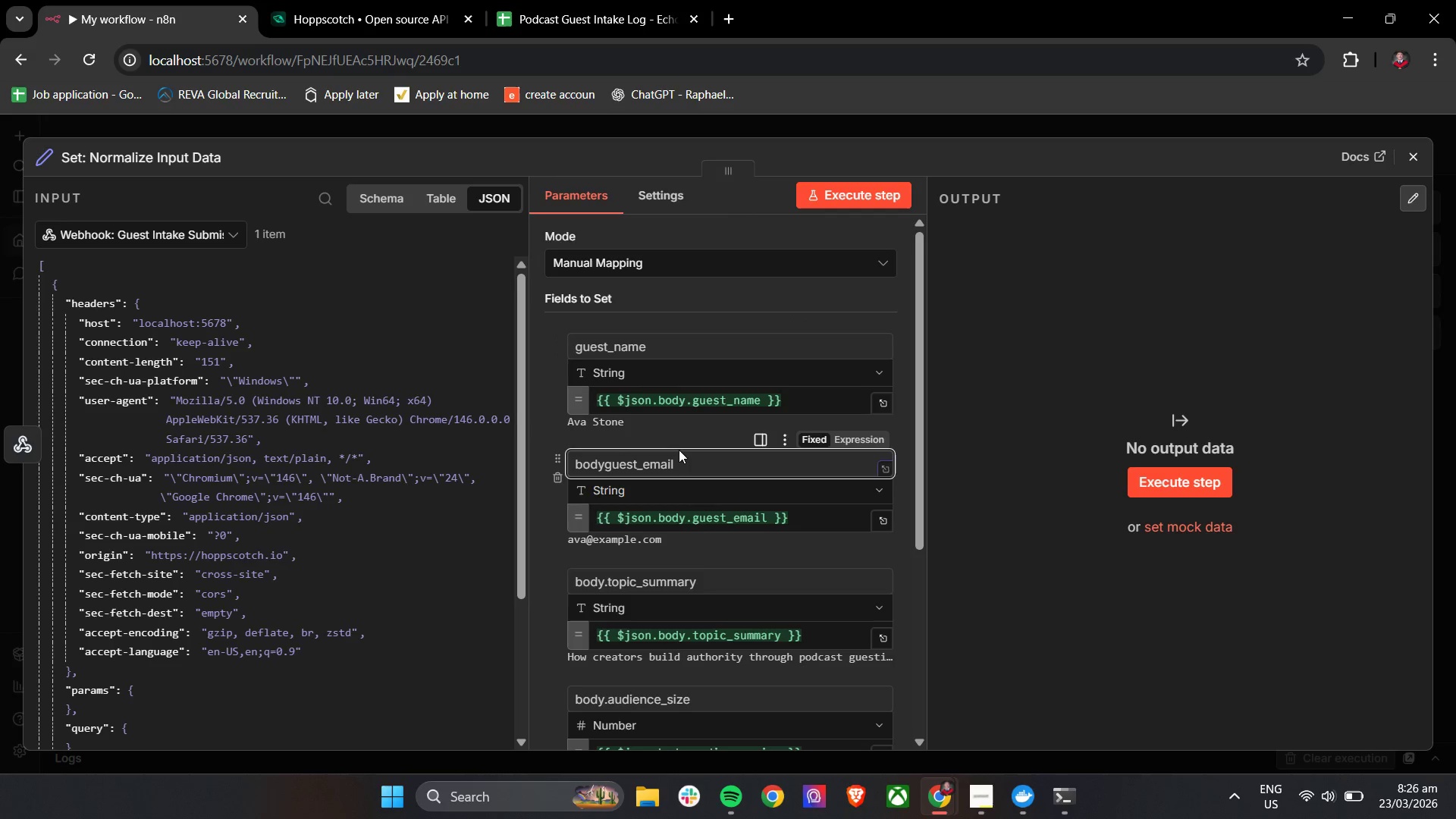 
key(Backspace)
 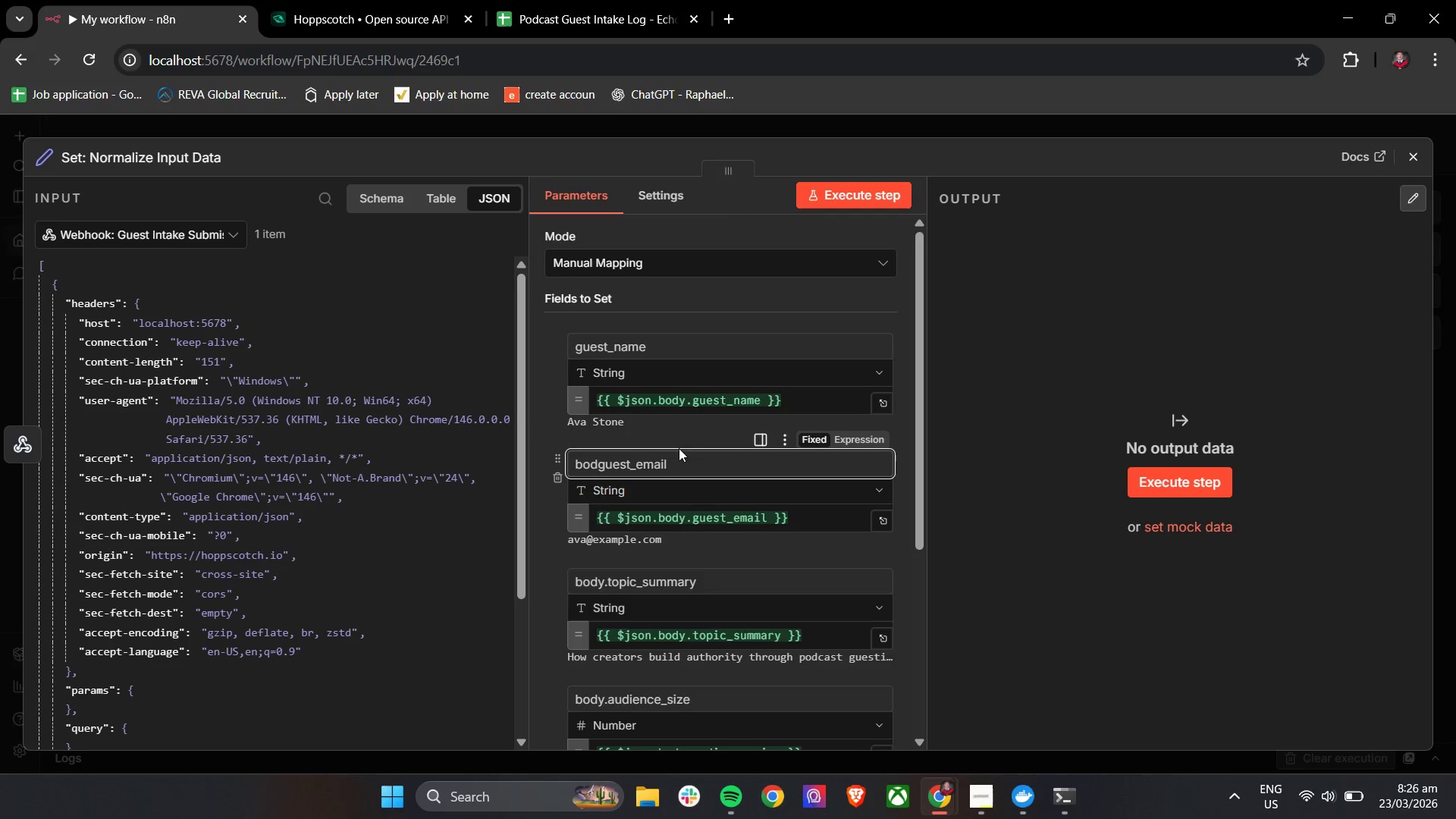 
key(Backspace)
 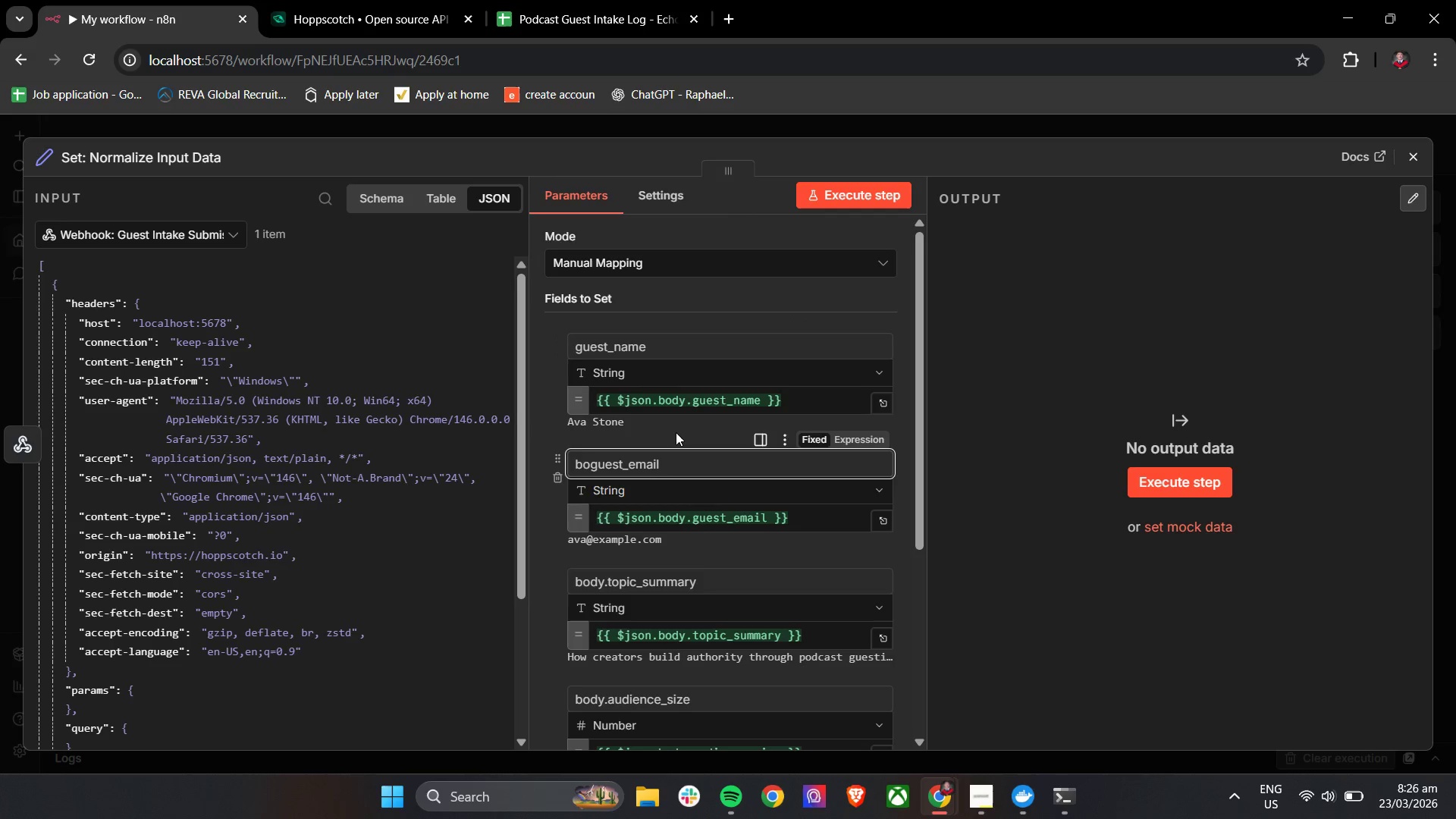 
key(Backspace)
 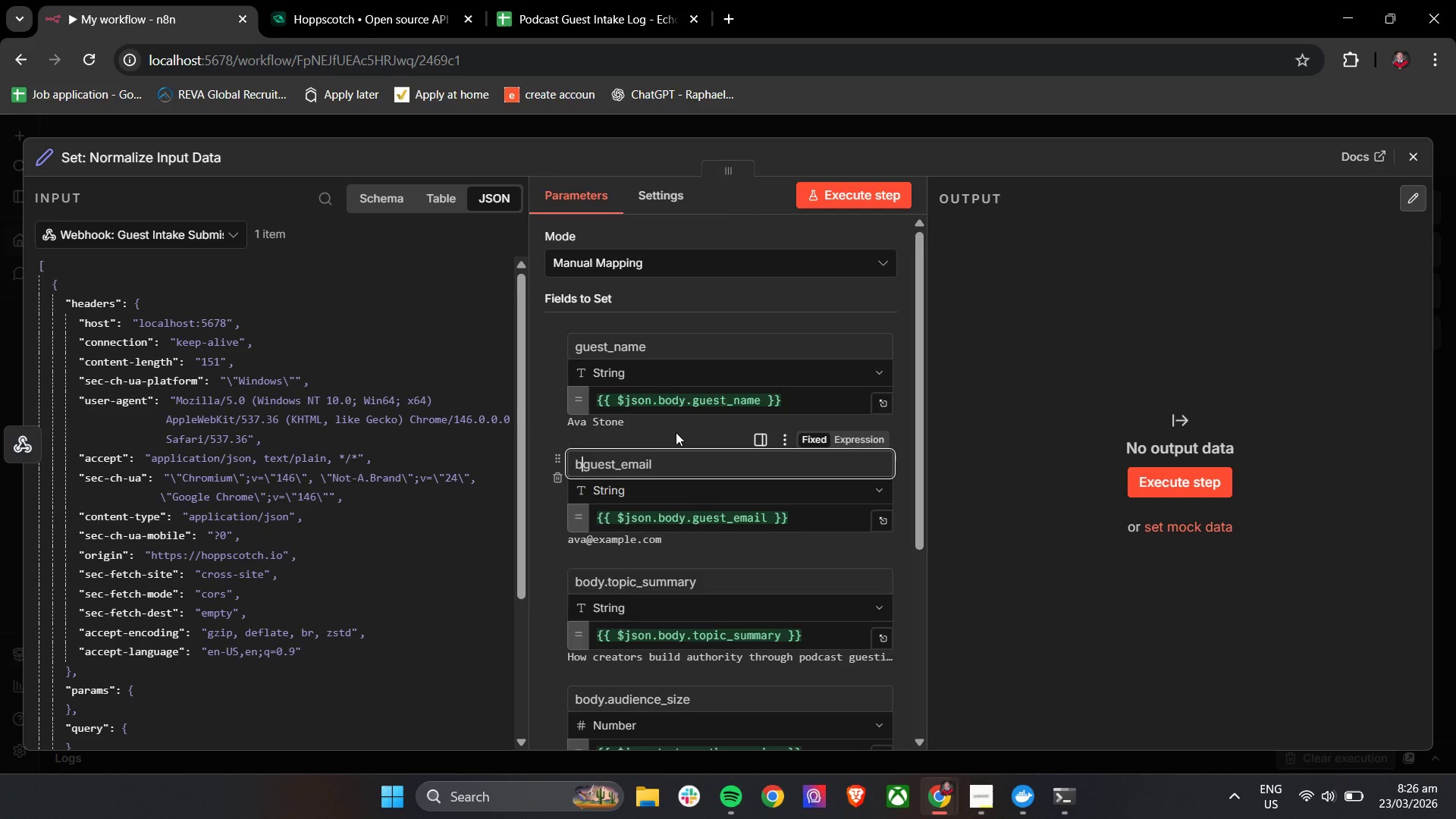 
key(Backspace)
 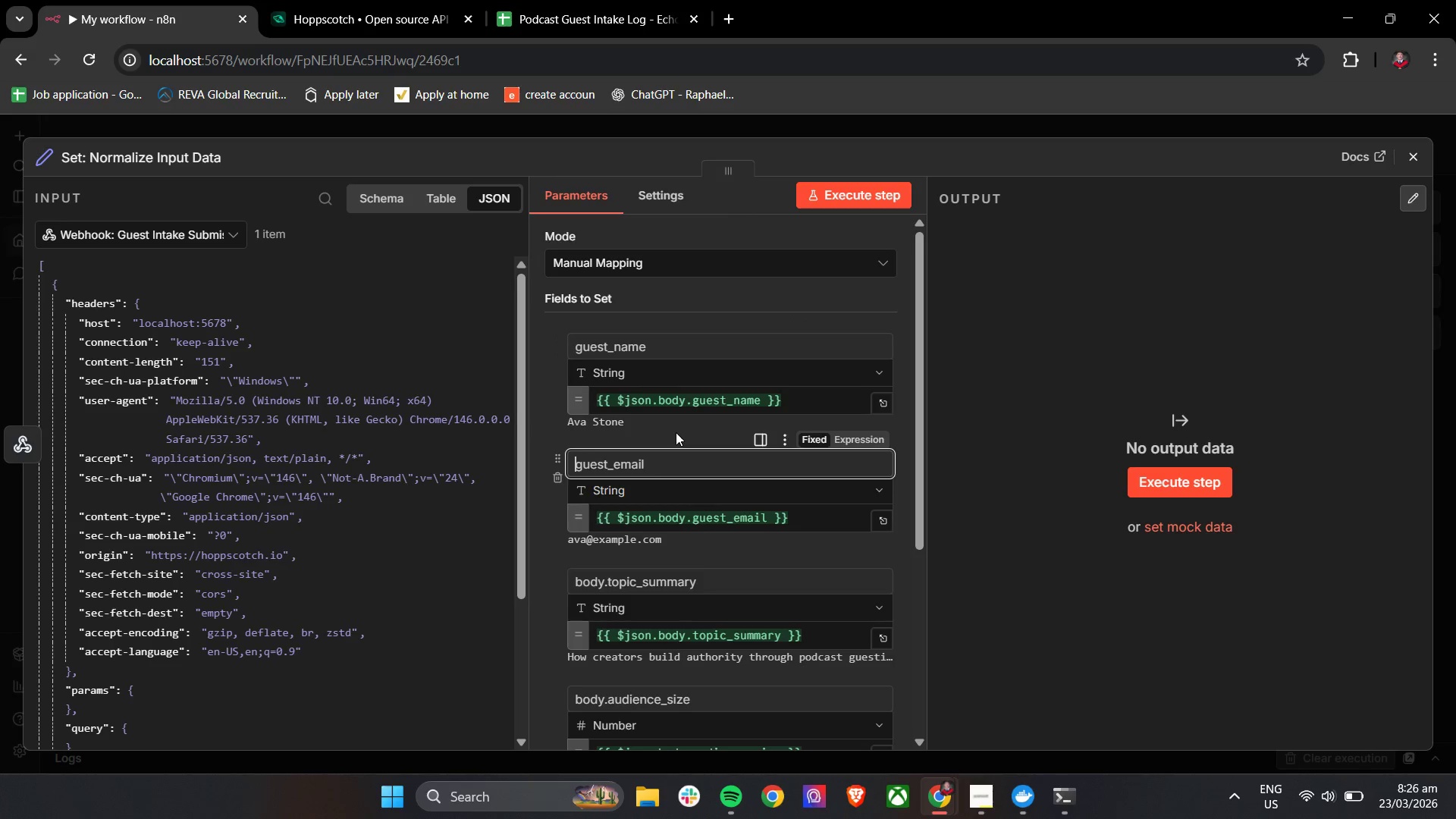 
key(Backspace)
 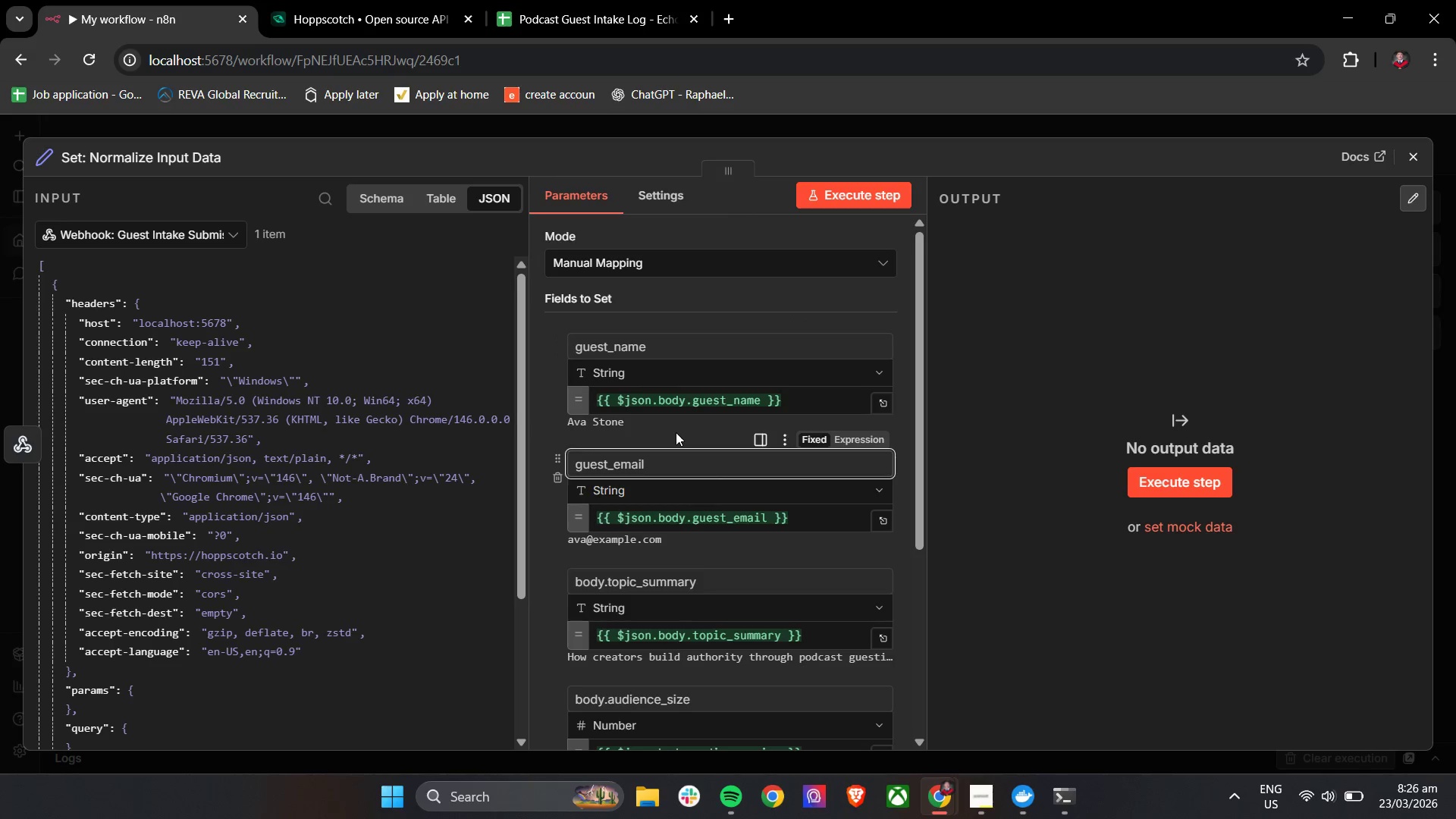 
left_click([676, 432])
 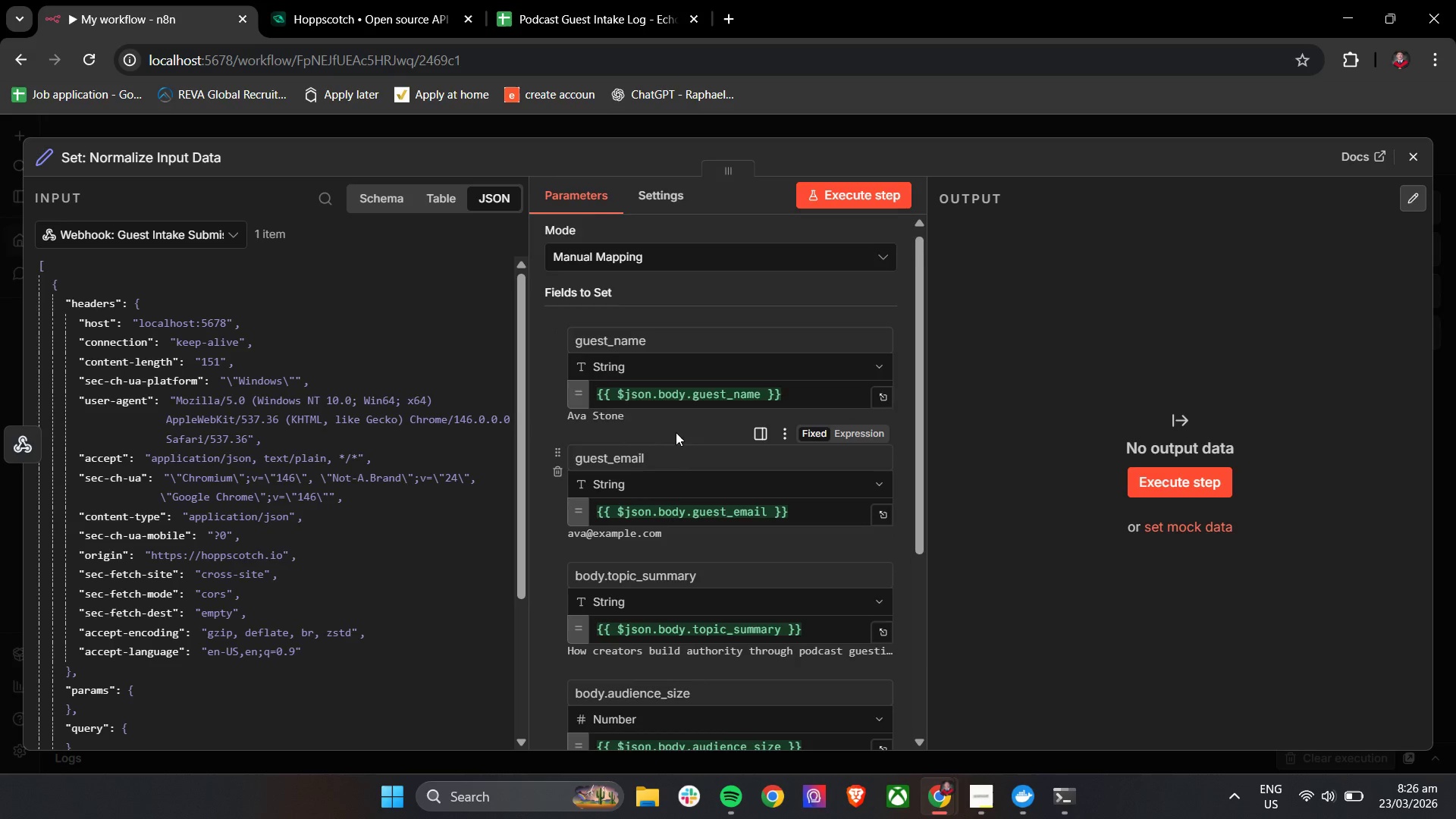 
scroll: coordinate [676, 432], scroll_direction: down, amount: 3.0
 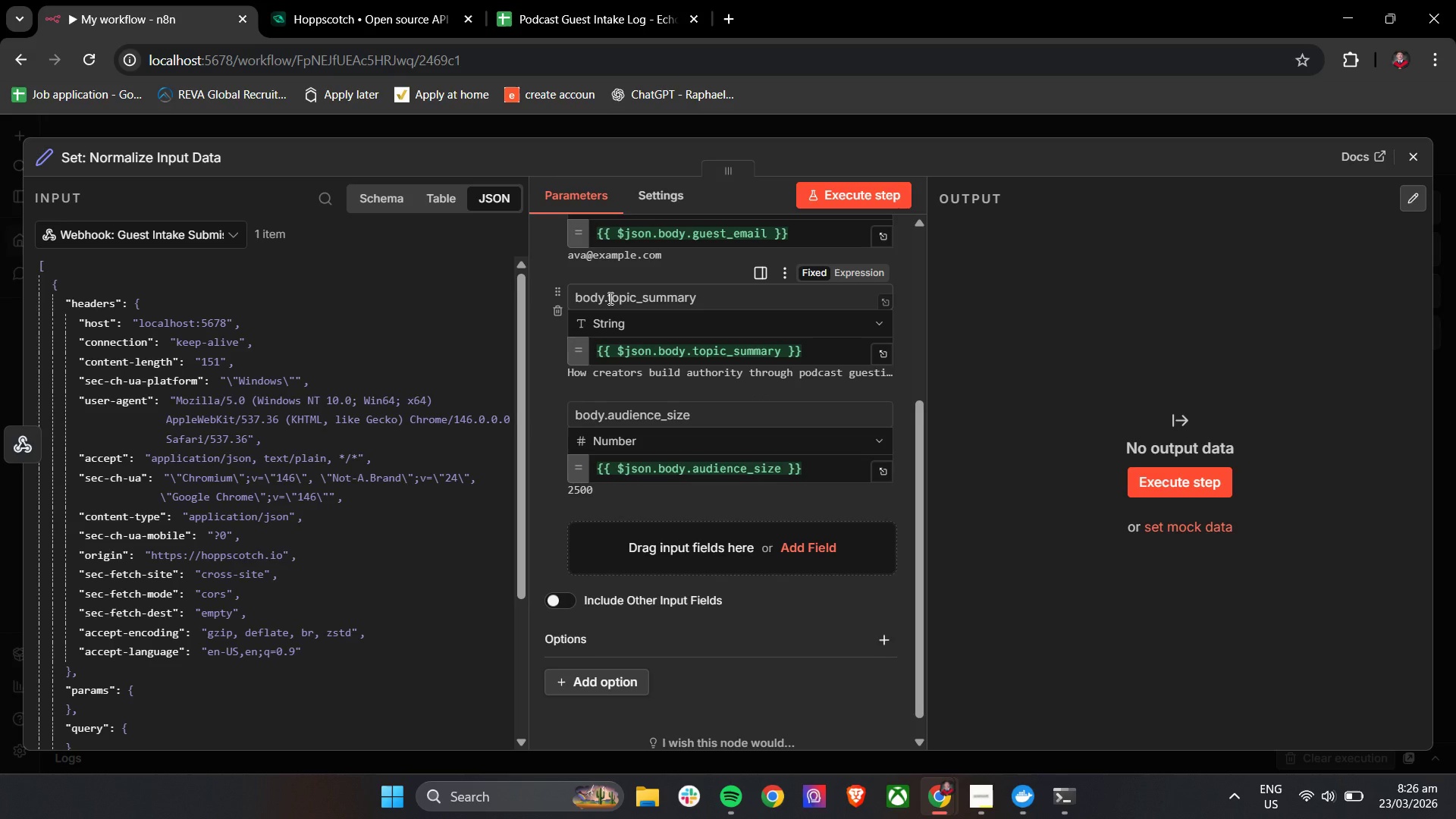 
left_click([609, 298])
 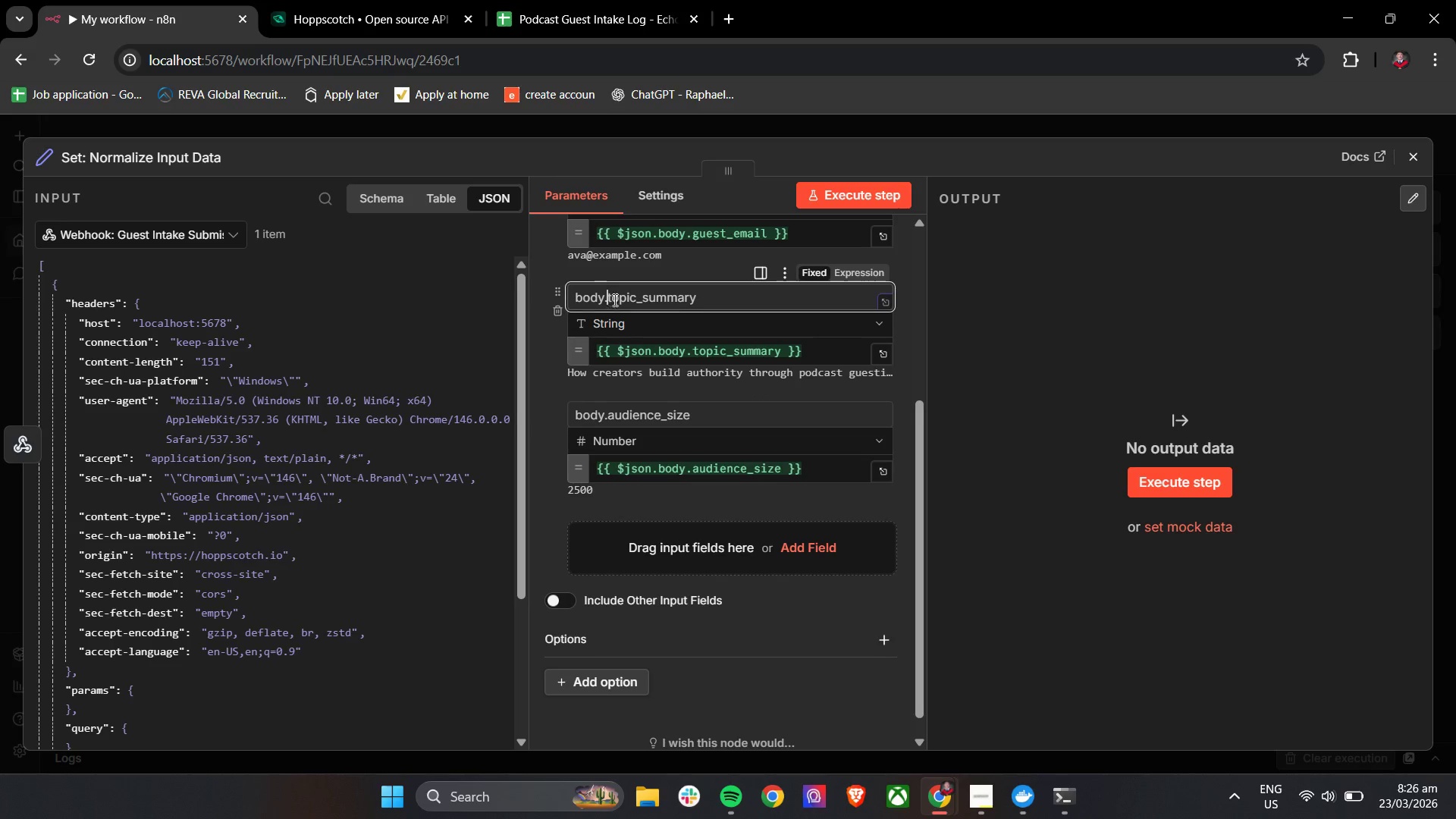 
key(Backspace)
 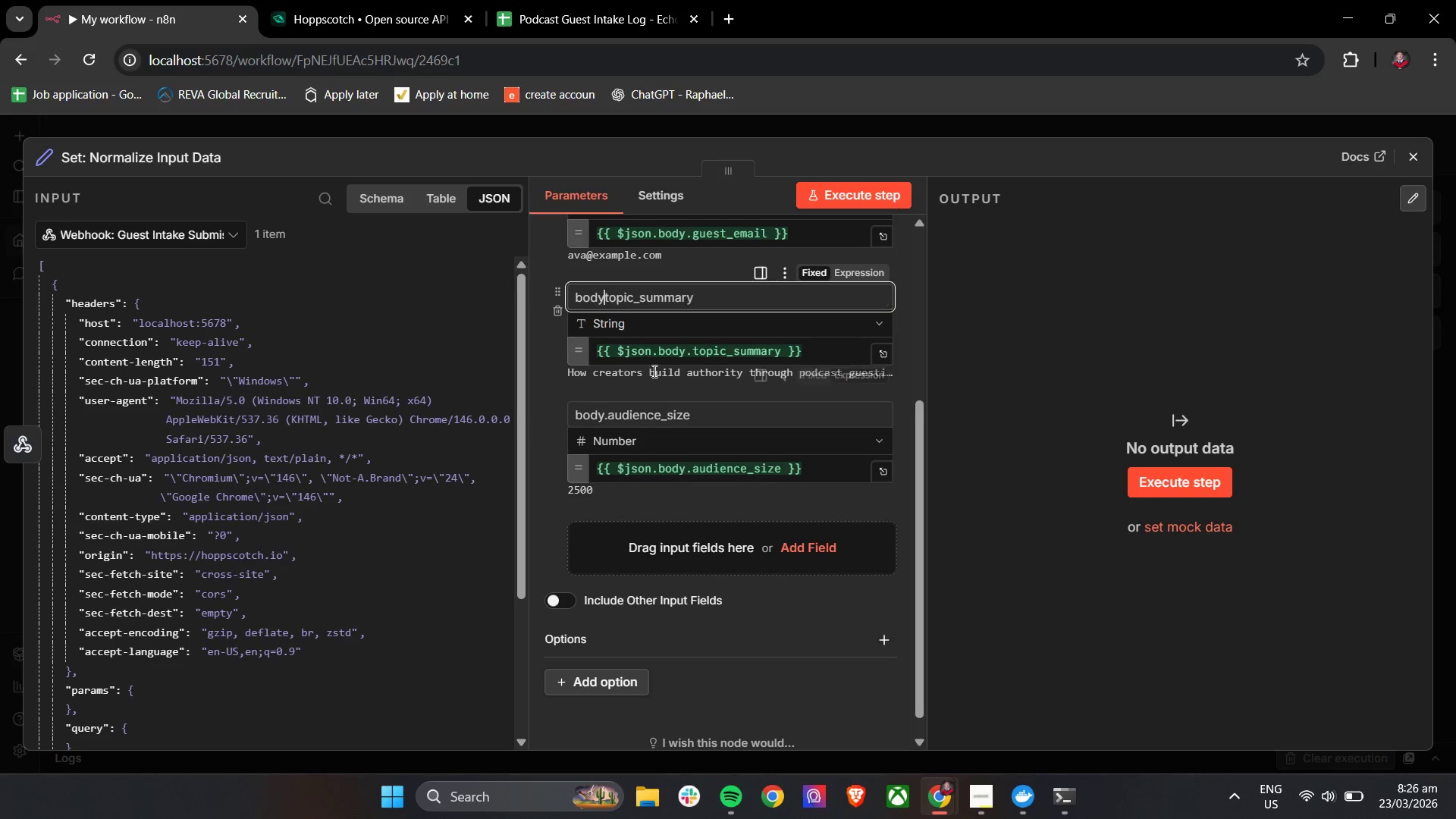 
key(Backspace)
 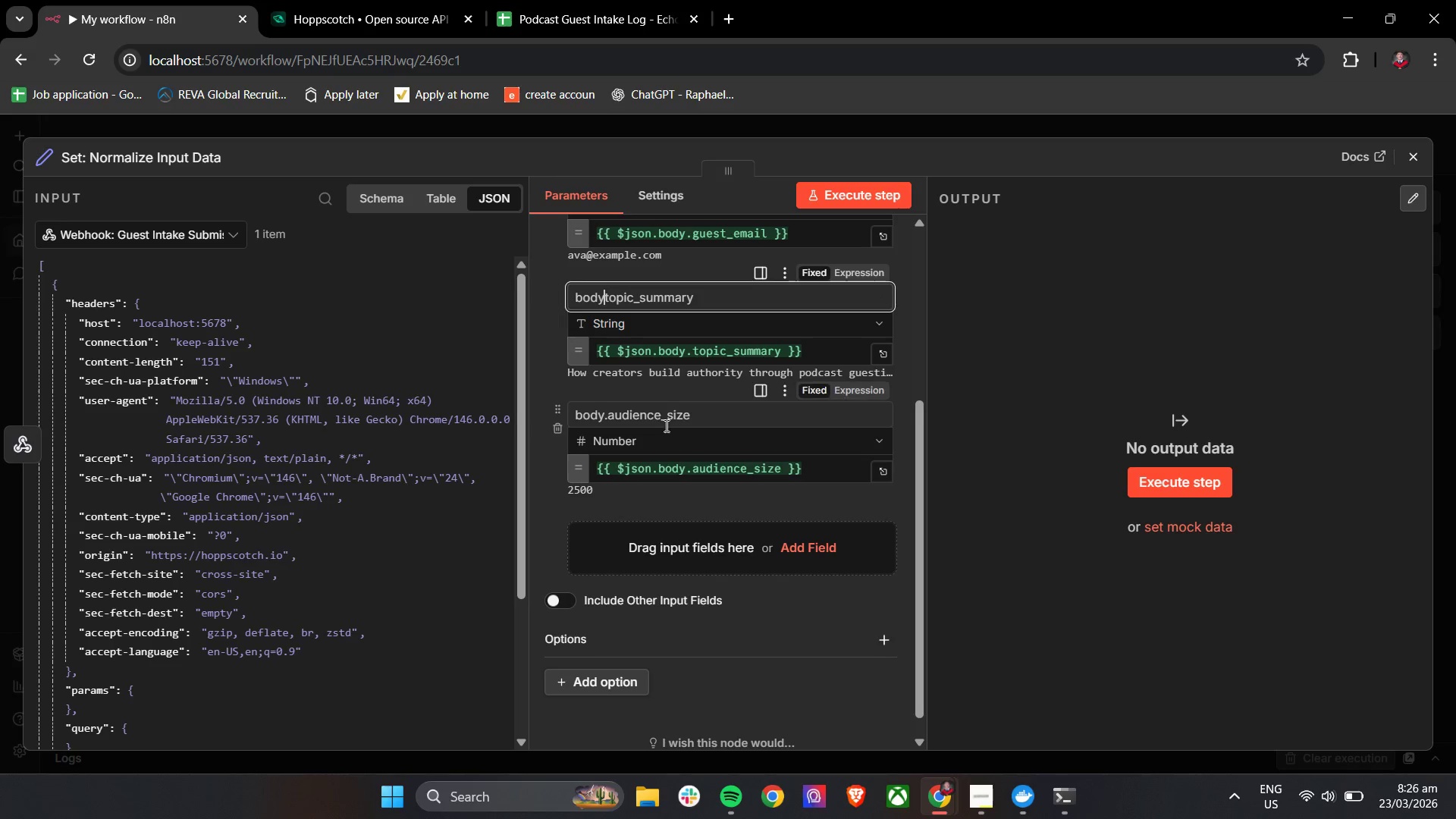 
key(Backspace)
 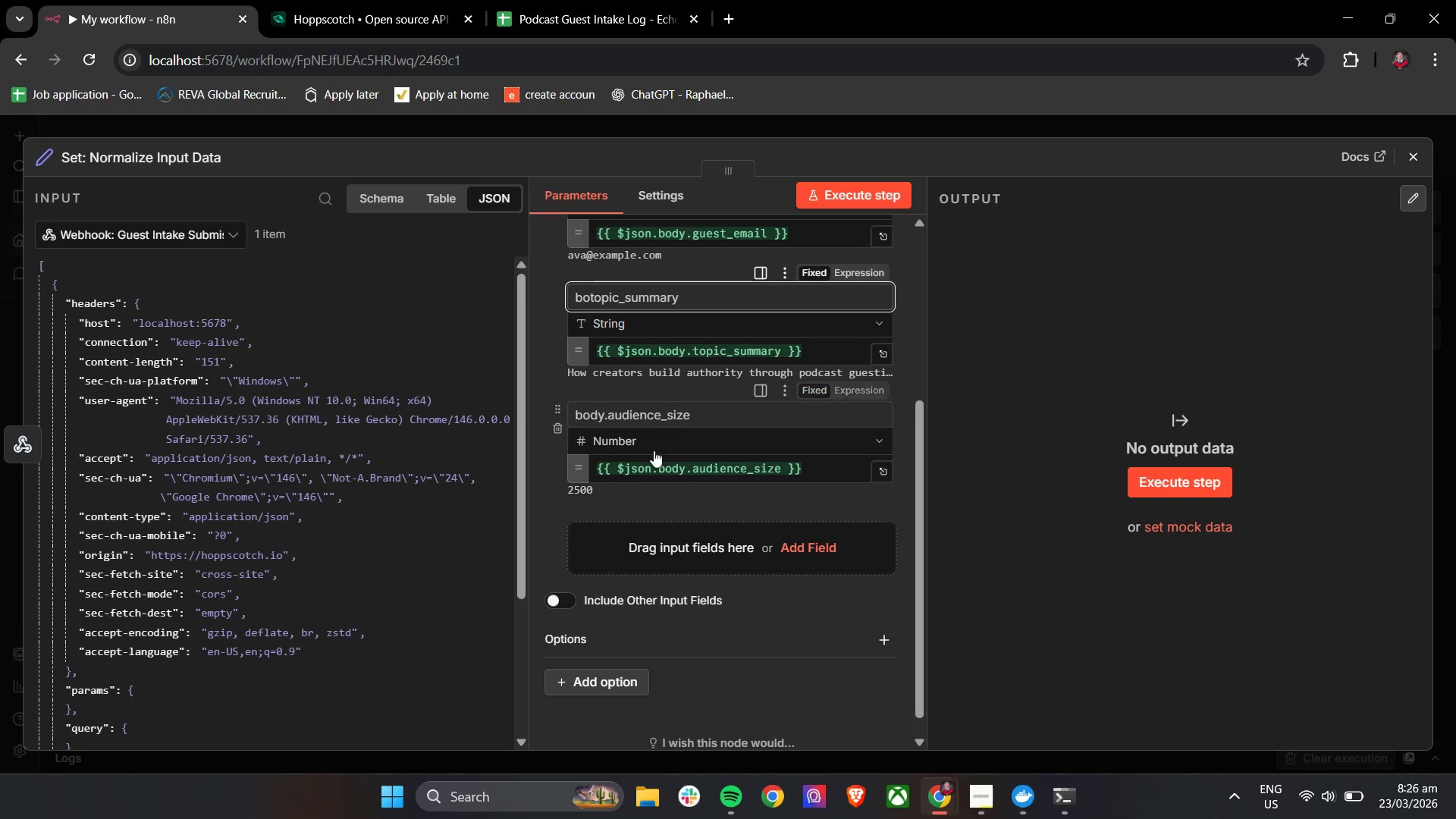 
key(Backspace)
 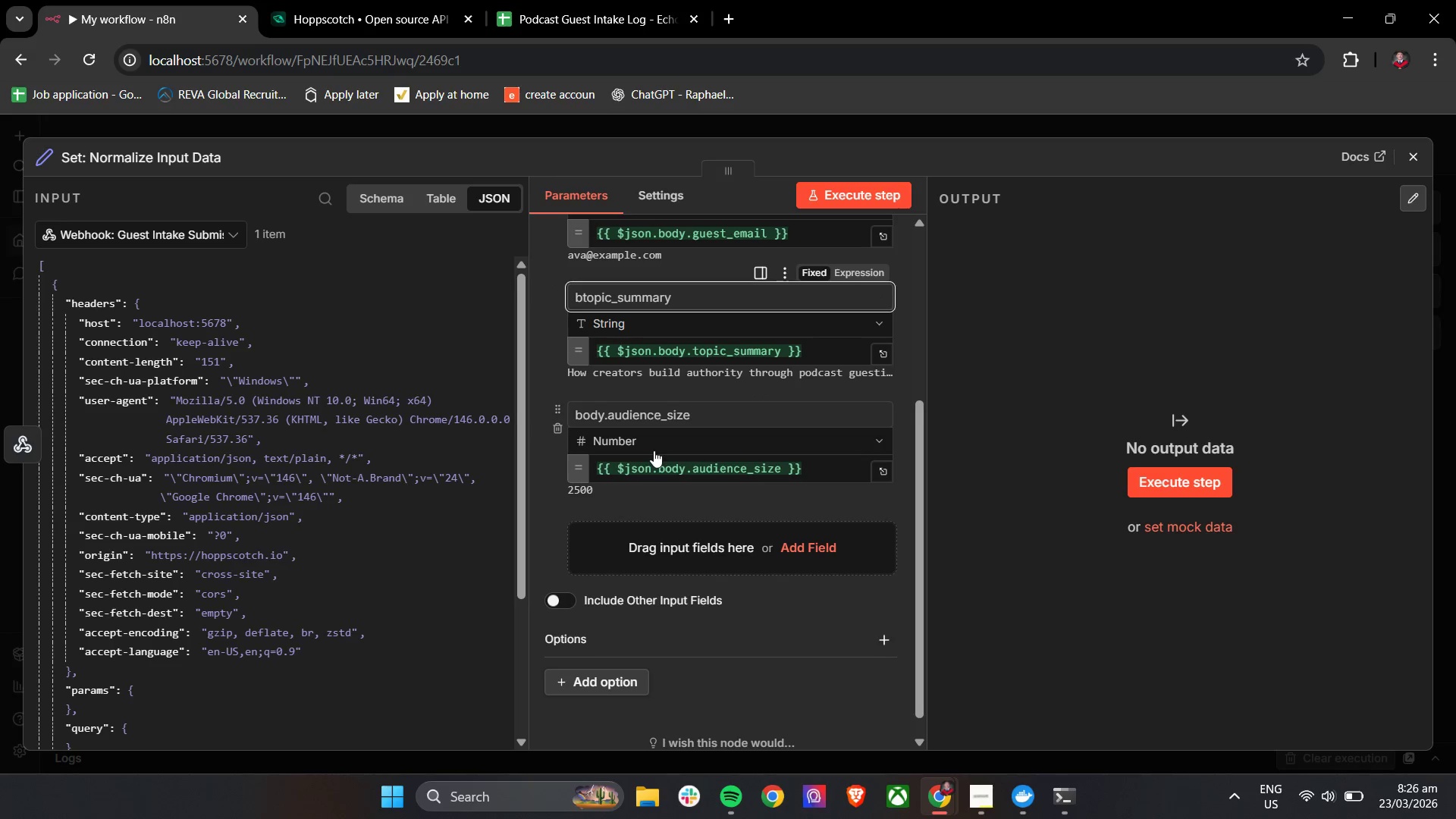 
key(Backspace)
 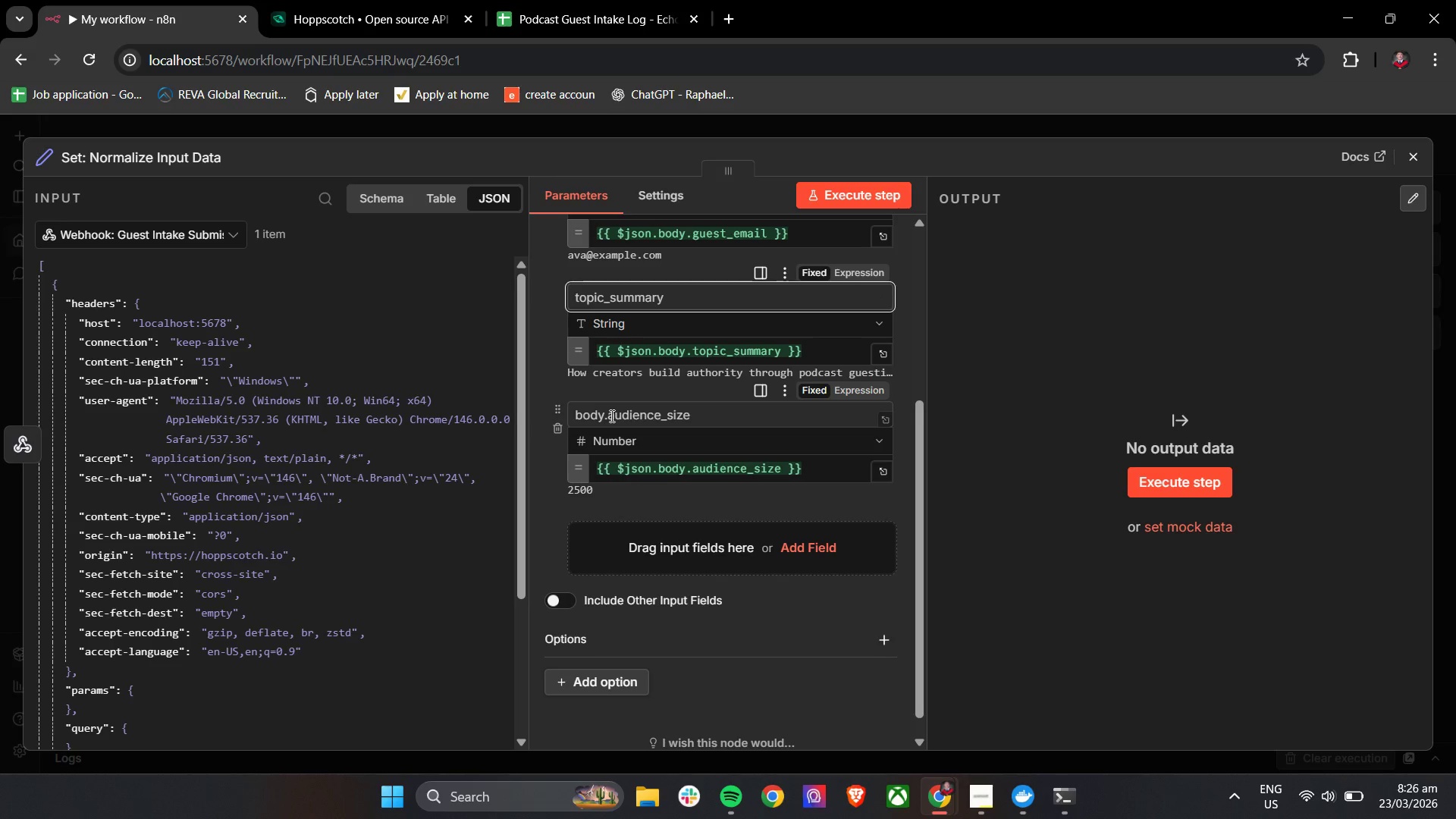 
left_click([610, 416])
 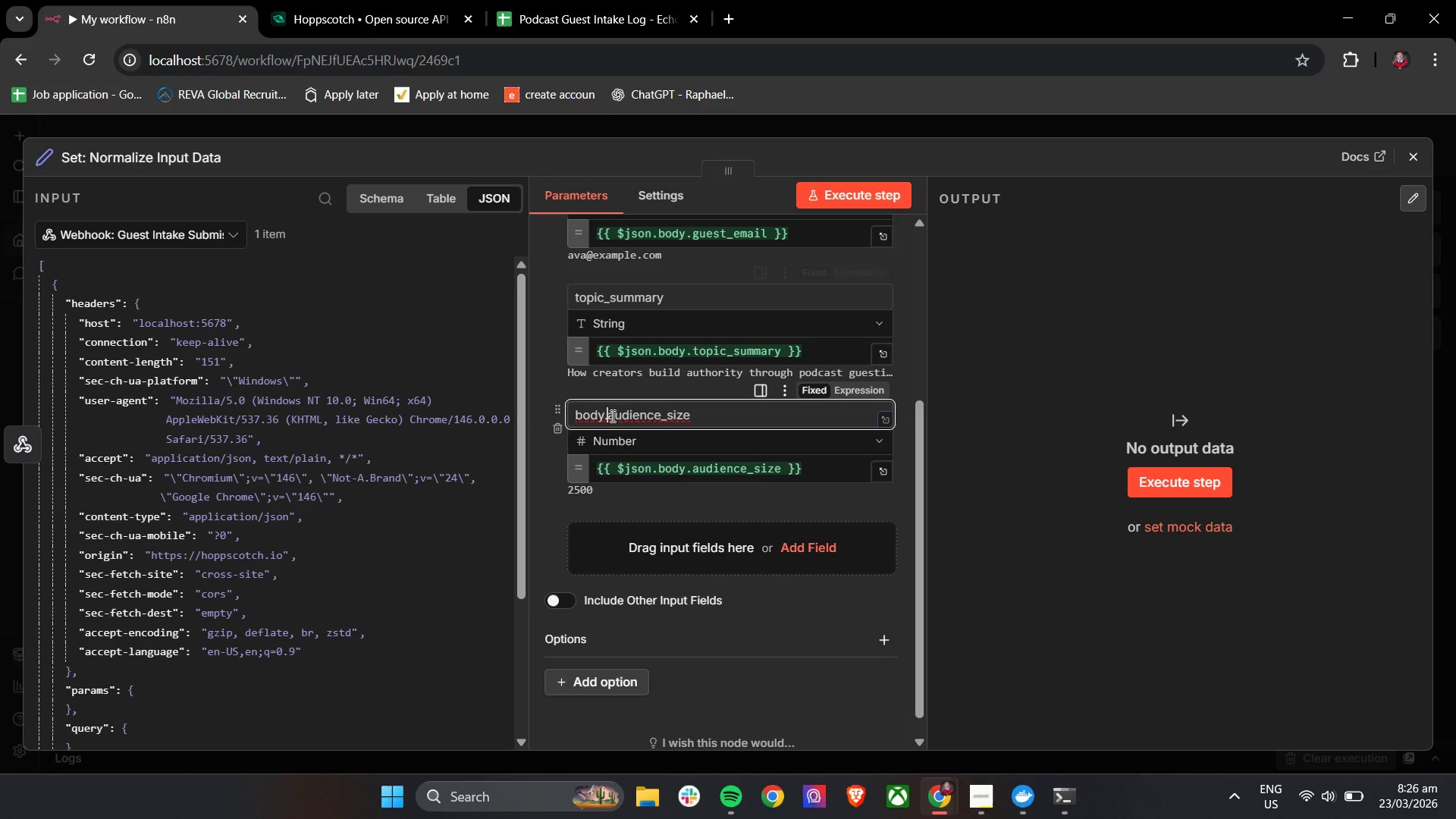 
key(Backspace)
 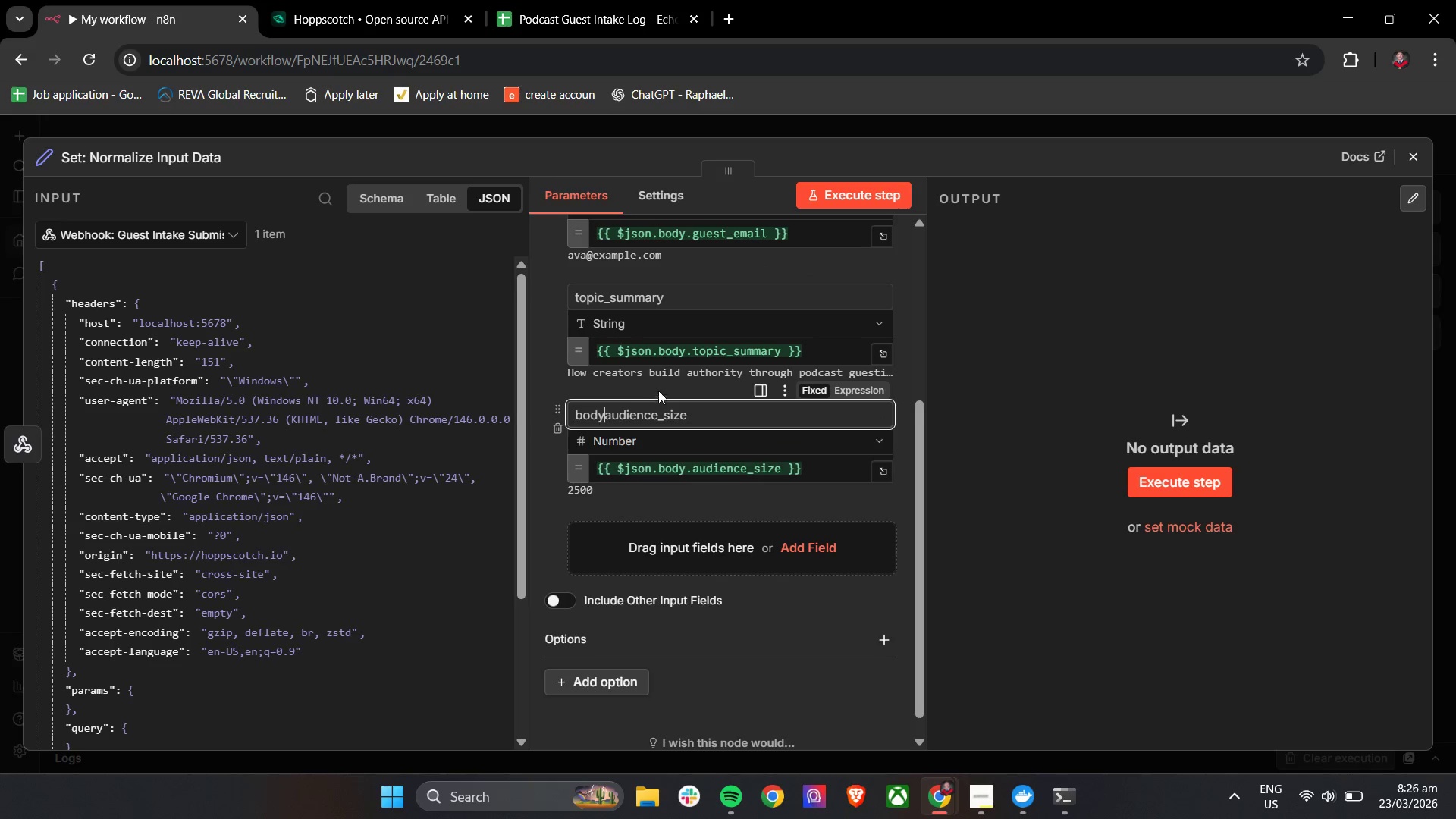 
key(Backspace)
 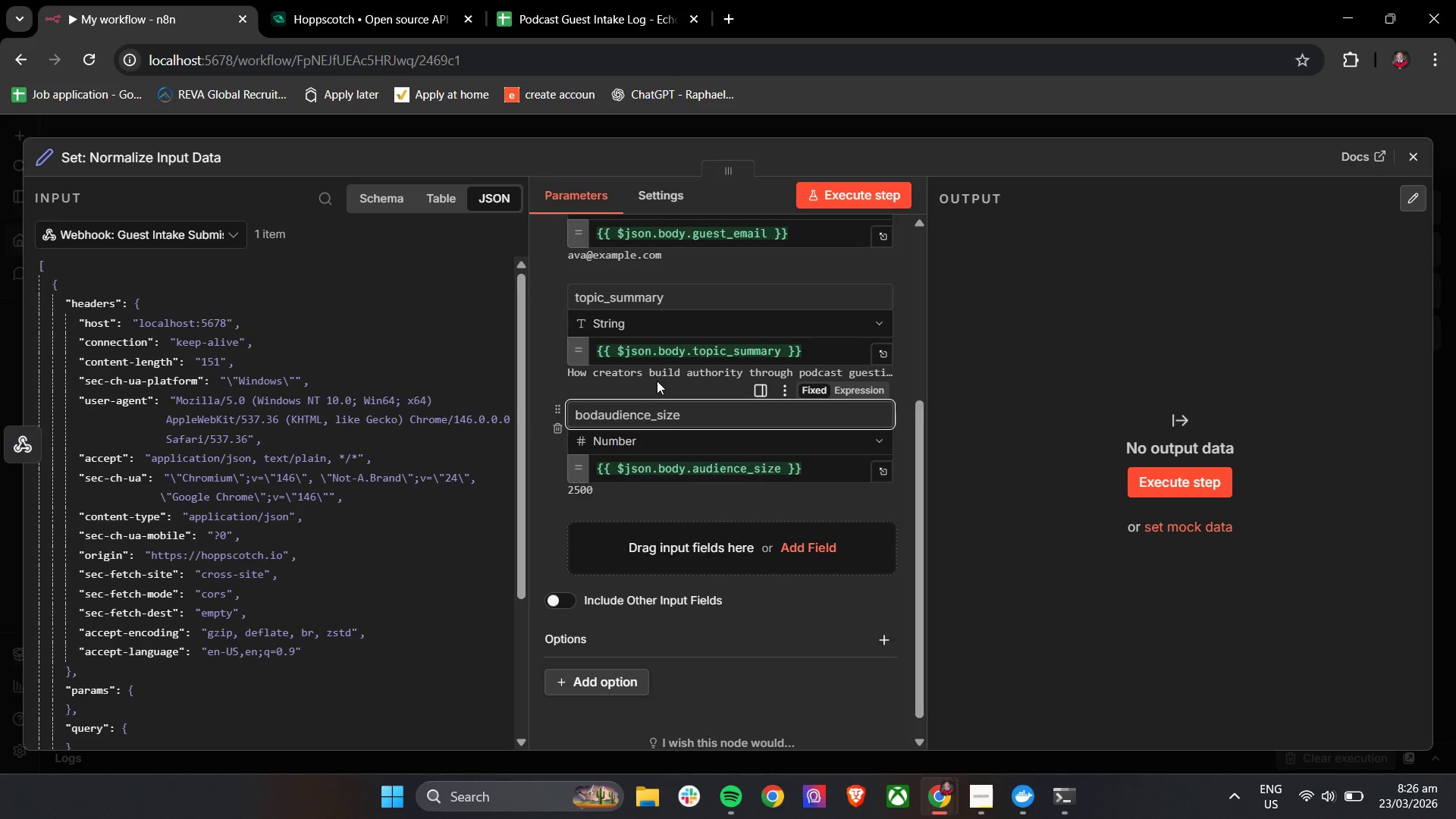 
key(Backspace)
 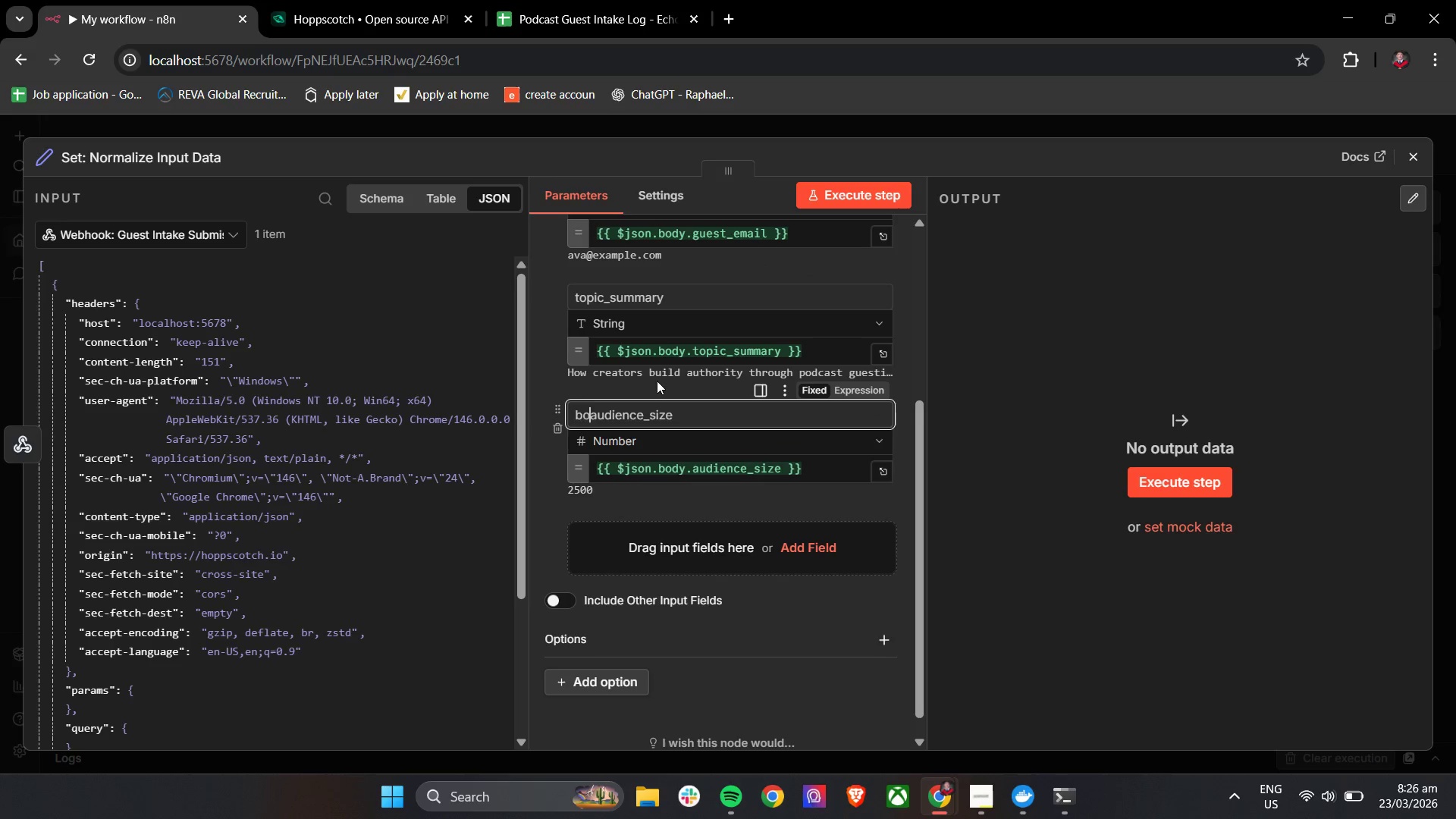 
key(Backspace)
 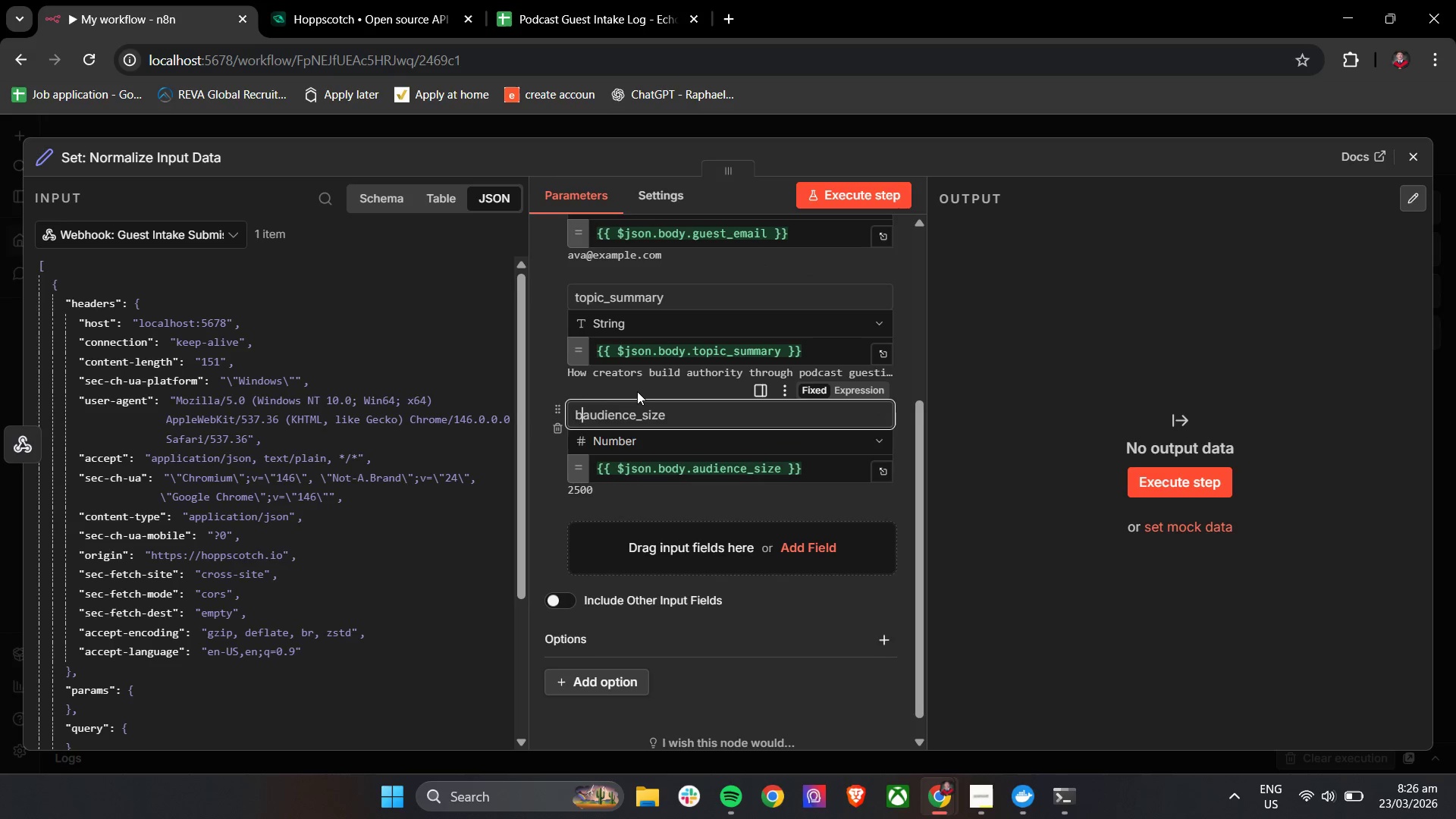 
key(Backspace)
 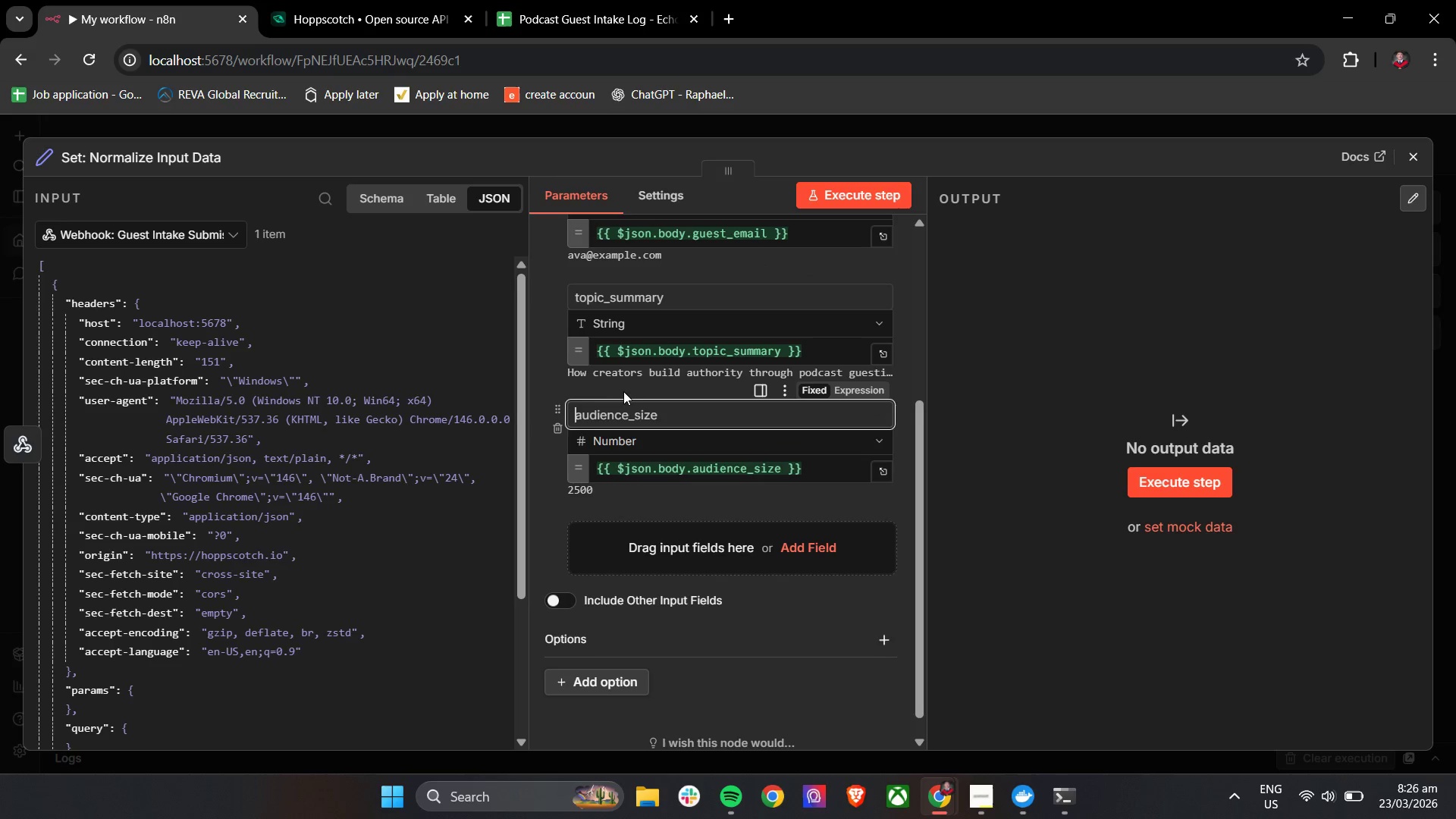 
key(Backspace)
 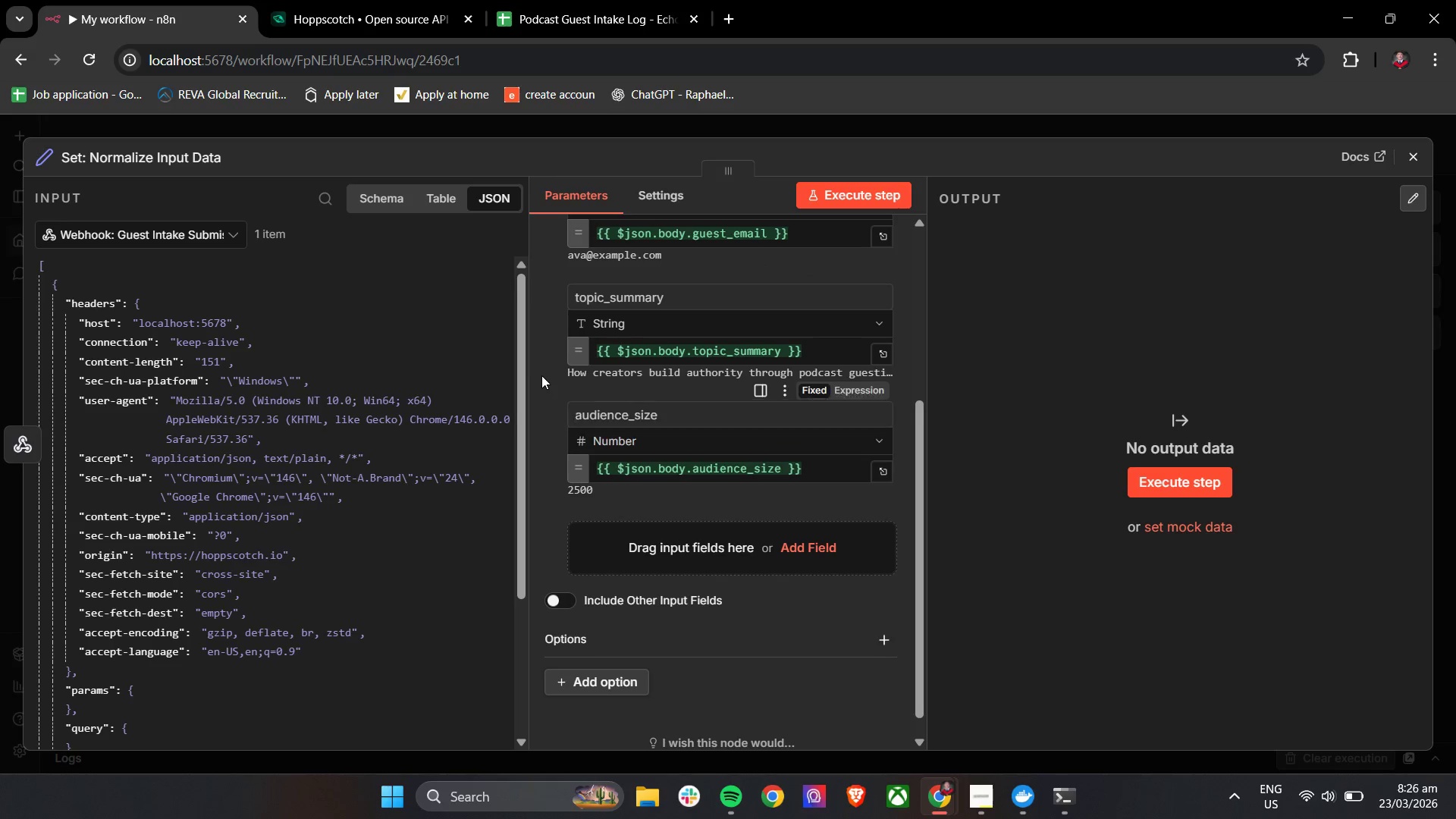 
scroll: coordinate [541, 375], scroll_direction: up, amount: 2.0
 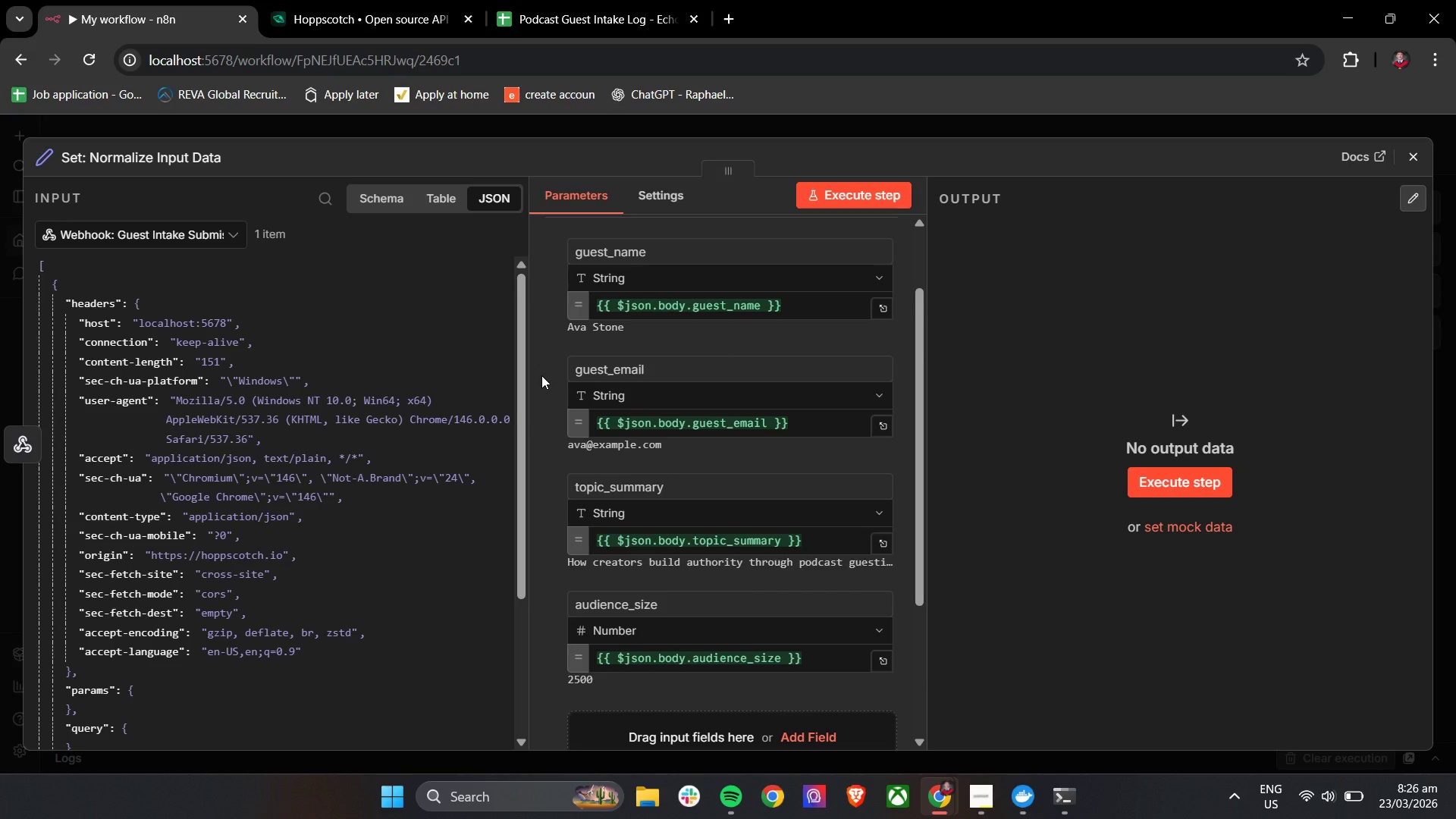 
wait(36.71)
 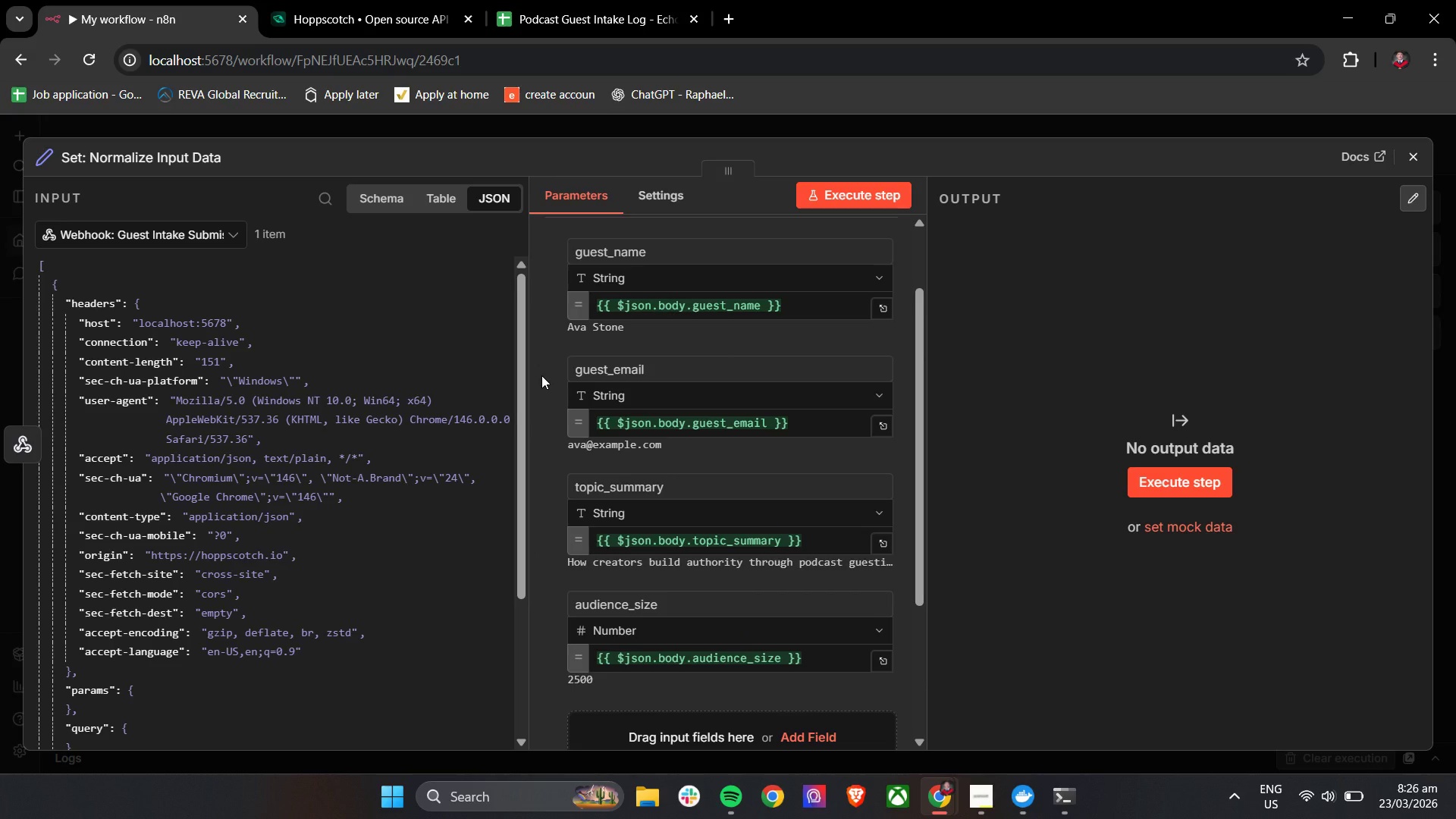 
left_click([1165, 475])
 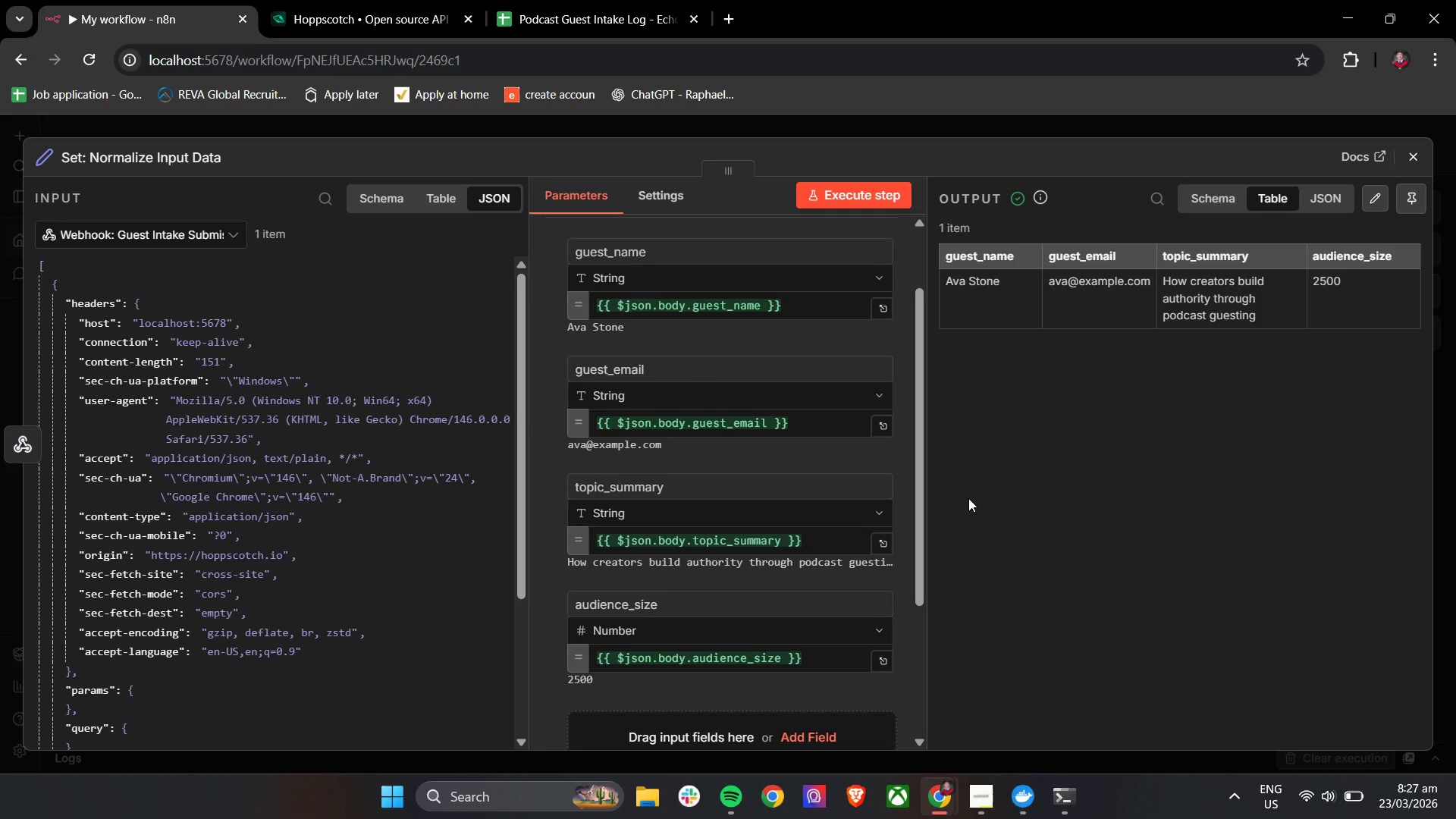 
wait(24.52)
 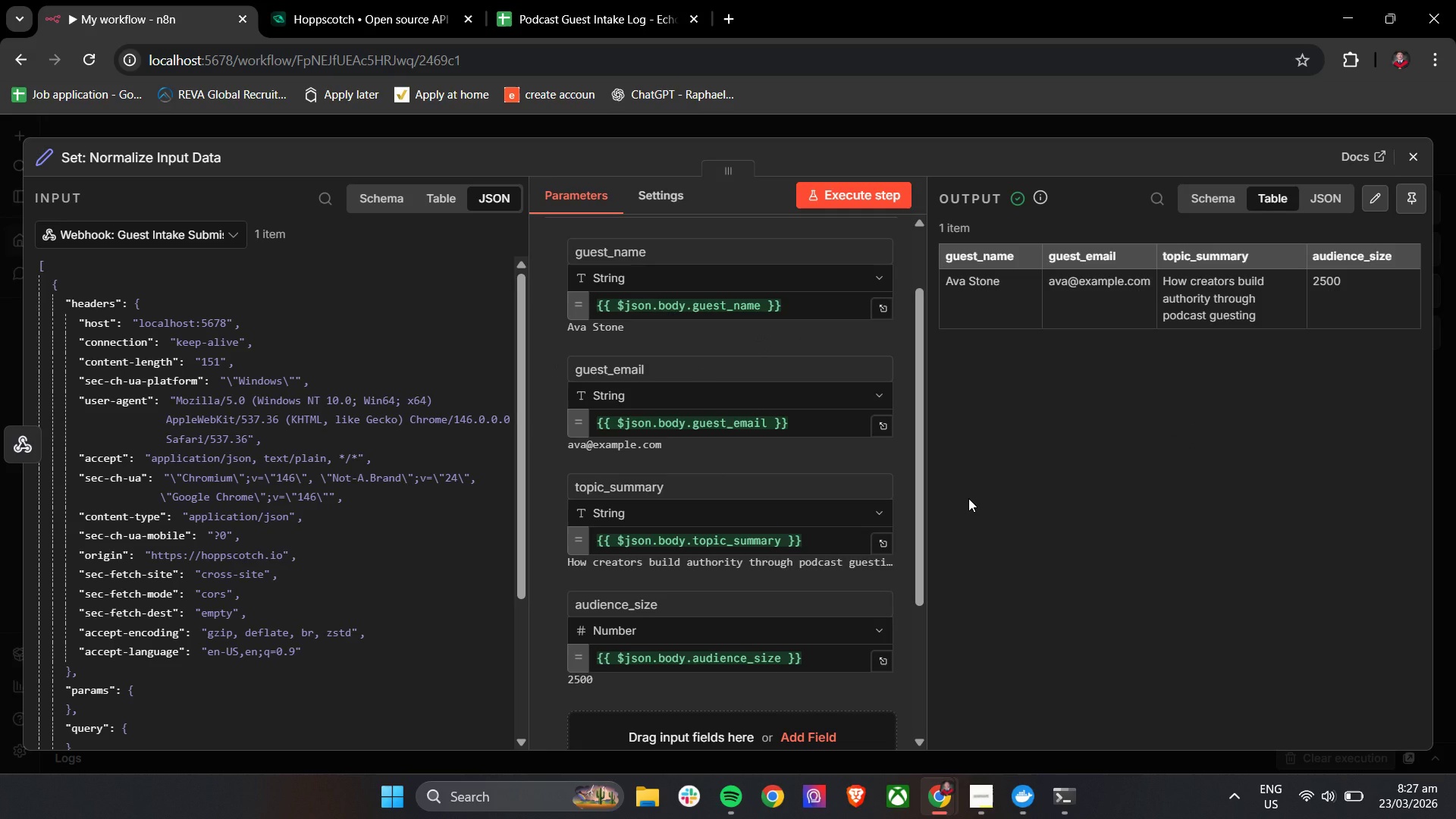 
left_click([1329, 198])
 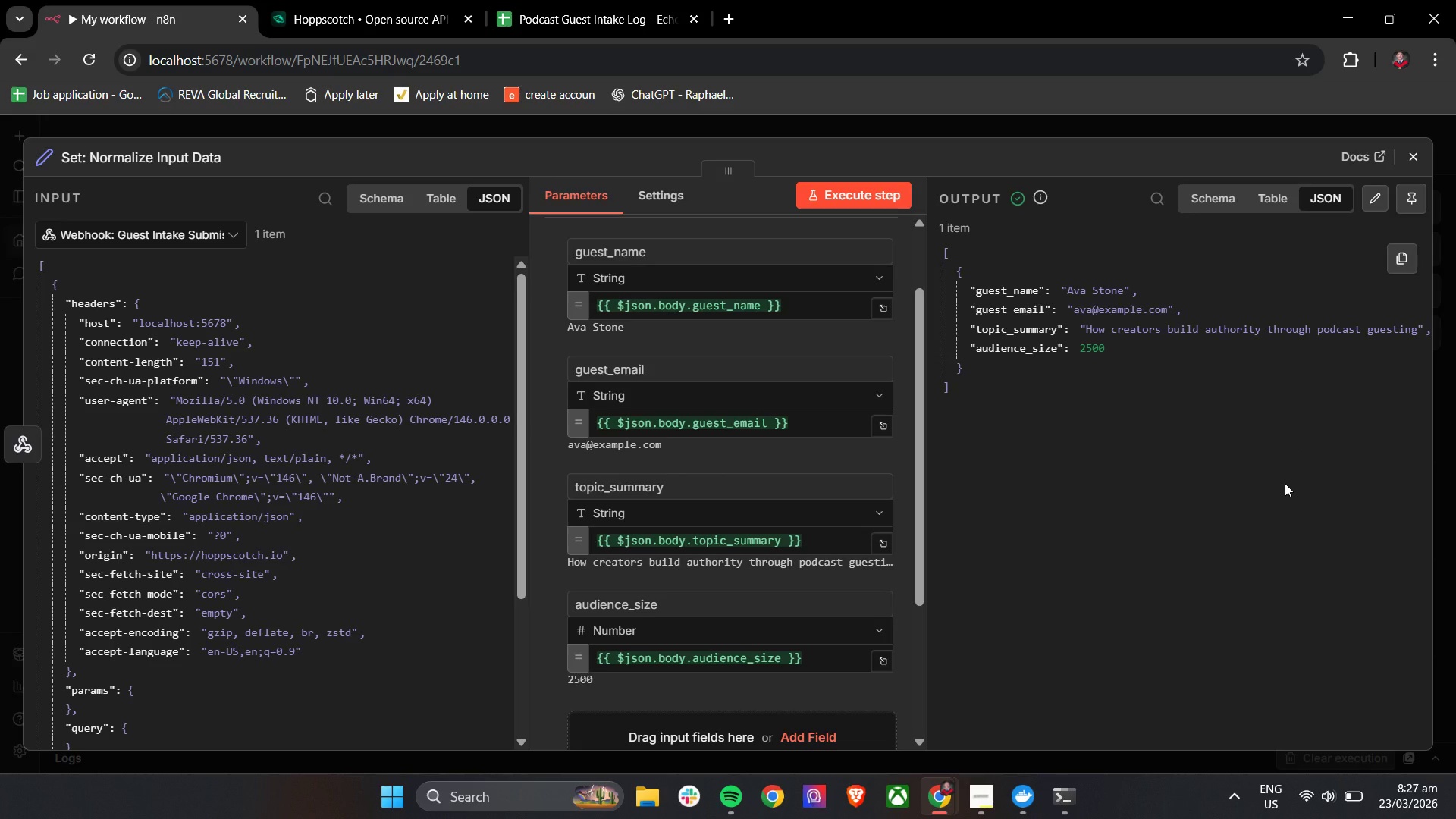 
wait(30.11)
 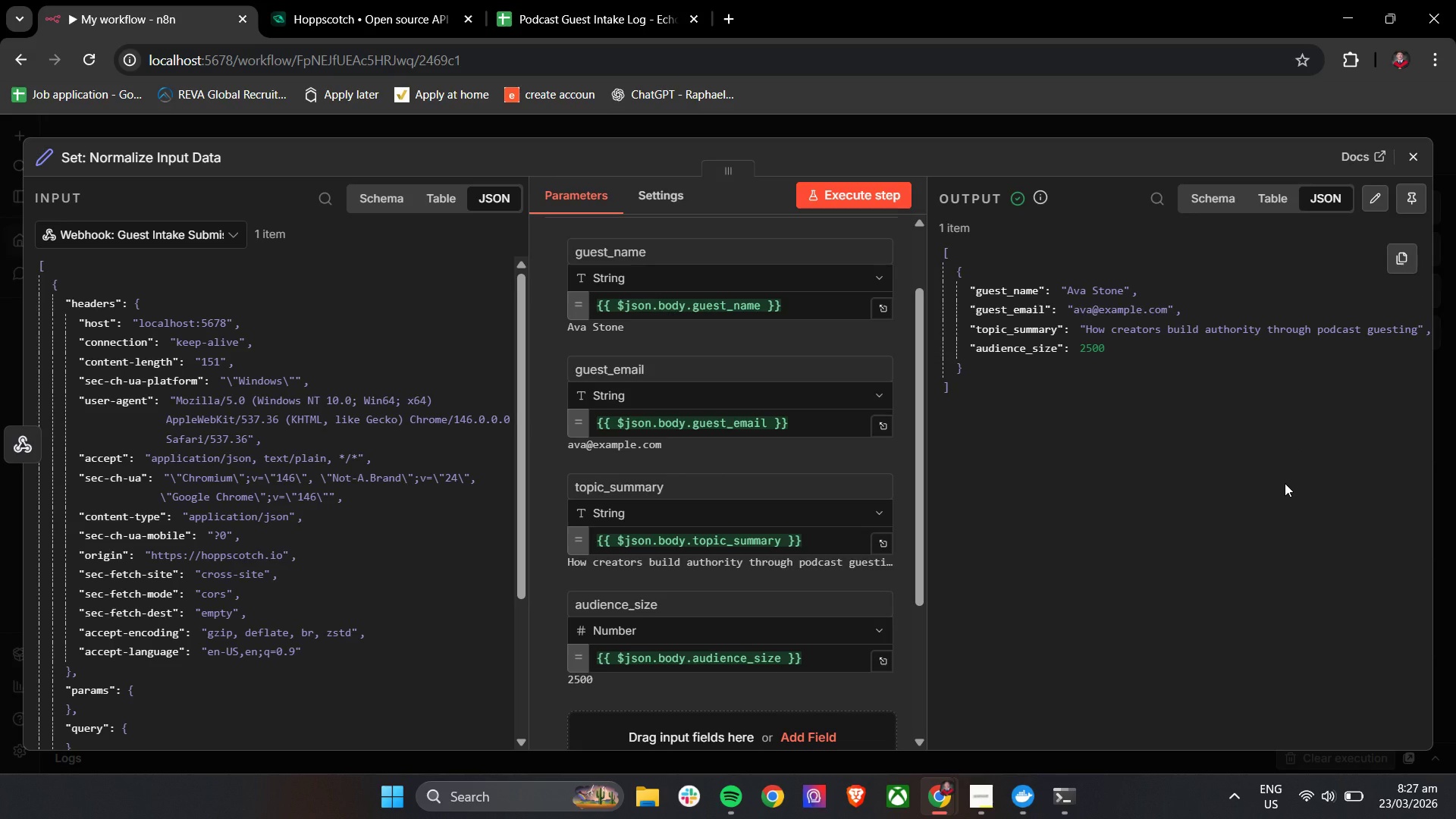 
left_click([1414, 158])
 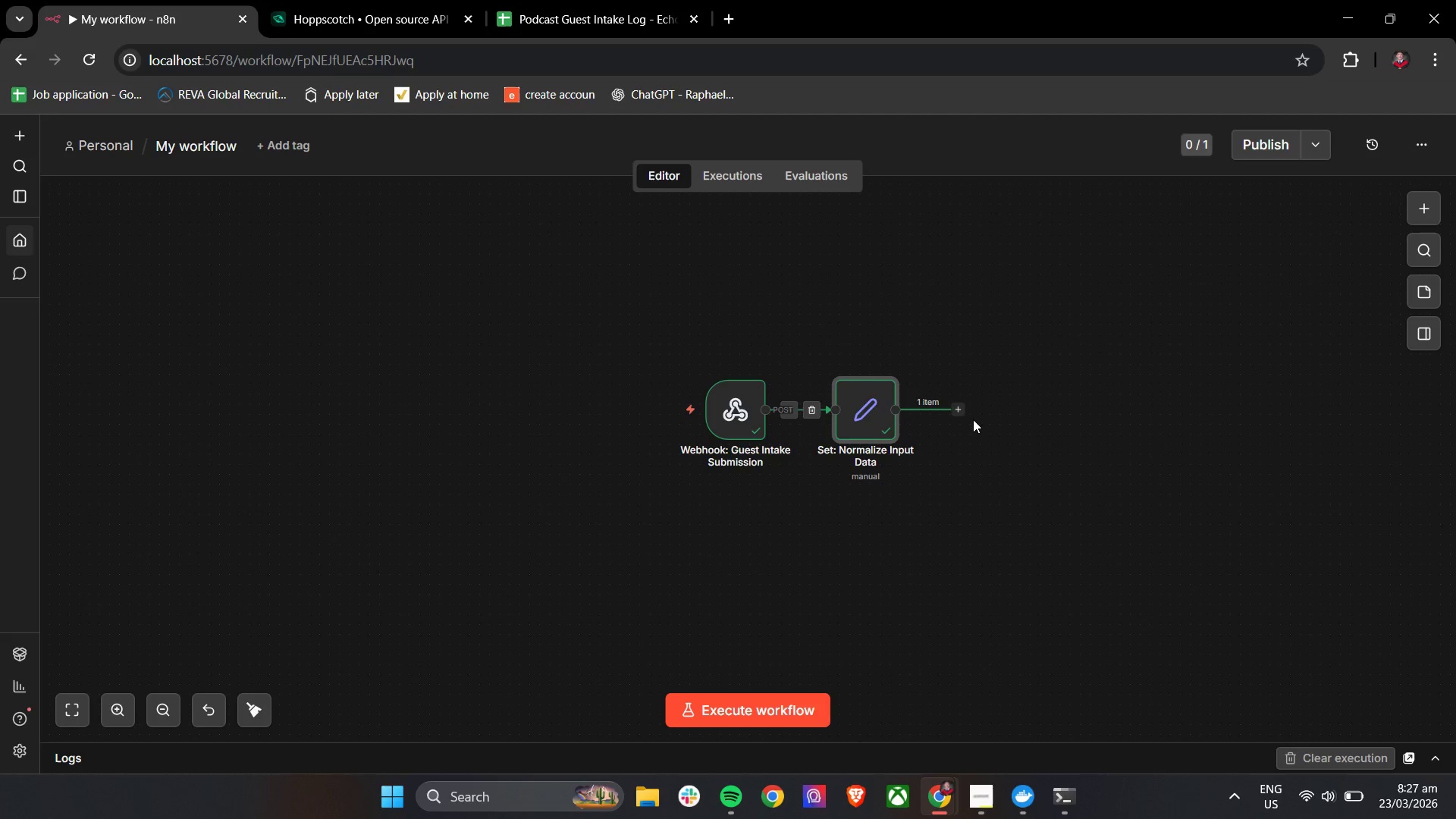 
left_click([960, 411])
 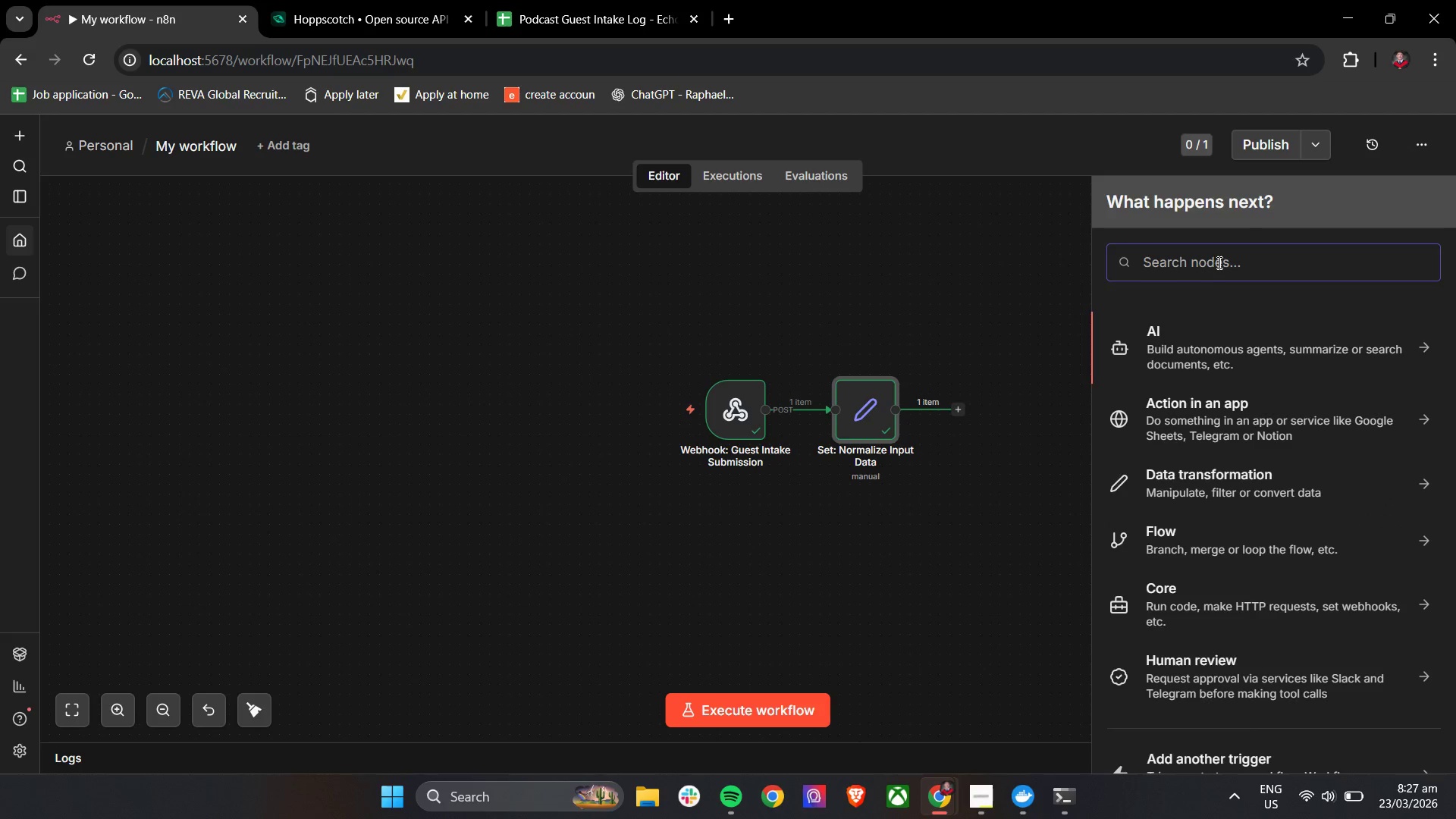 
double_click([1218, 262])
 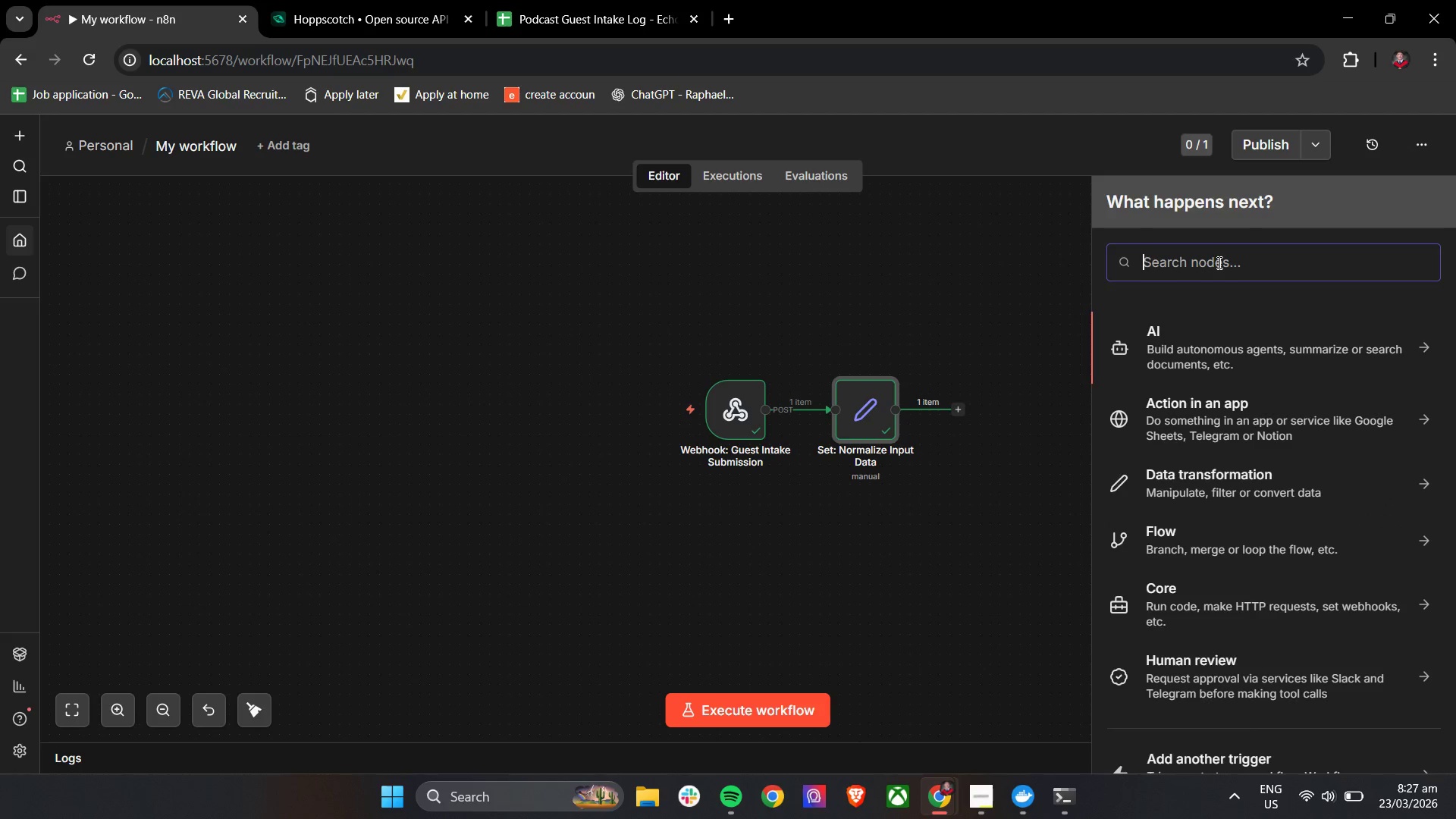 
triple_click([1218, 262])
 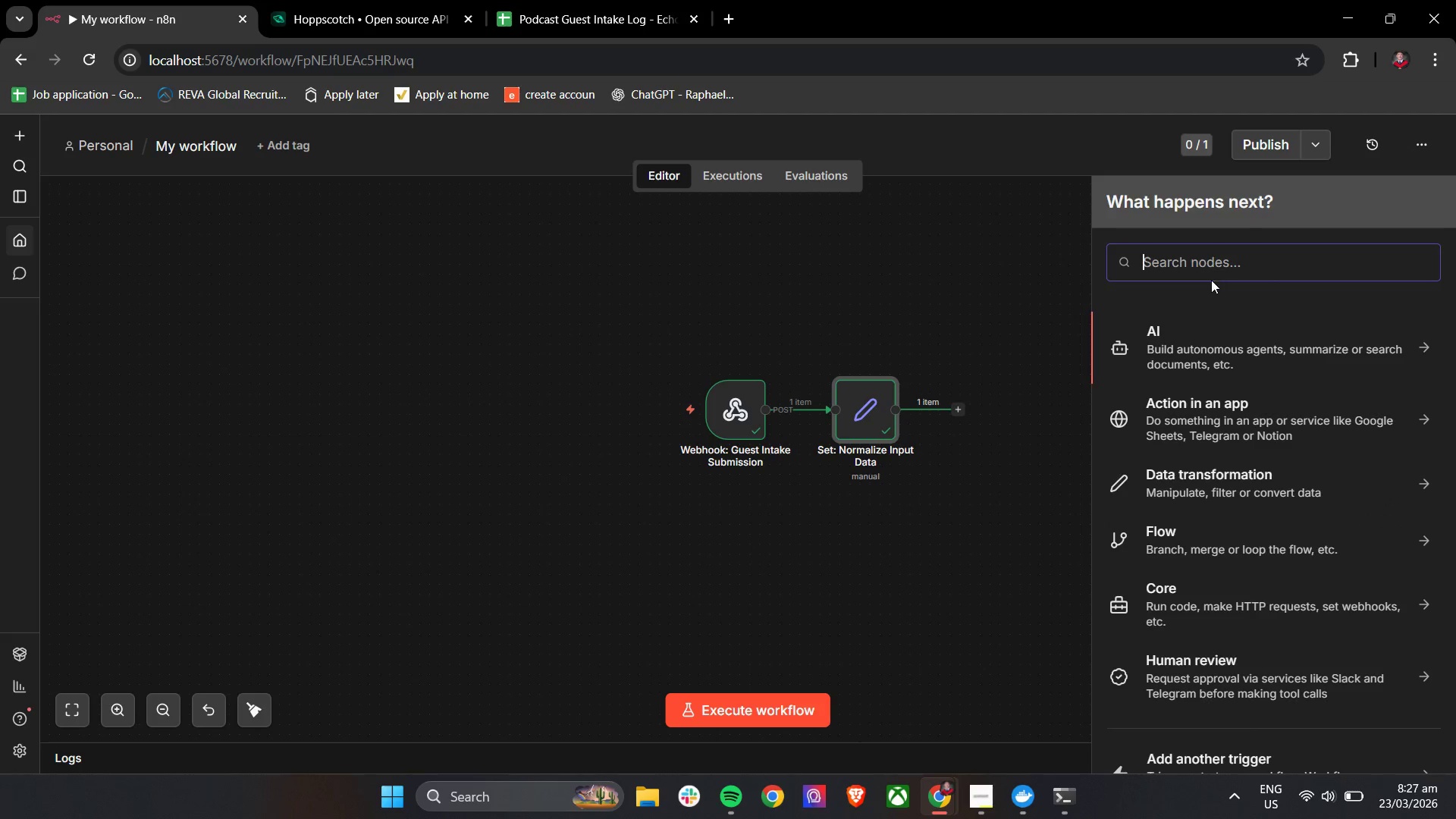 
key(C)
 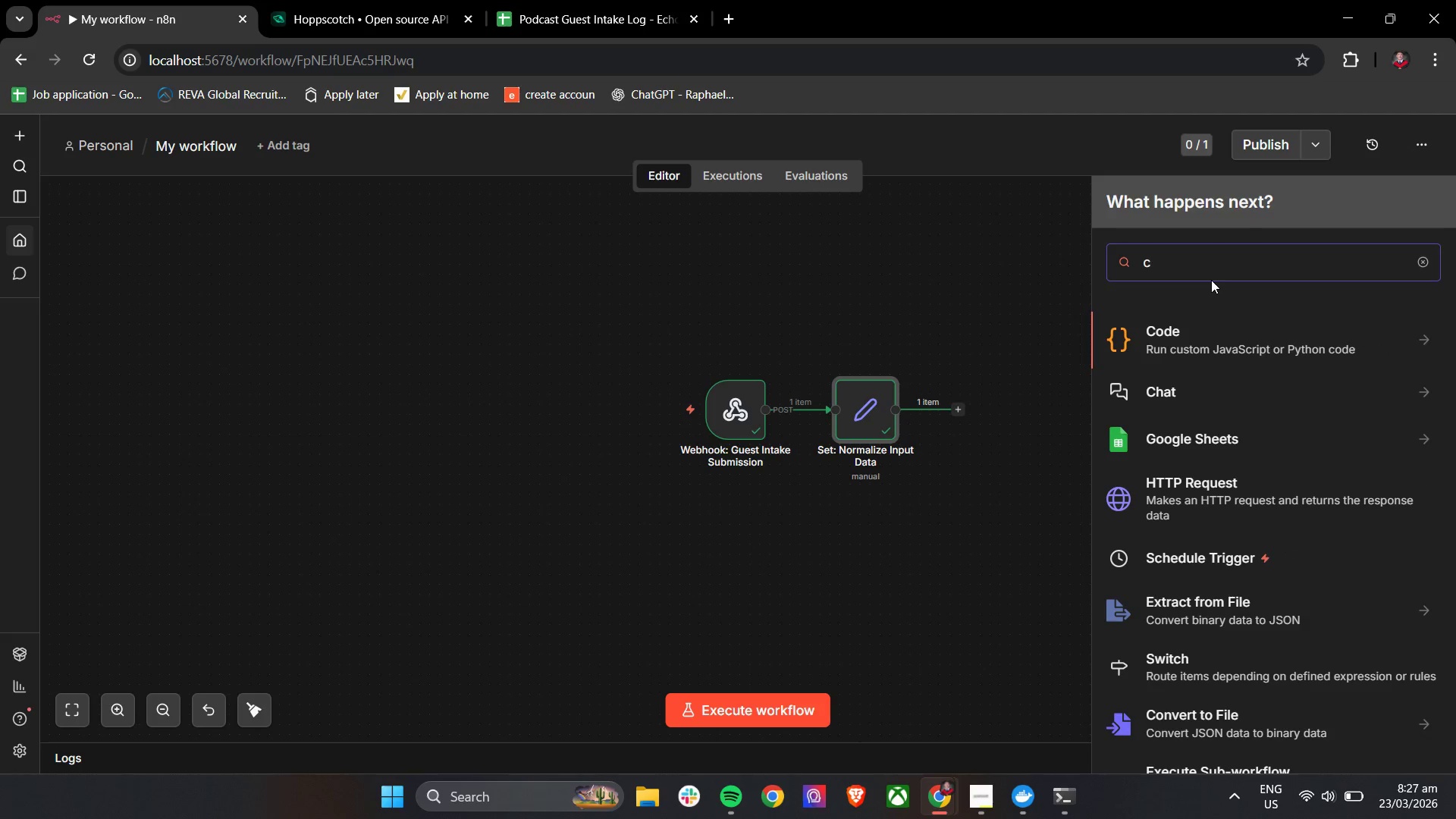 
type(od)
 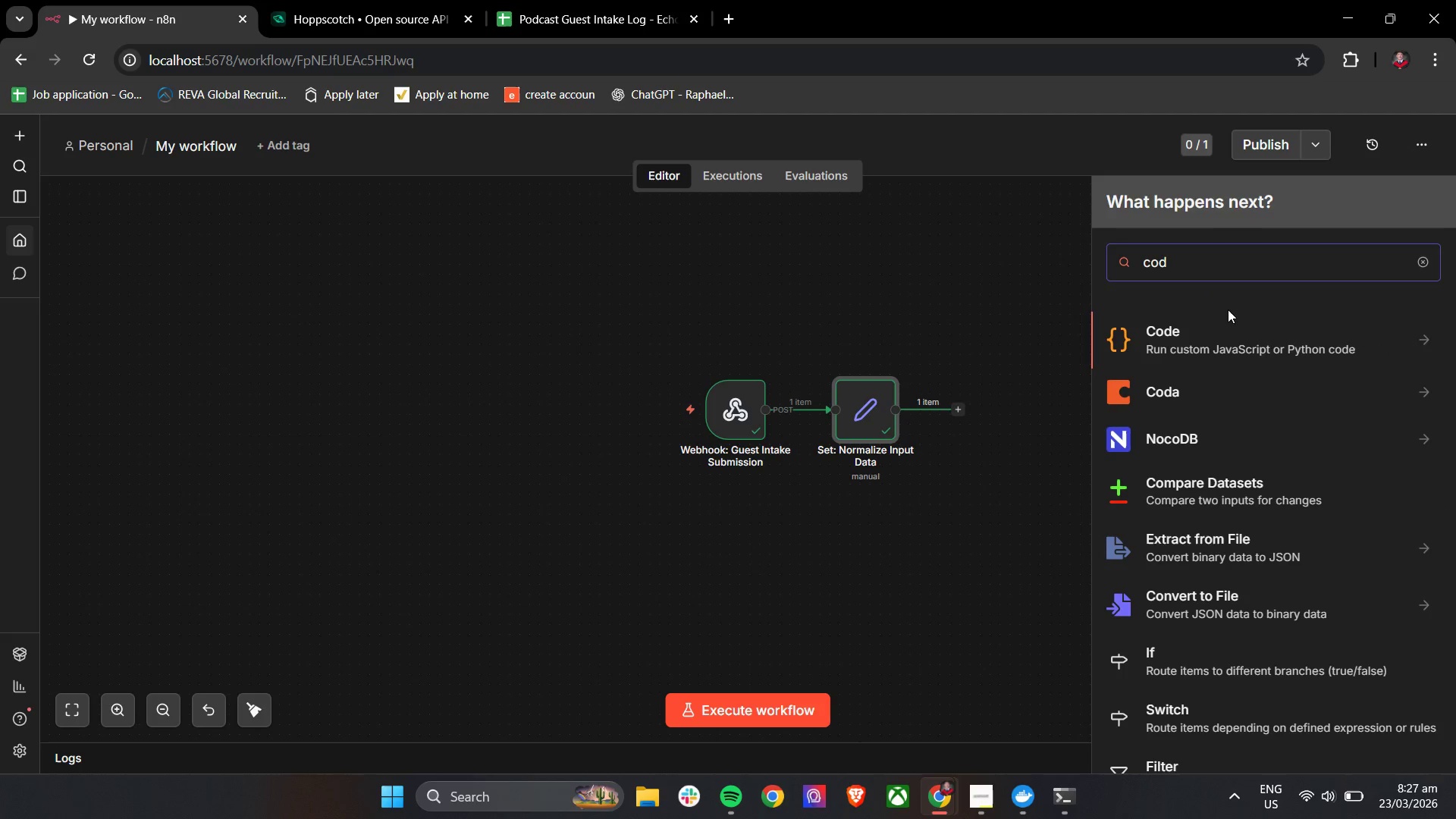 
left_click([1242, 350])
 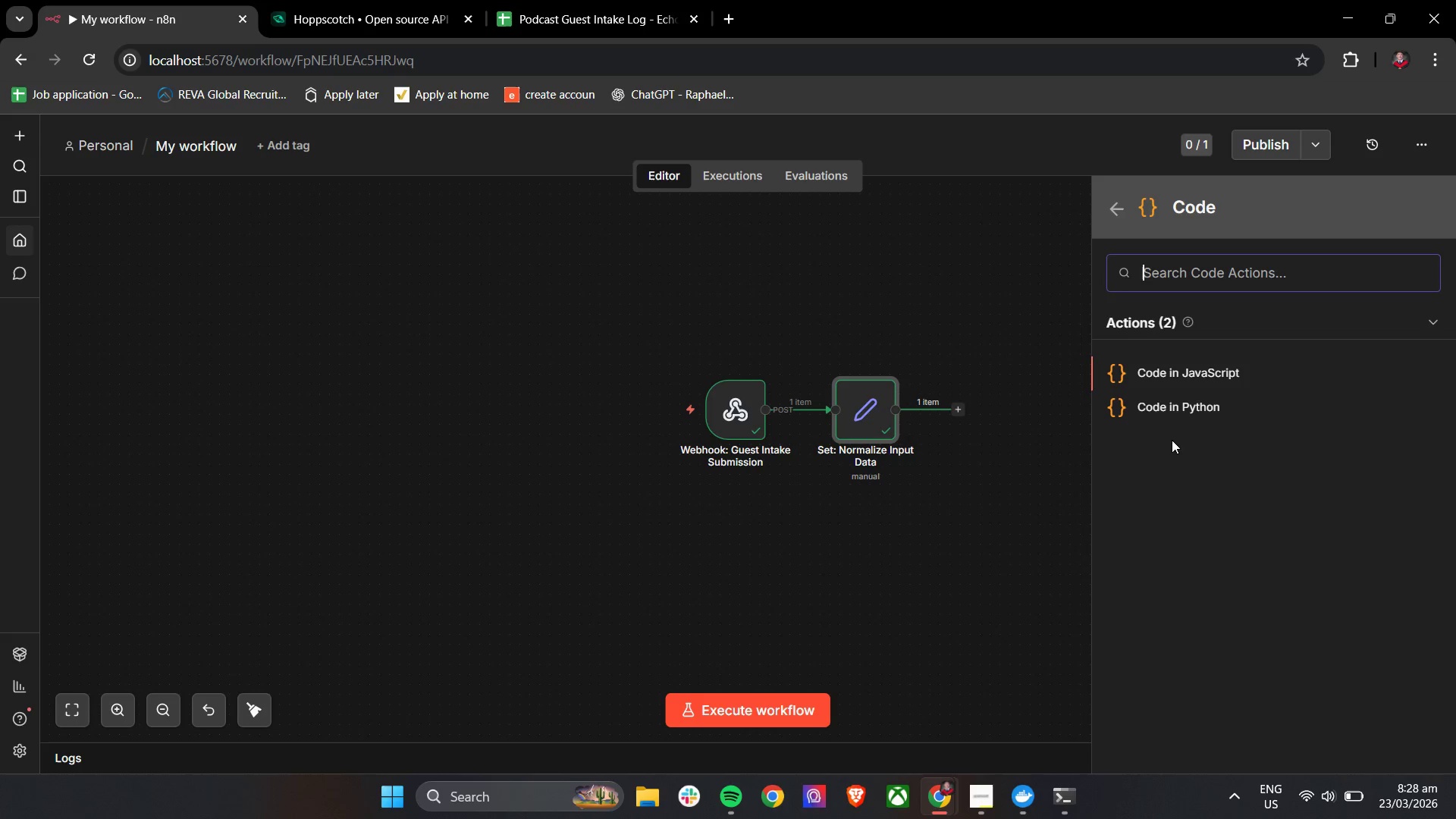 
wait(10.89)
 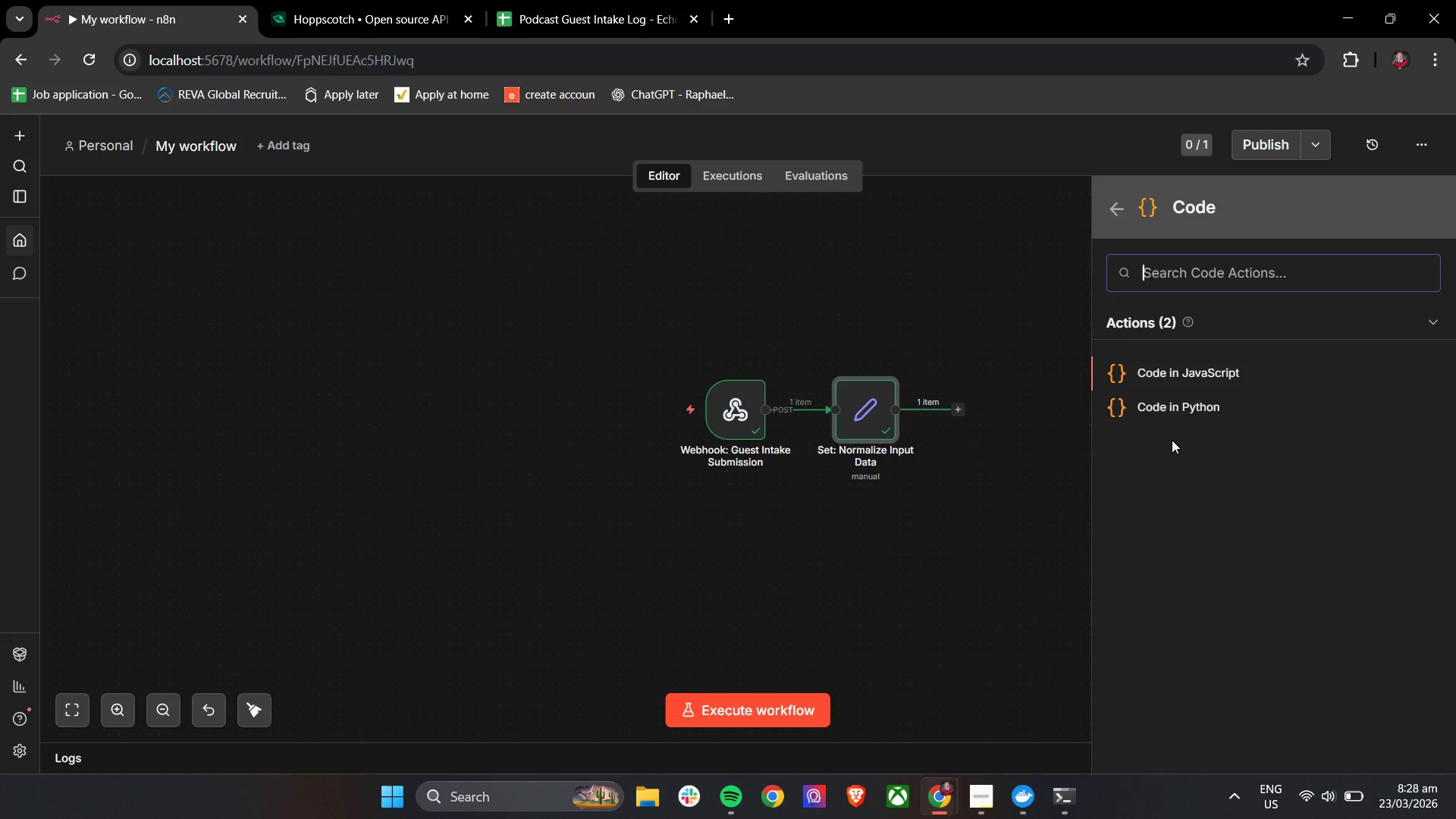 
left_click([1223, 368])
 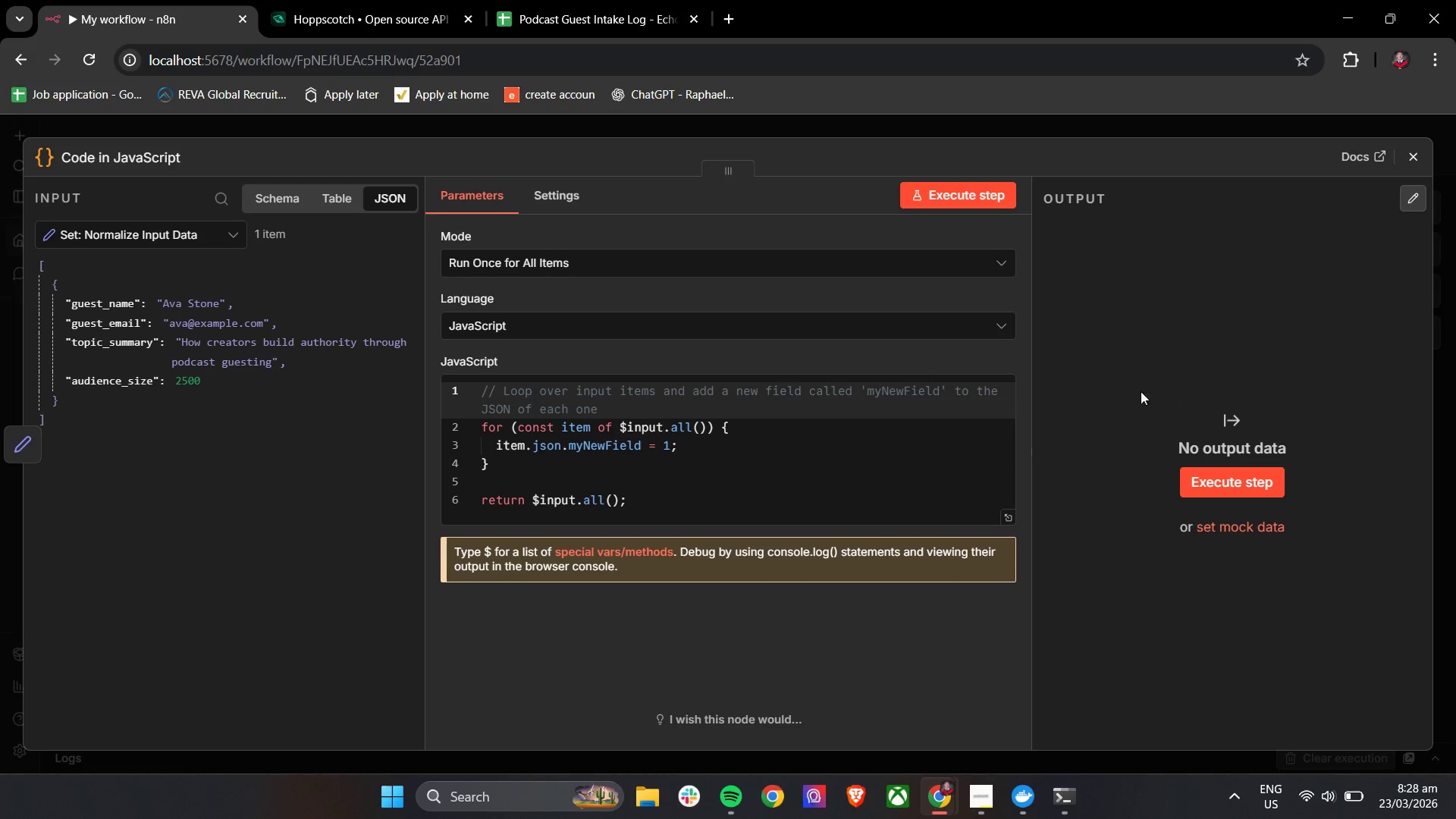 
scroll: coordinate [651, 505], scroll_direction: up, amount: 1.0
 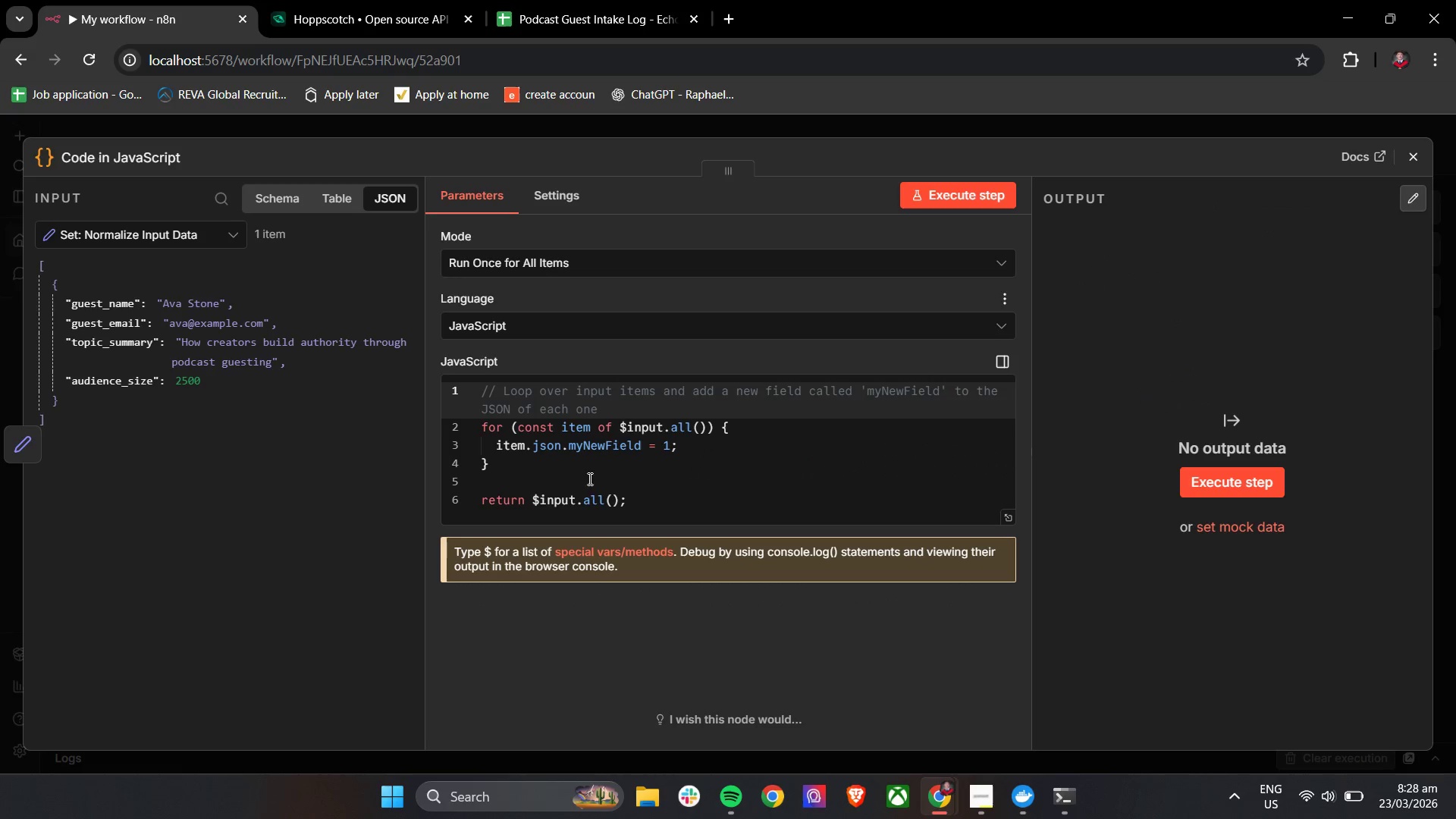 
left_click([654, 481])
 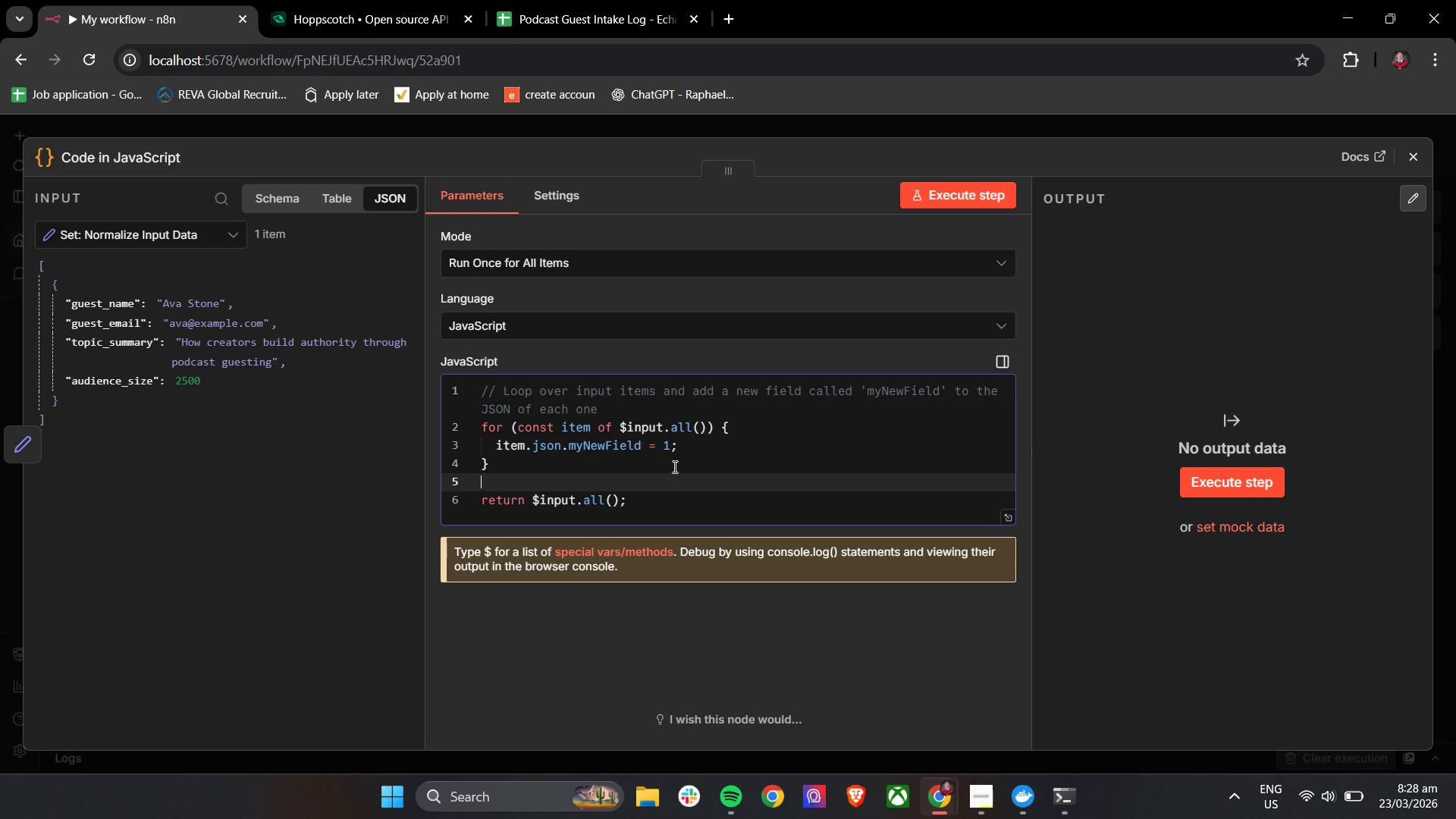 
left_click([635, 394])
 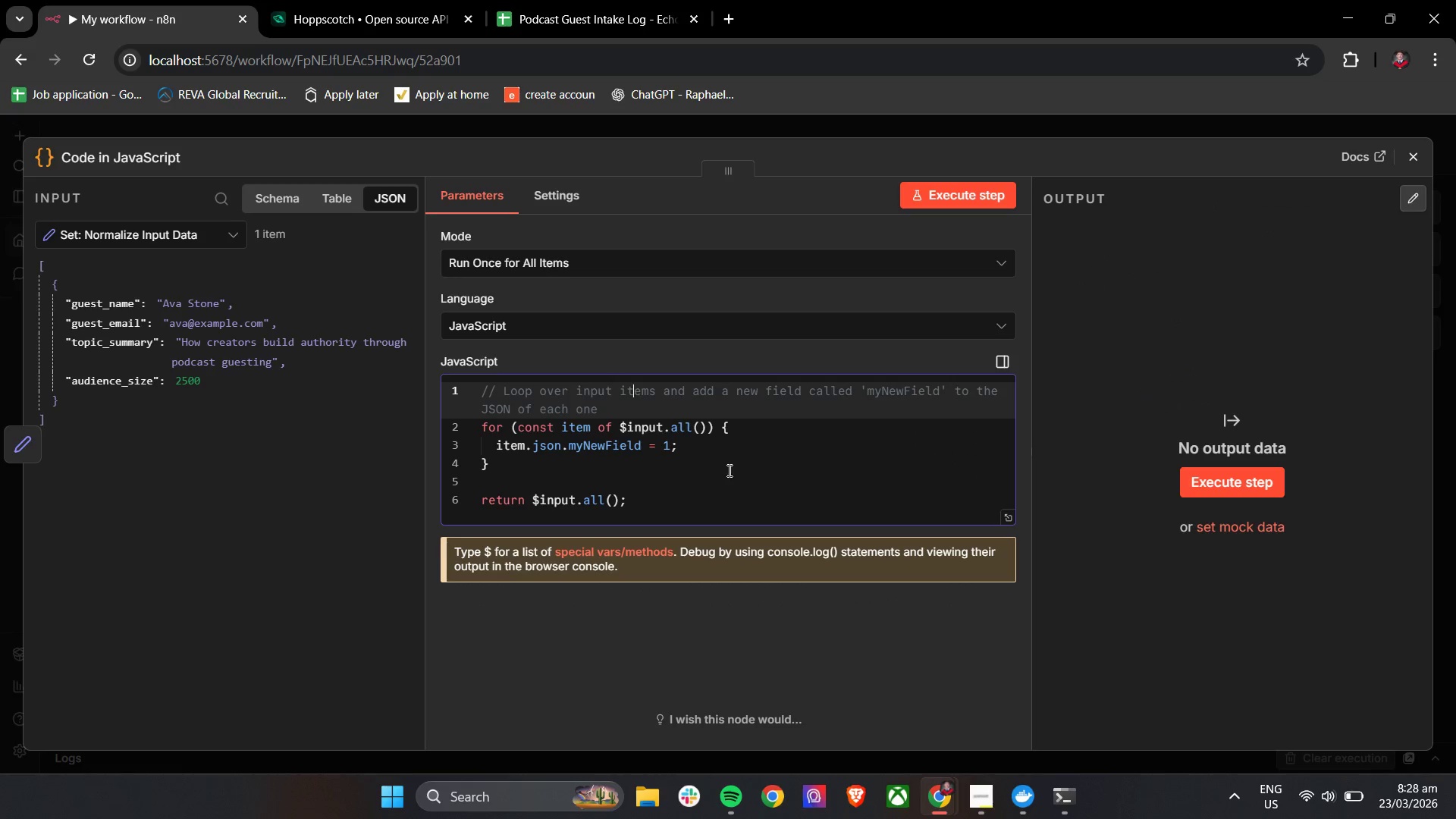 
wait(5.14)
 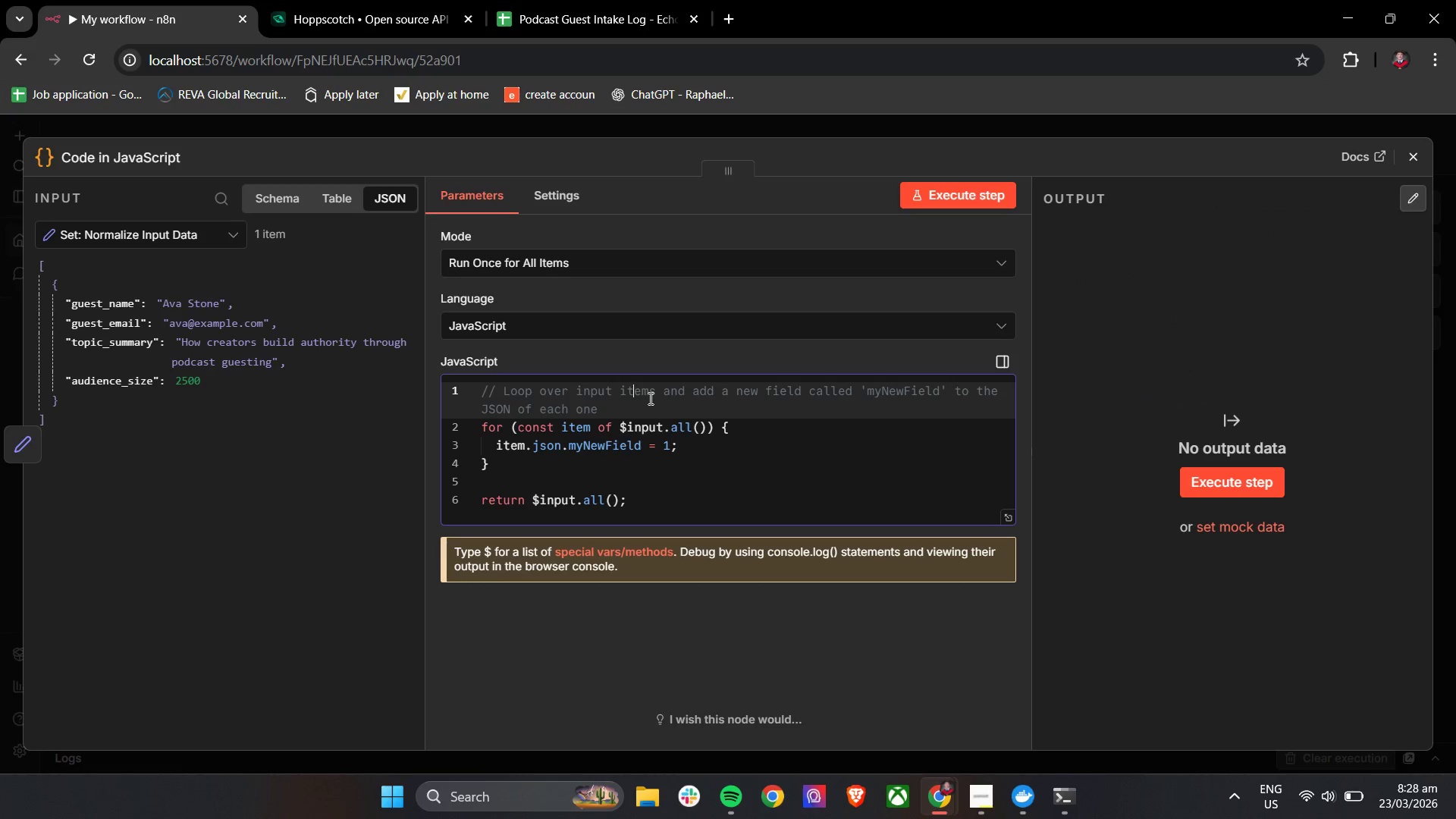 
left_click([776, 453])
 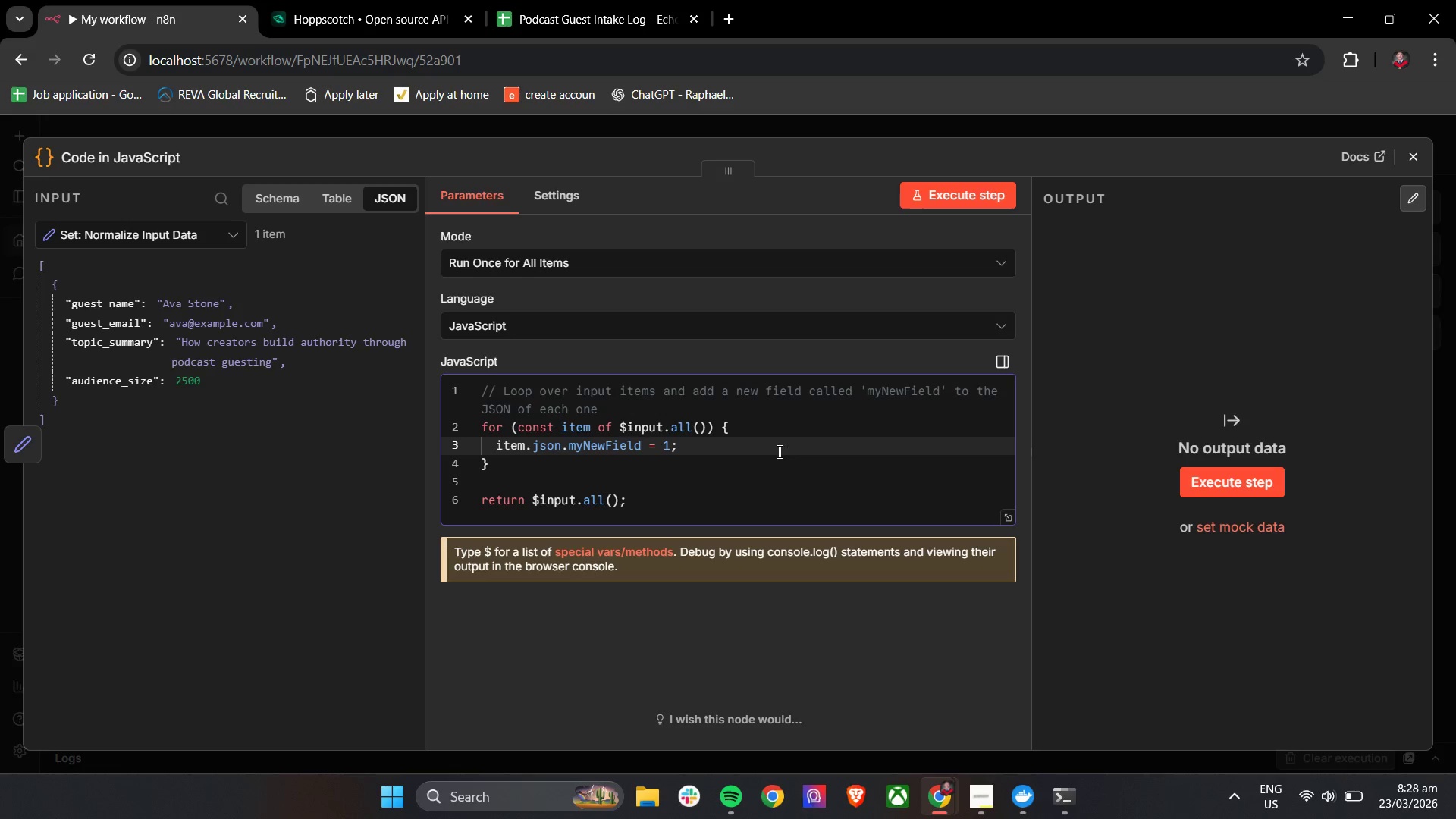 
left_click([588, 265])
 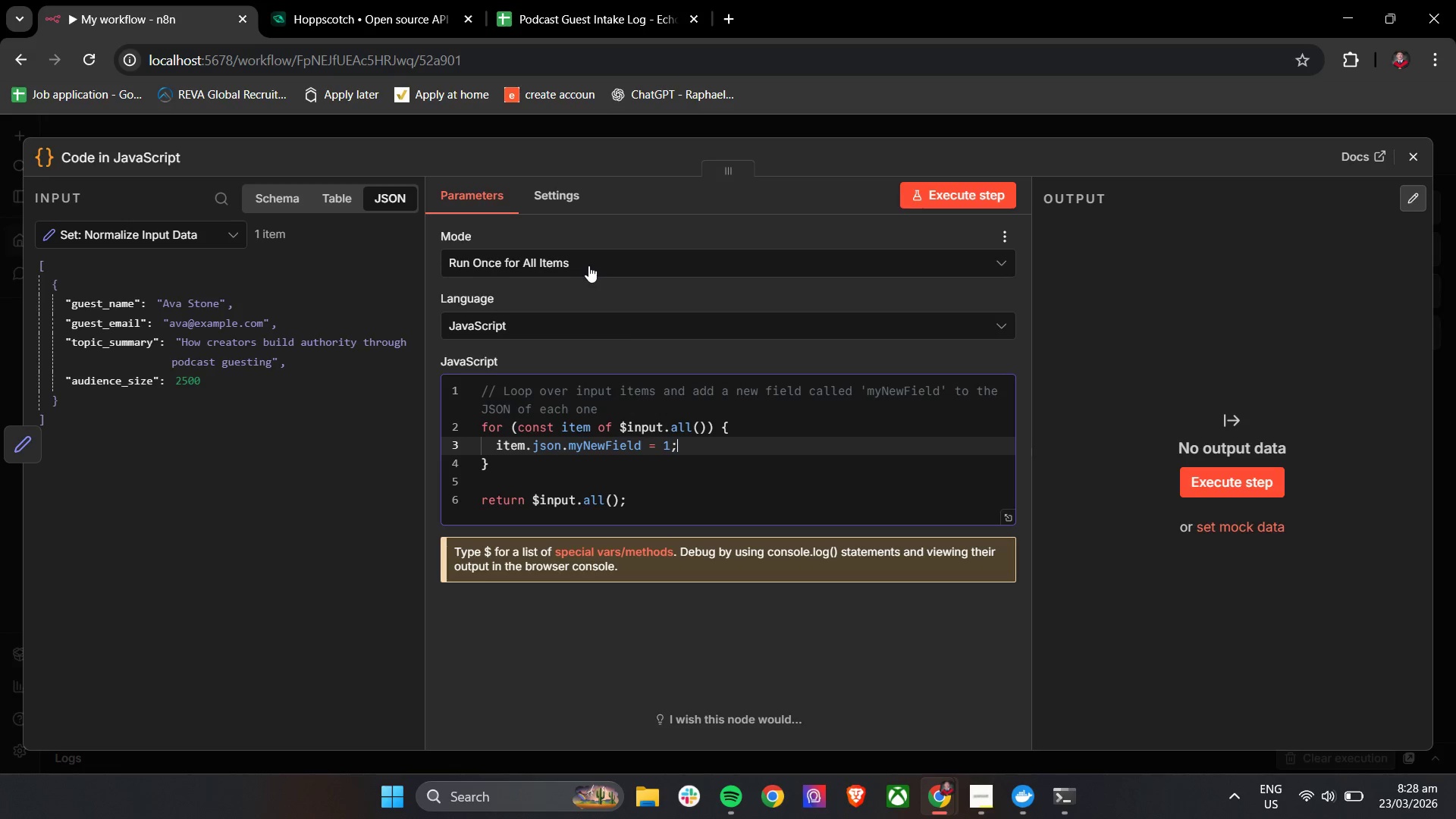 
mouse_move([592, 260])
 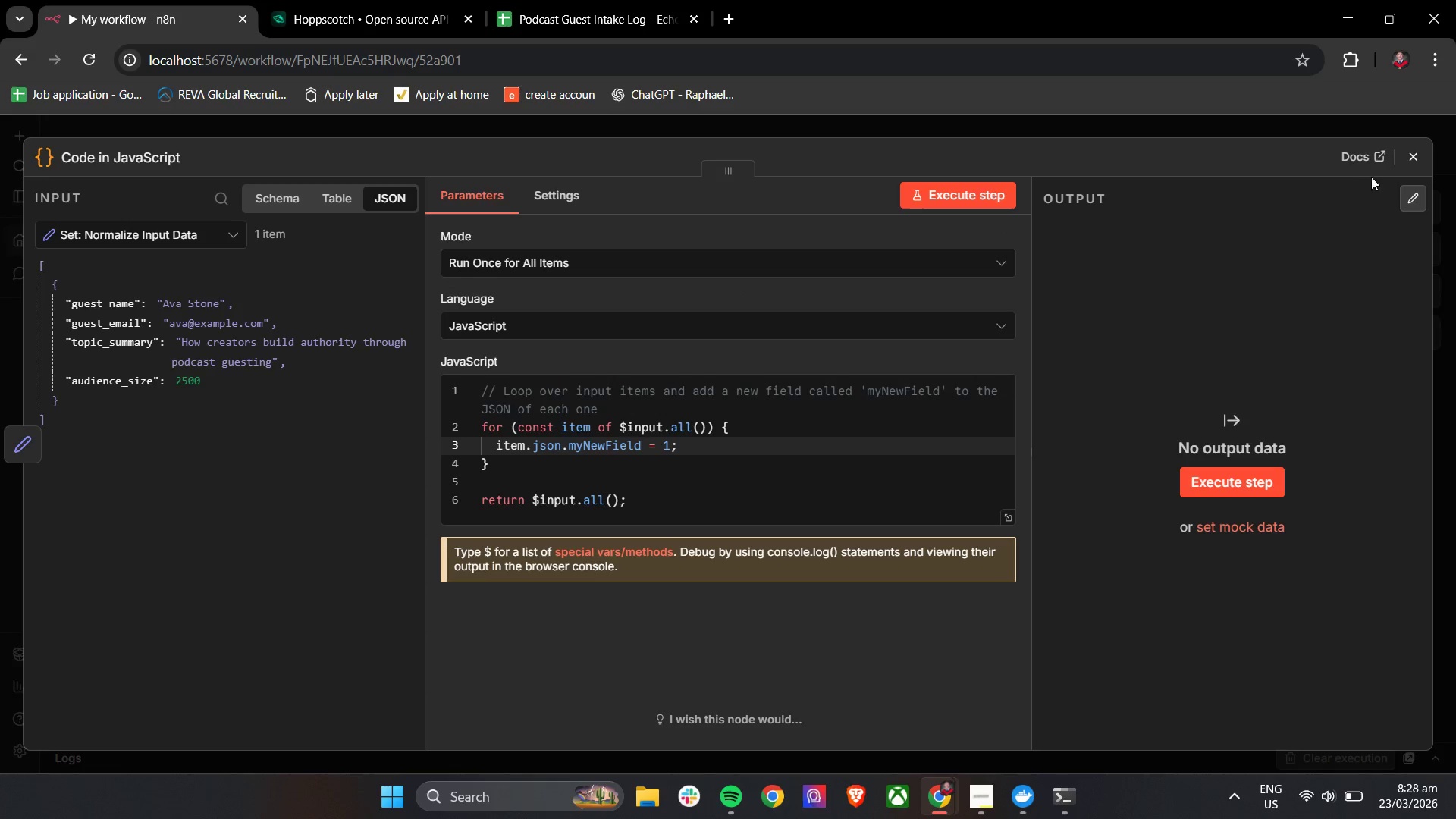 
left_click([1410, 165])
 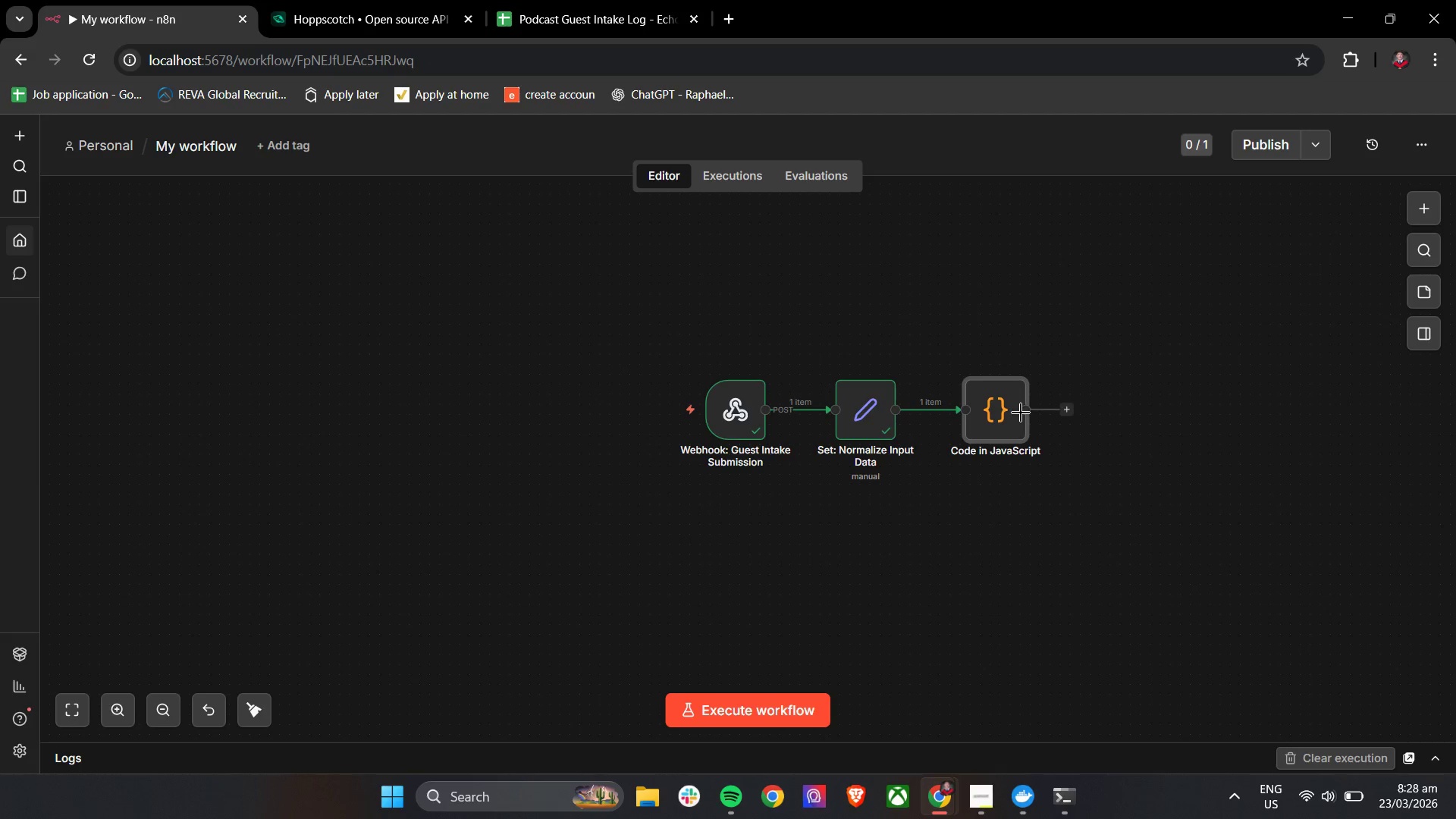 
left_click([996, 403])
 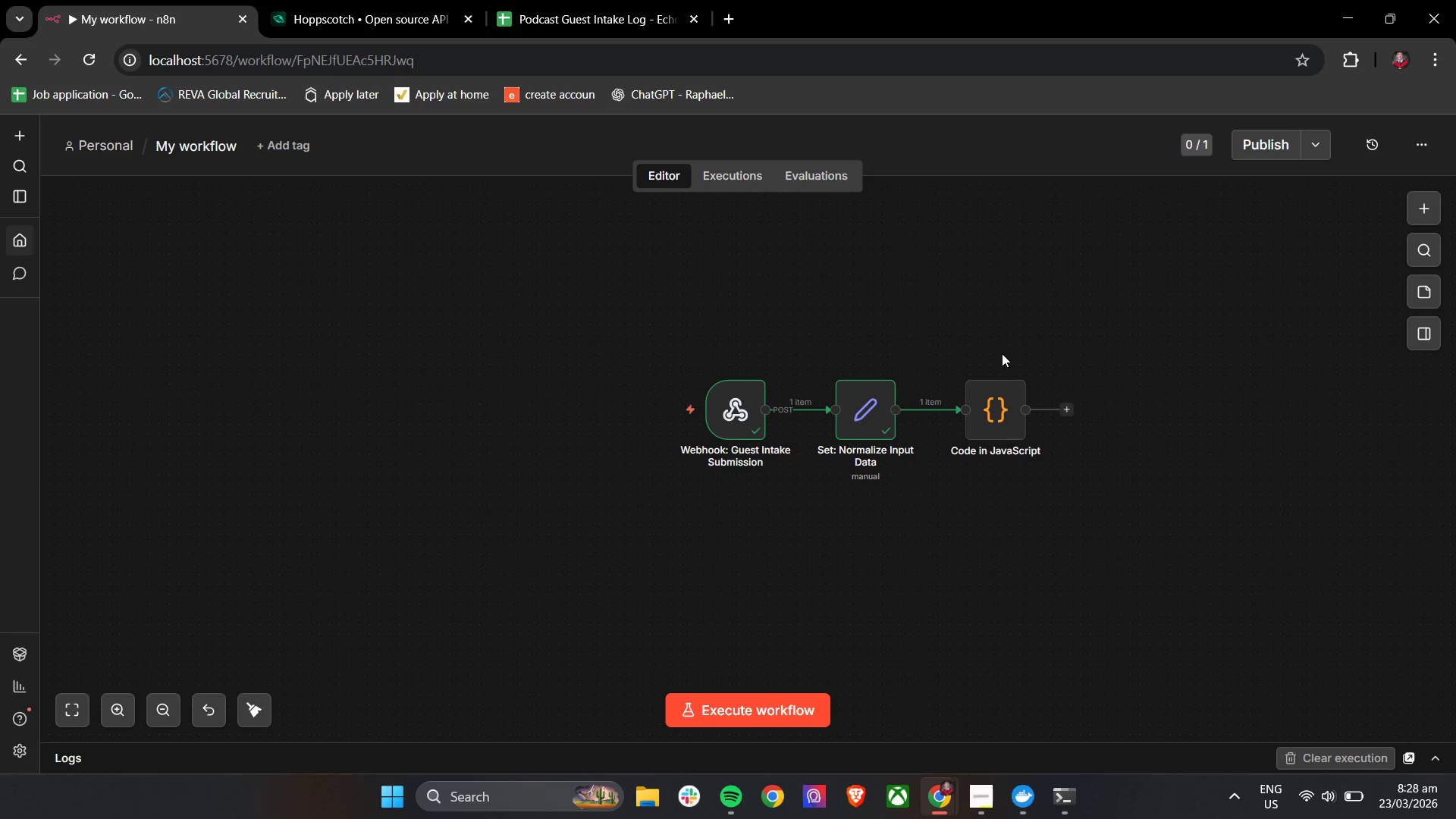 
double_click([1008, 367])
 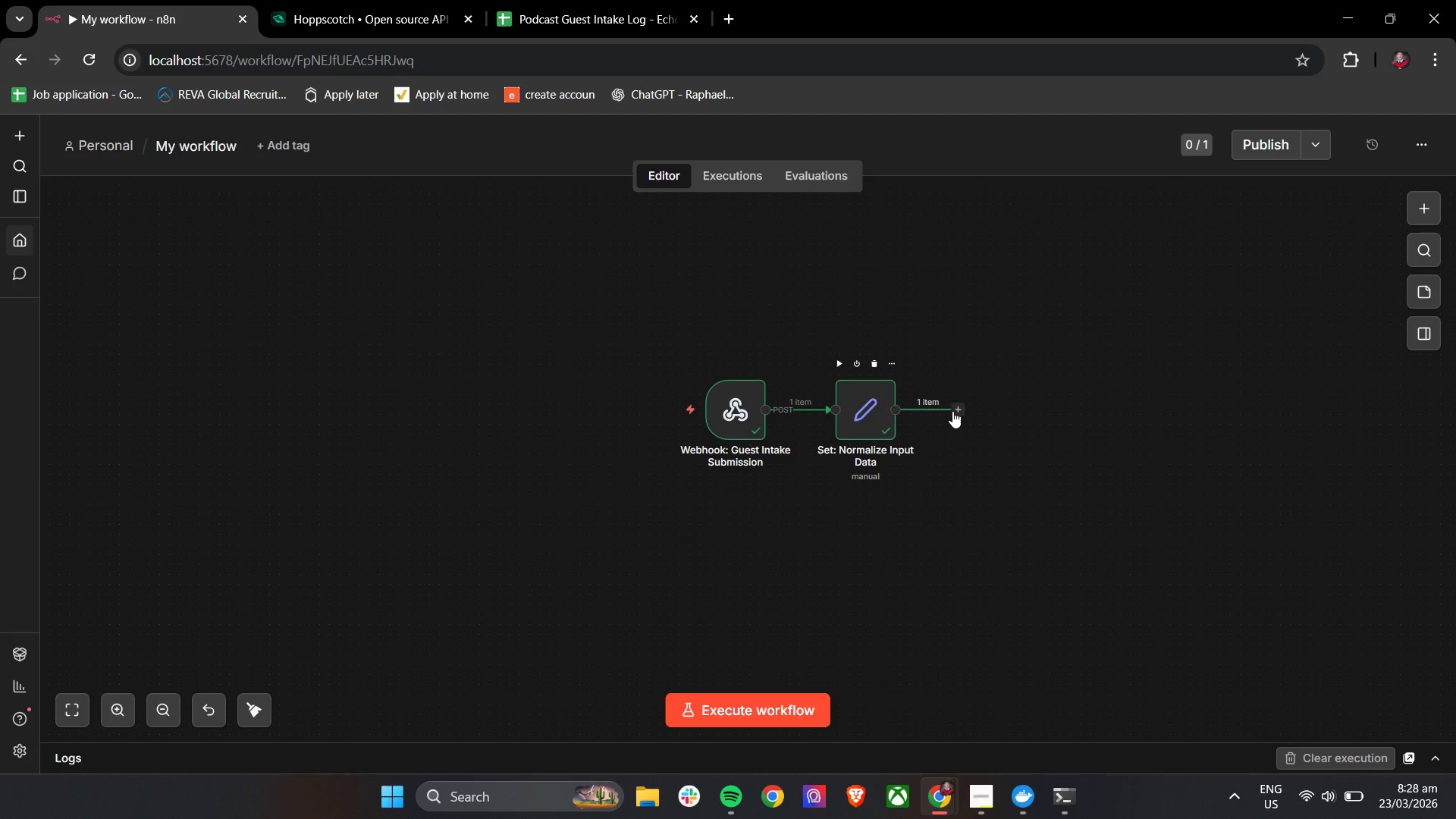 
left_click([960, 413])
 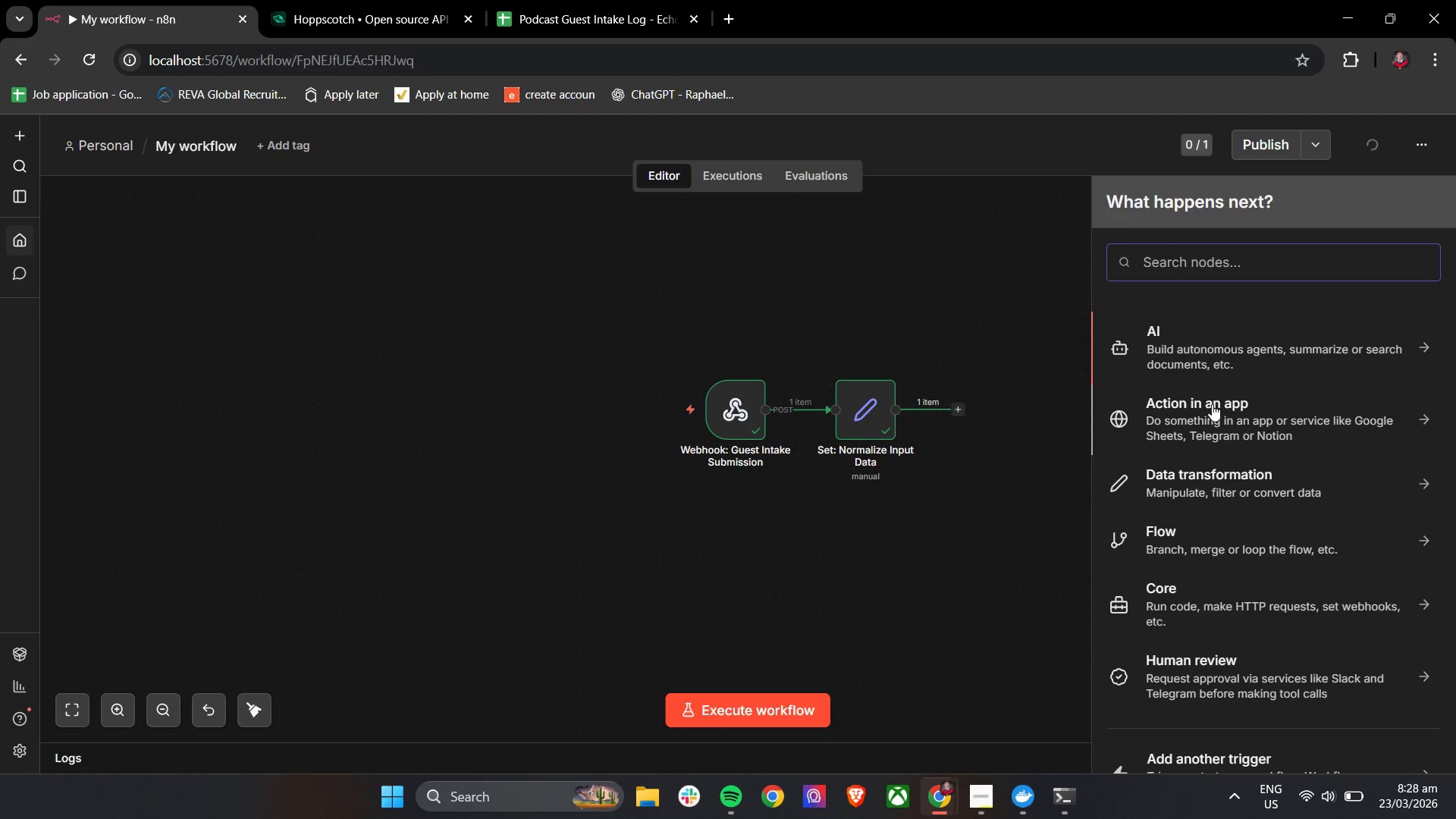 
left_click([1225, 262])
 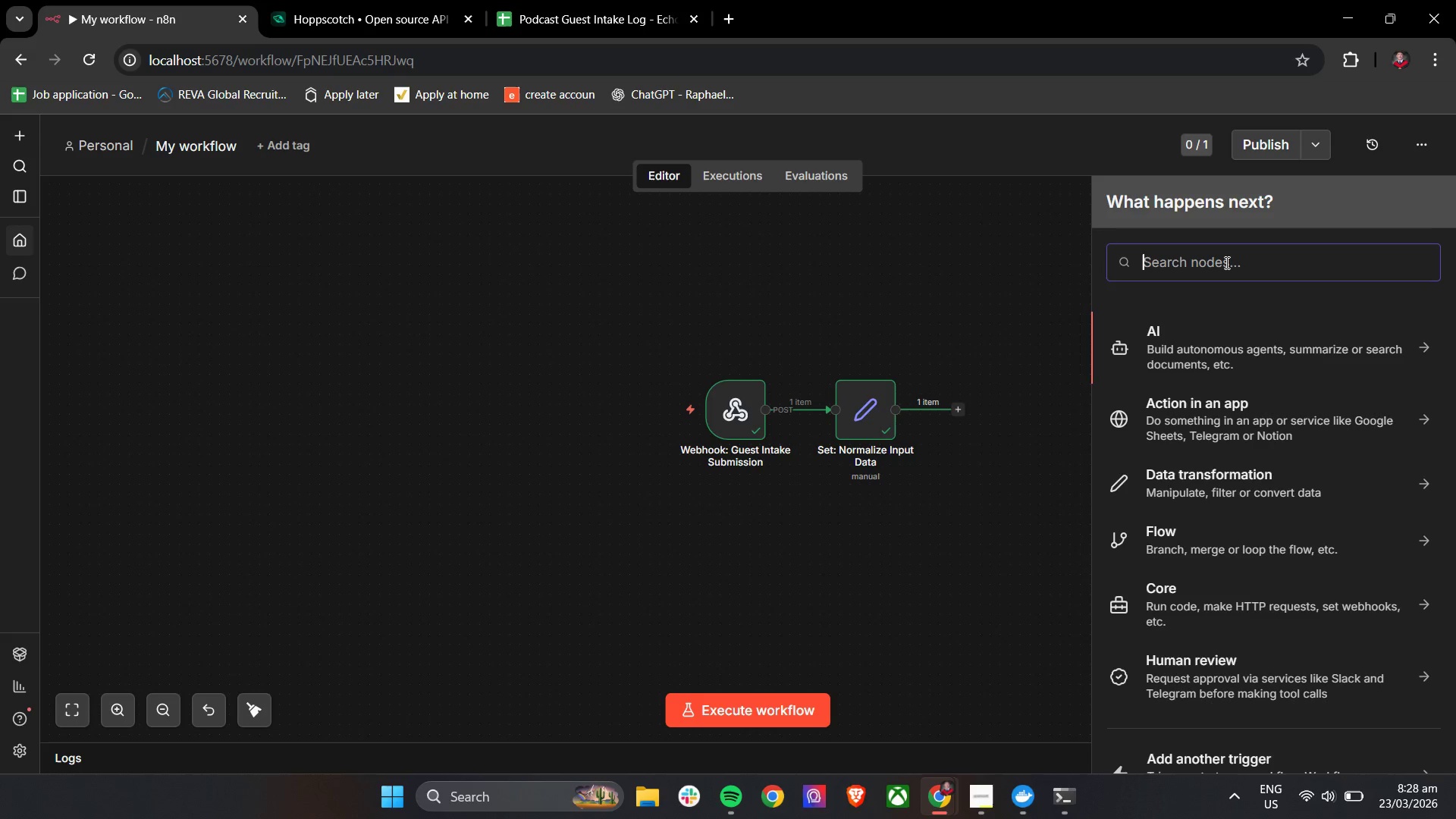 
type(code)
 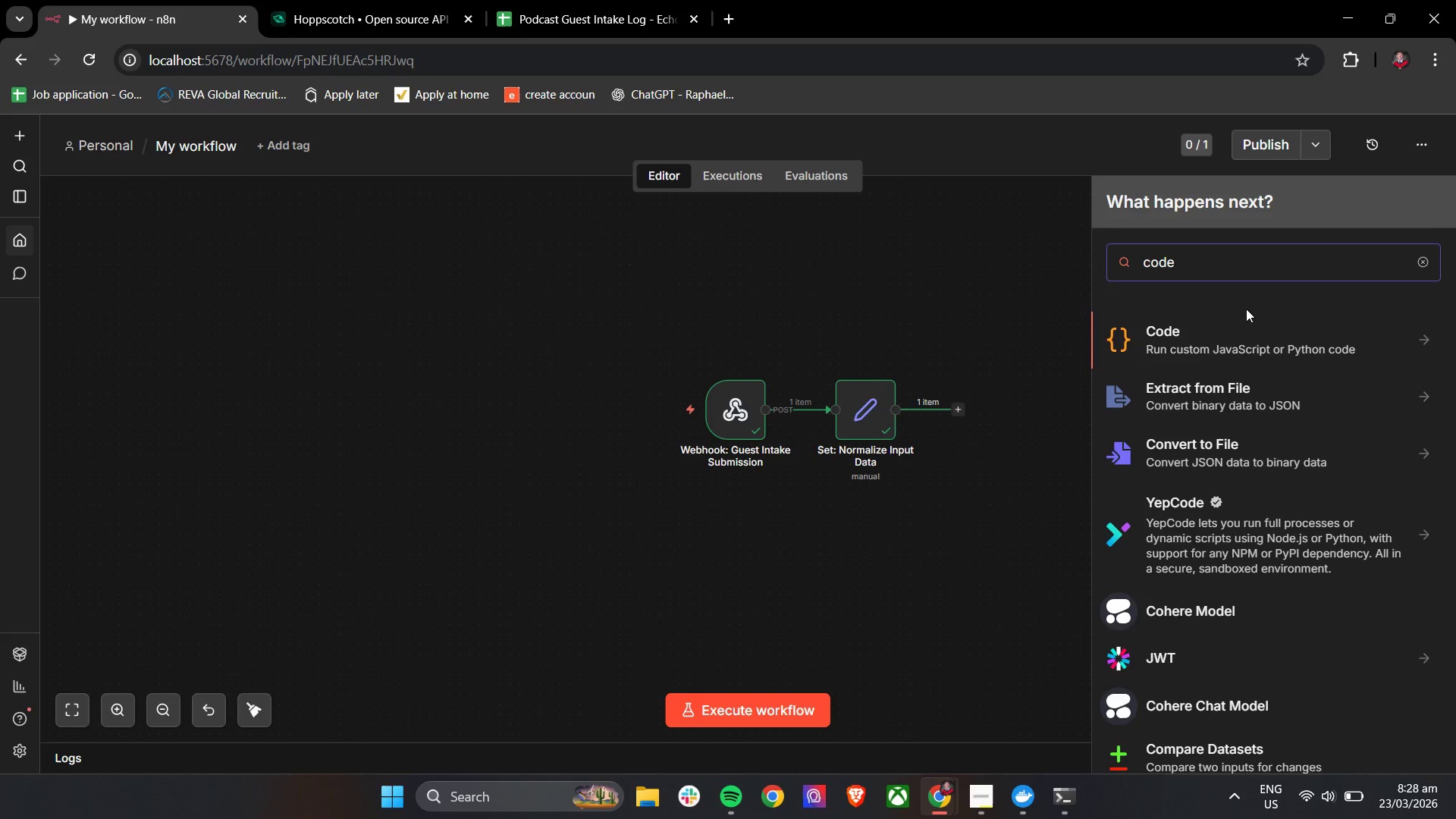 
left_click([1250, 337])
 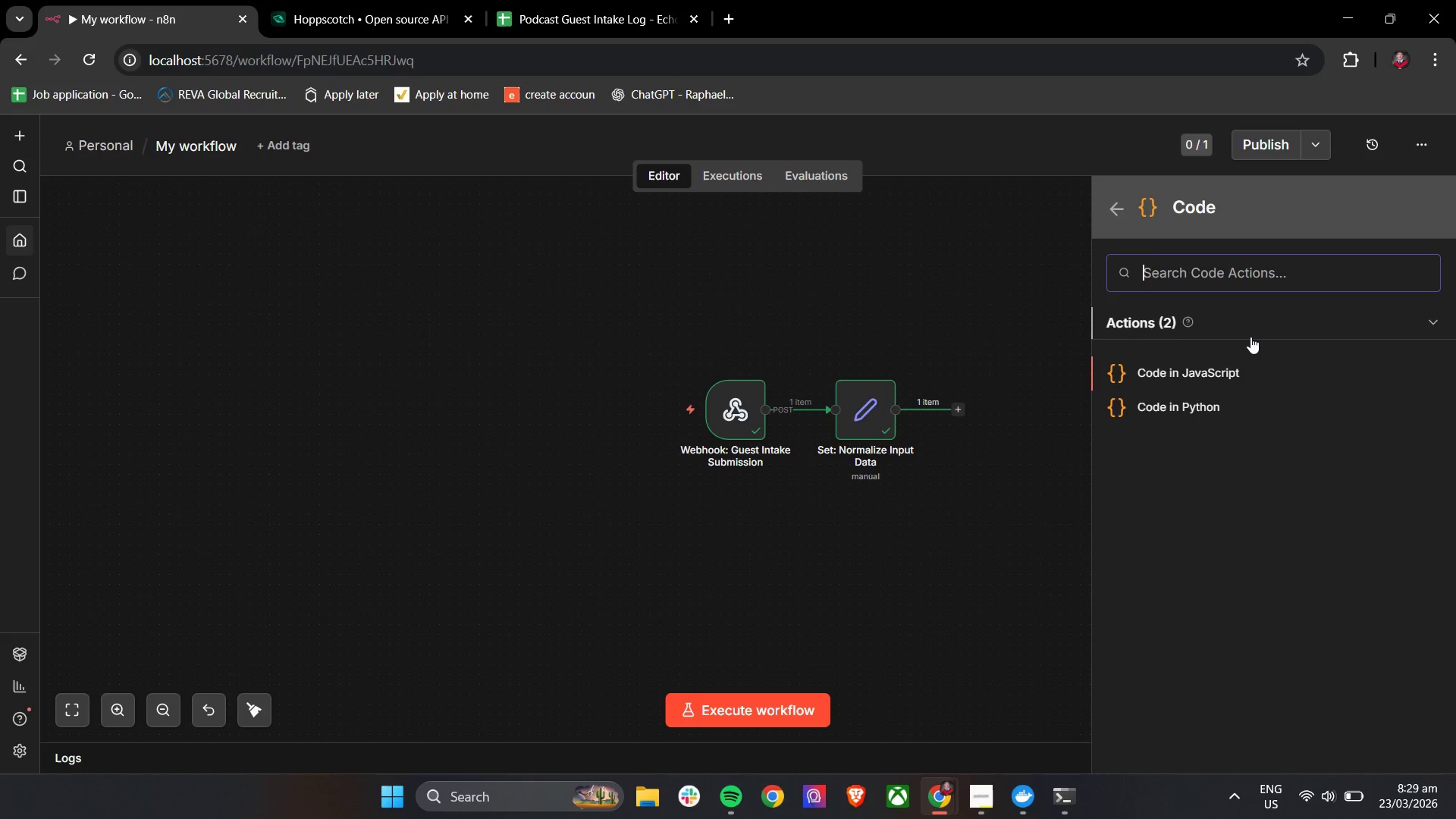 
wait(33.66)
 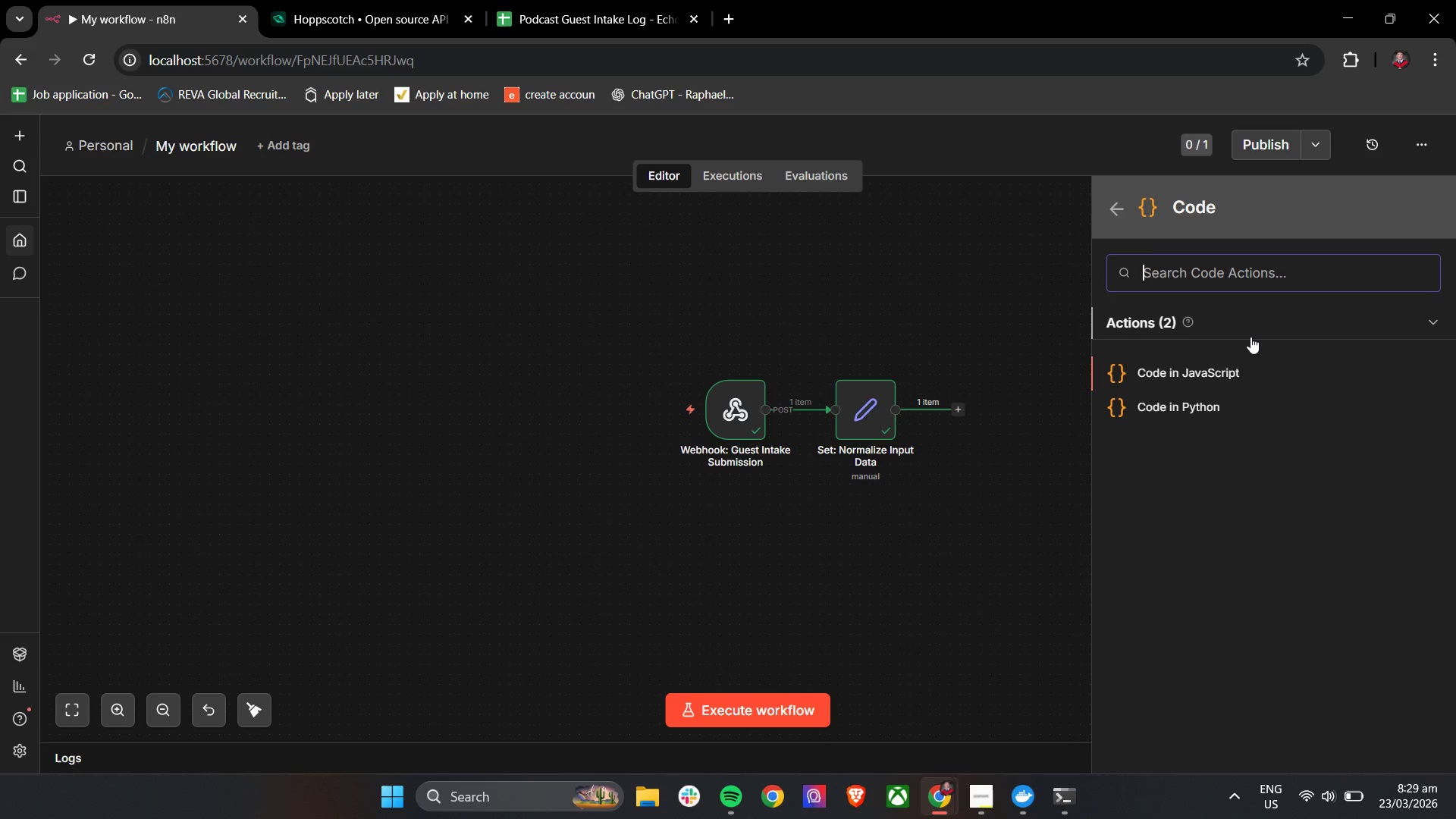 
left_click_drag(start_coordinate=[930, 508], to_coordinate=[858, 523])
 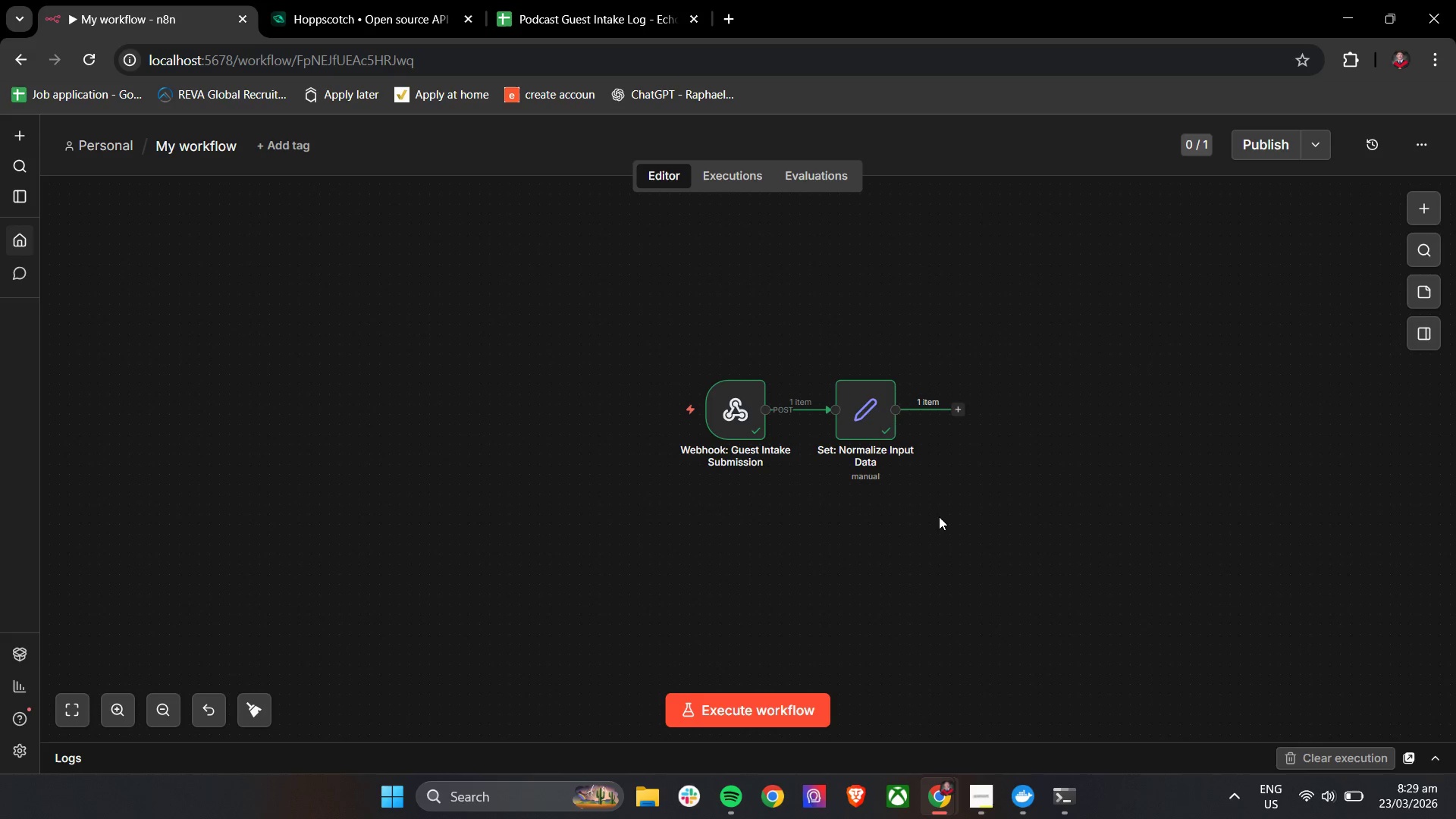 
hold_key(key=ControlLeft, duration=1.12)
left_click_drag(start_coordinate=[1006, 516], to_coordinate=[912, 513])
 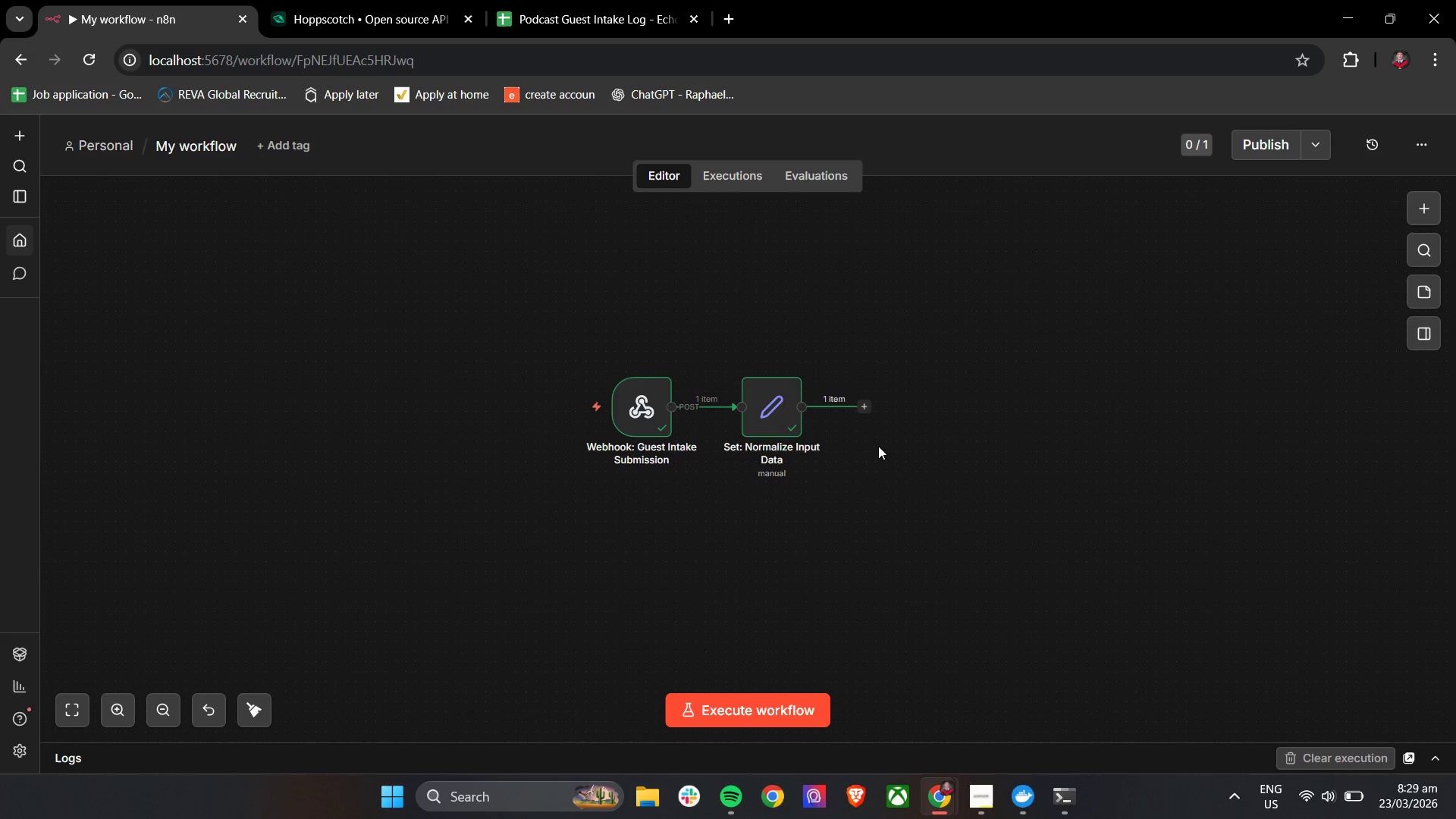 
left_click([871, 409])
 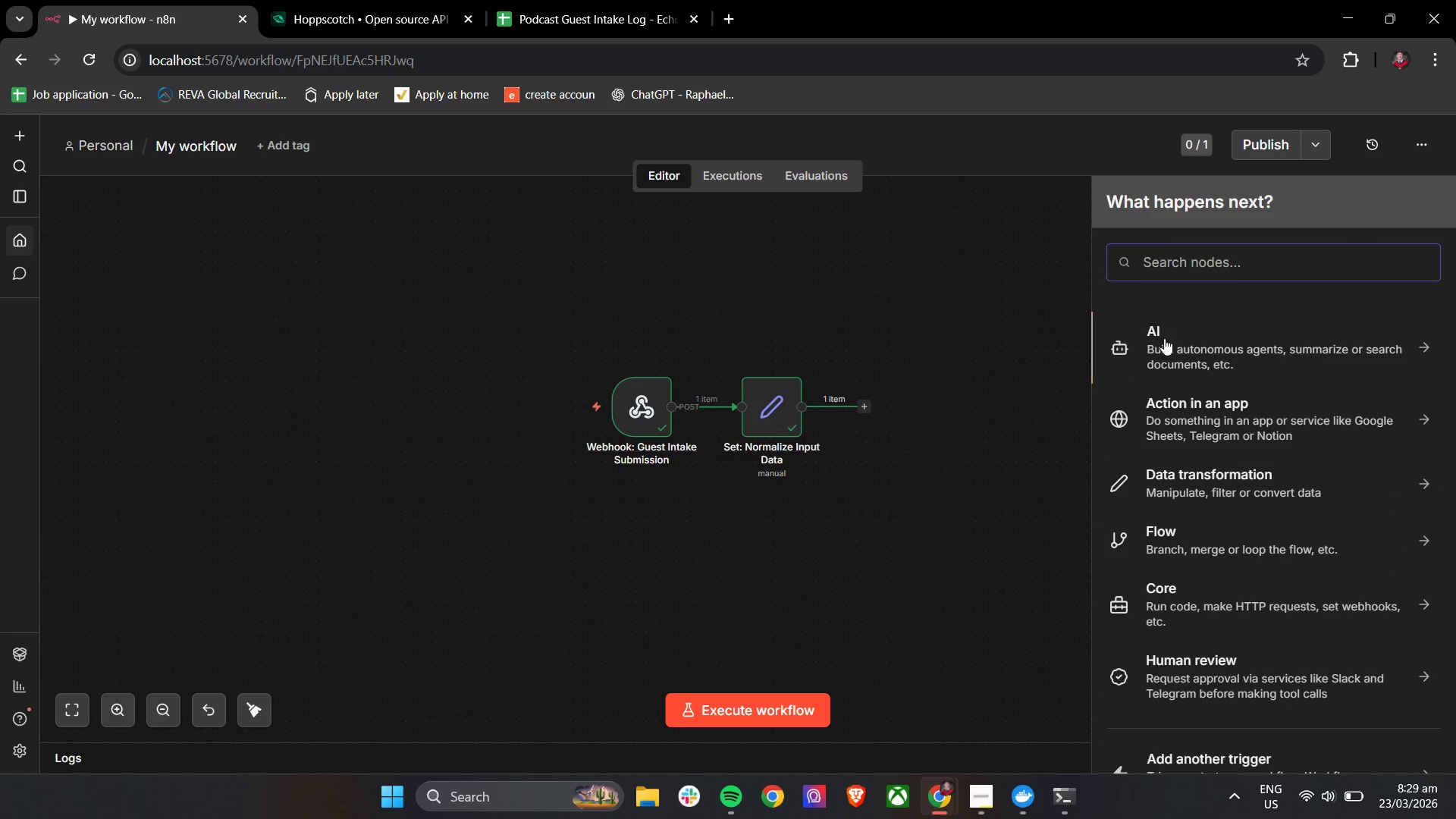 
left_click([1198, 270])
 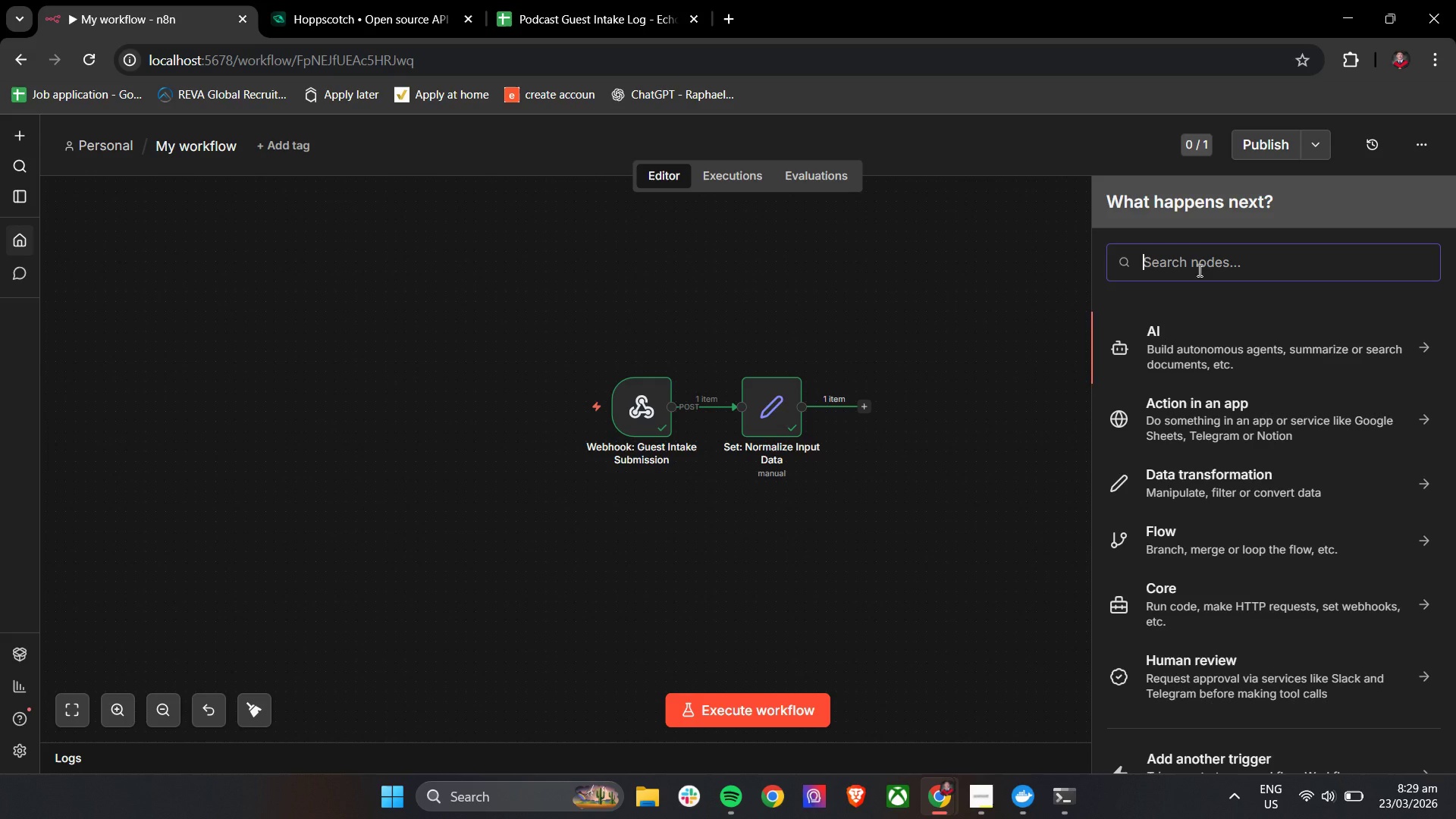 
type(code)
 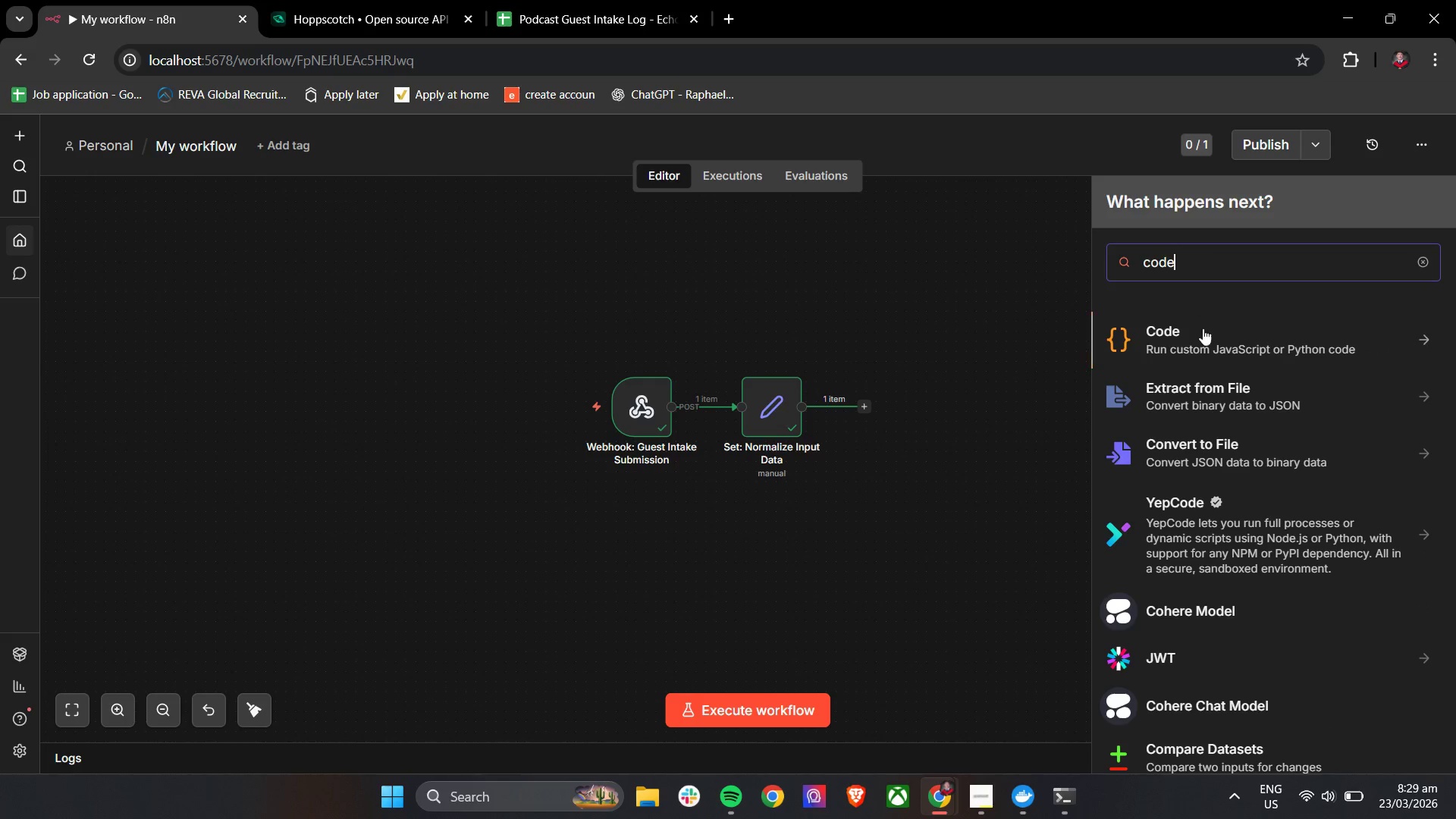 
left_click([1207, 342])
 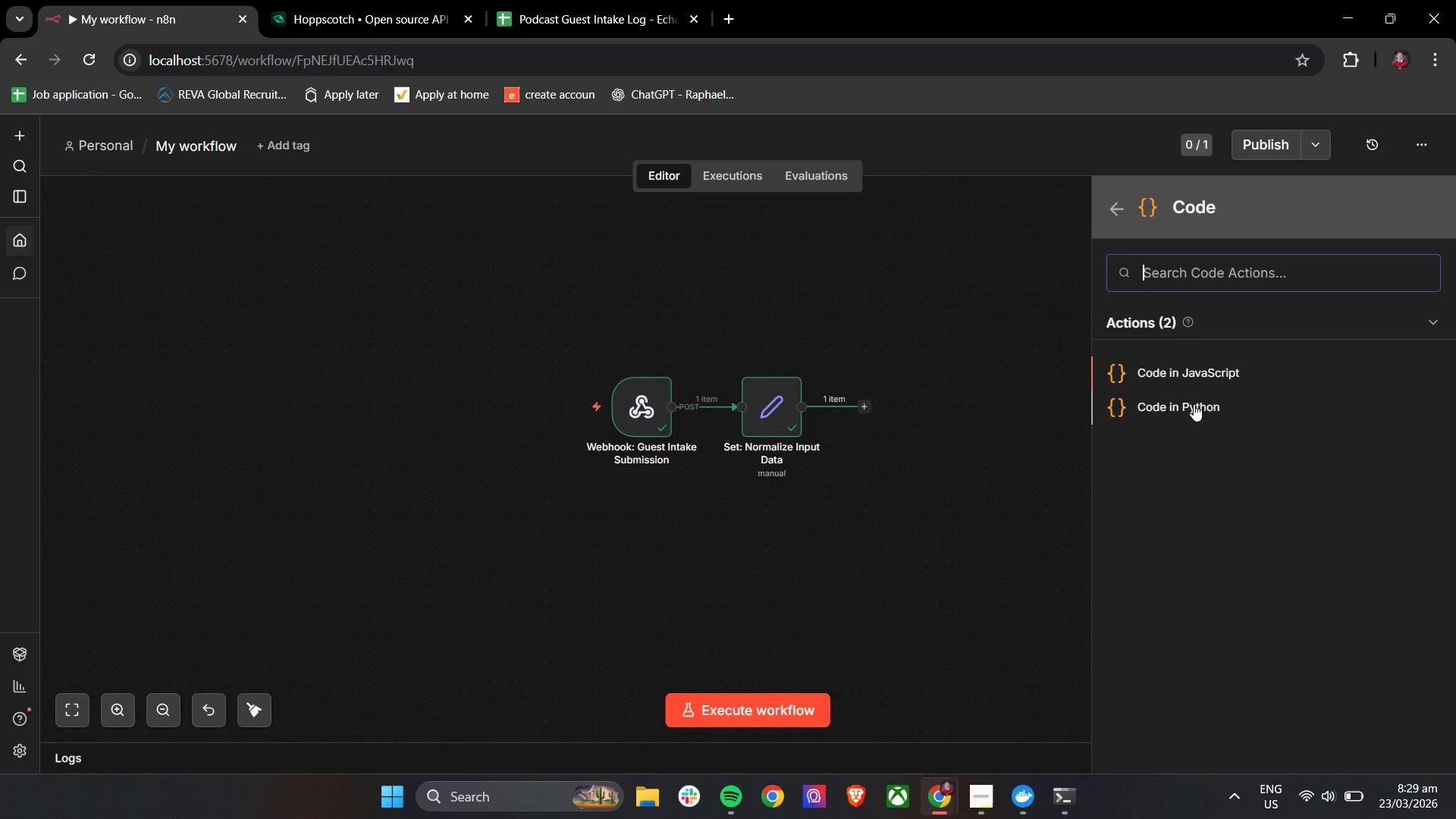 
left_click([1205, 375])
 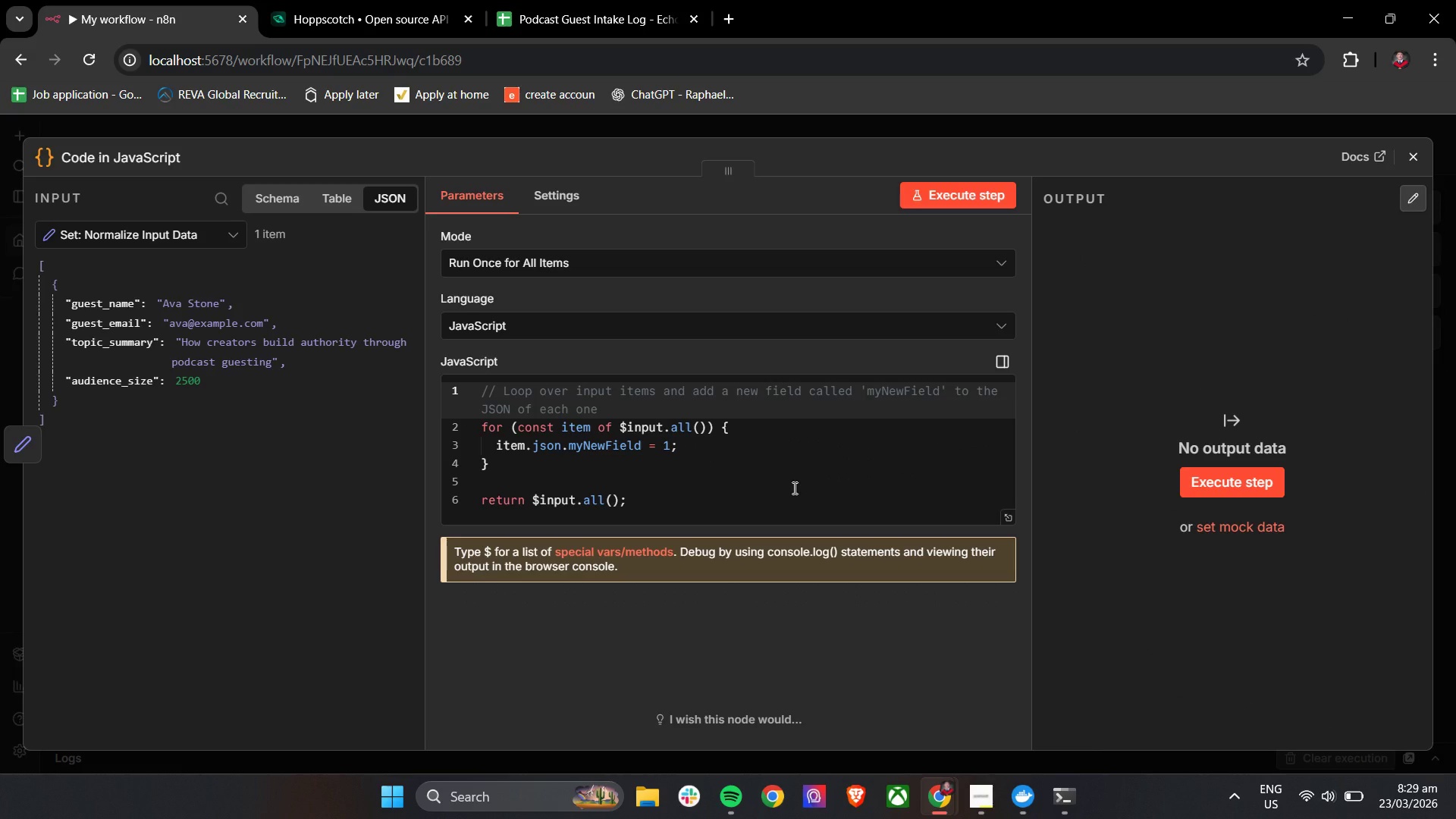 
wait(6.76)
 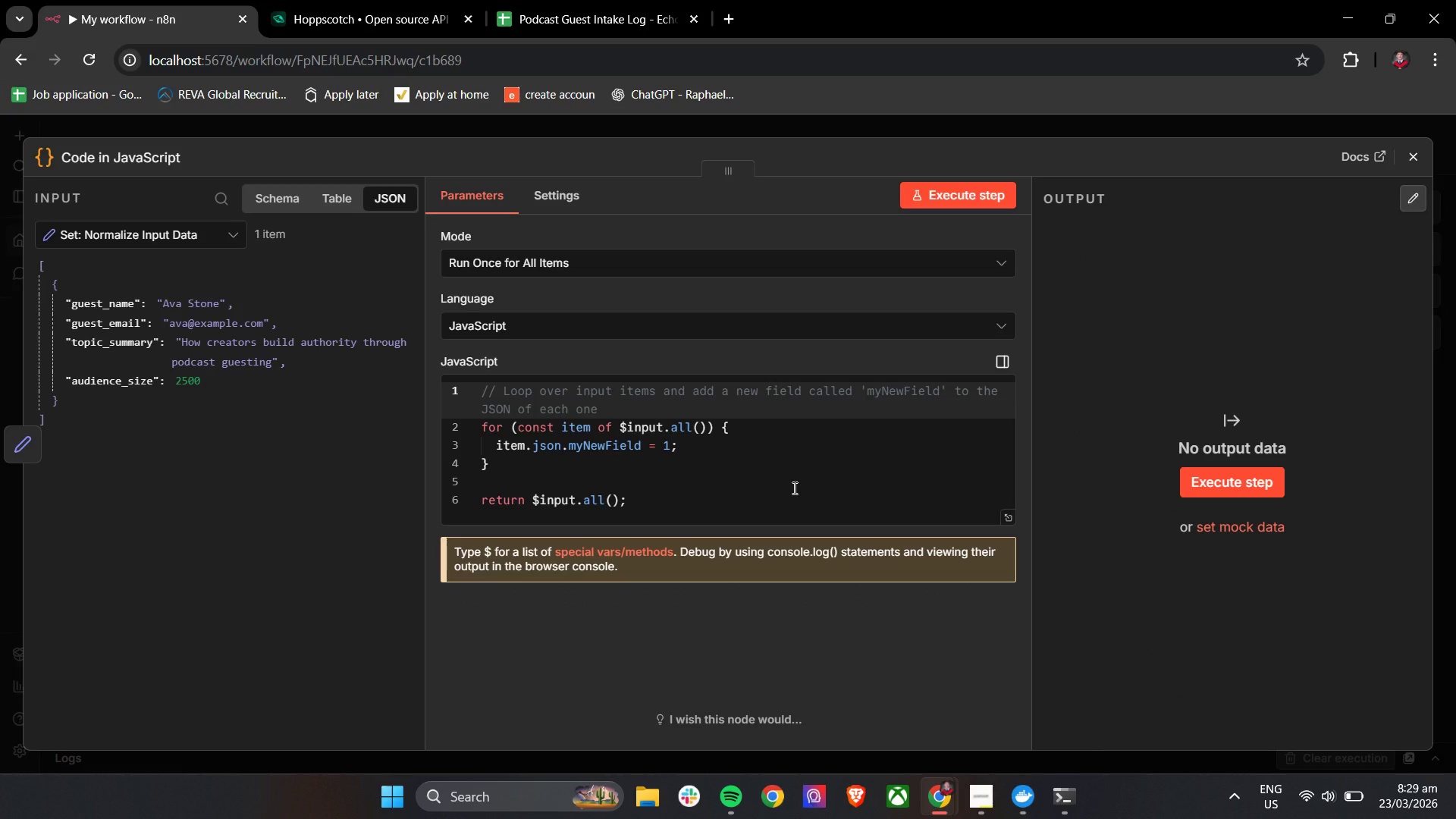 
scroll: coordinate [793, 488], scroll_direction: up, amount: 1.0
 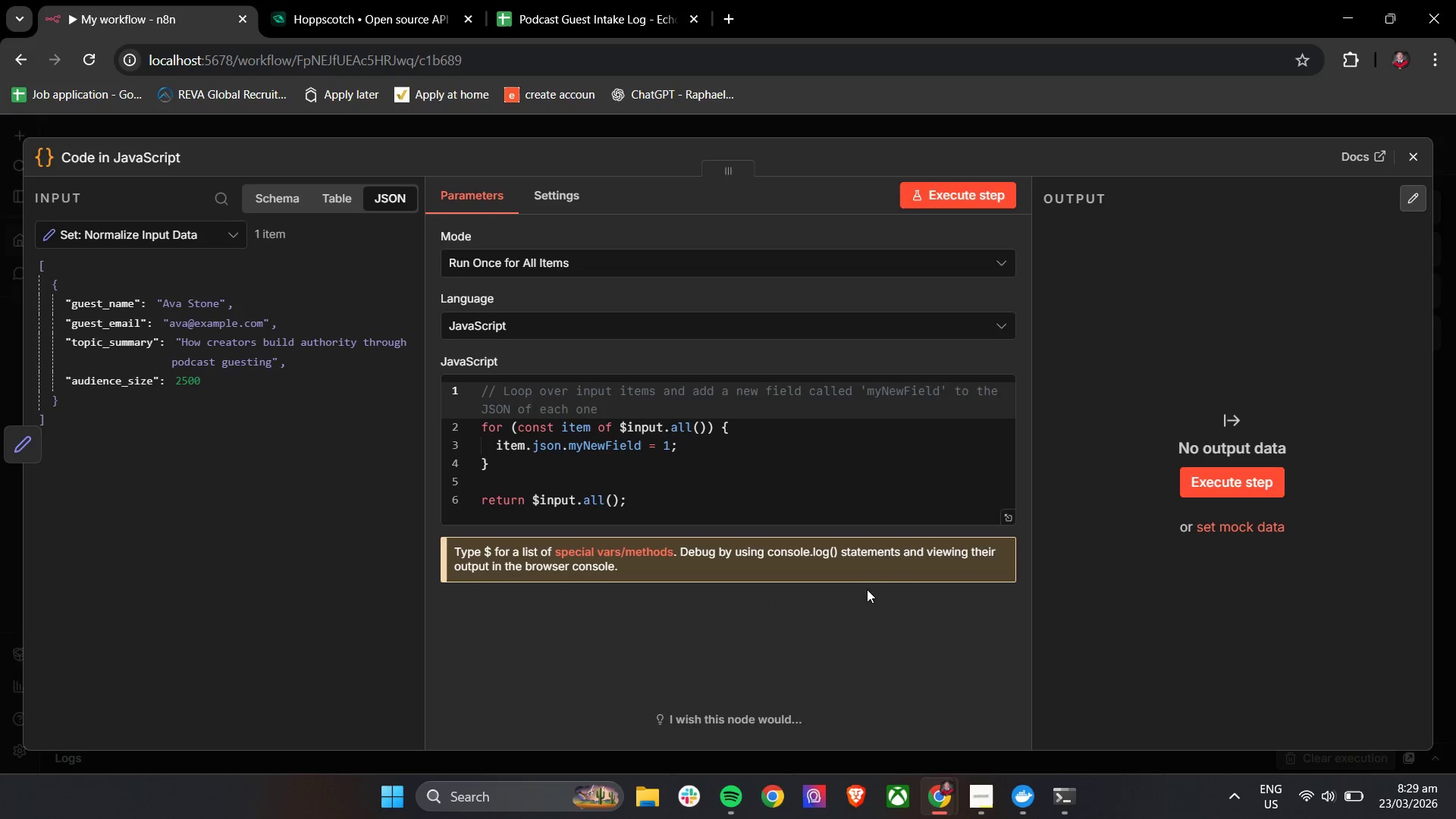 
left_click([812, 612])
 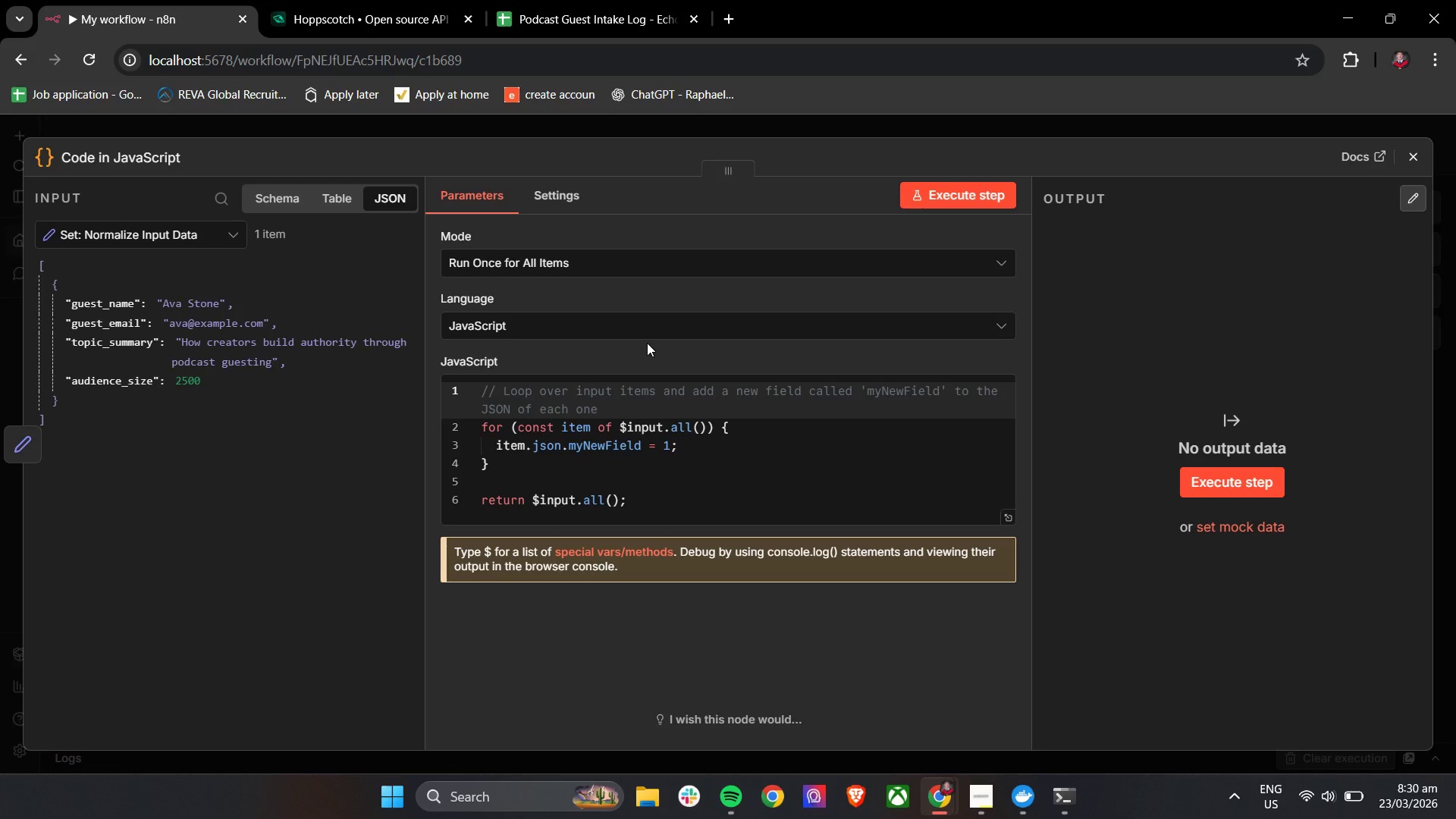 
wait(49.27)
 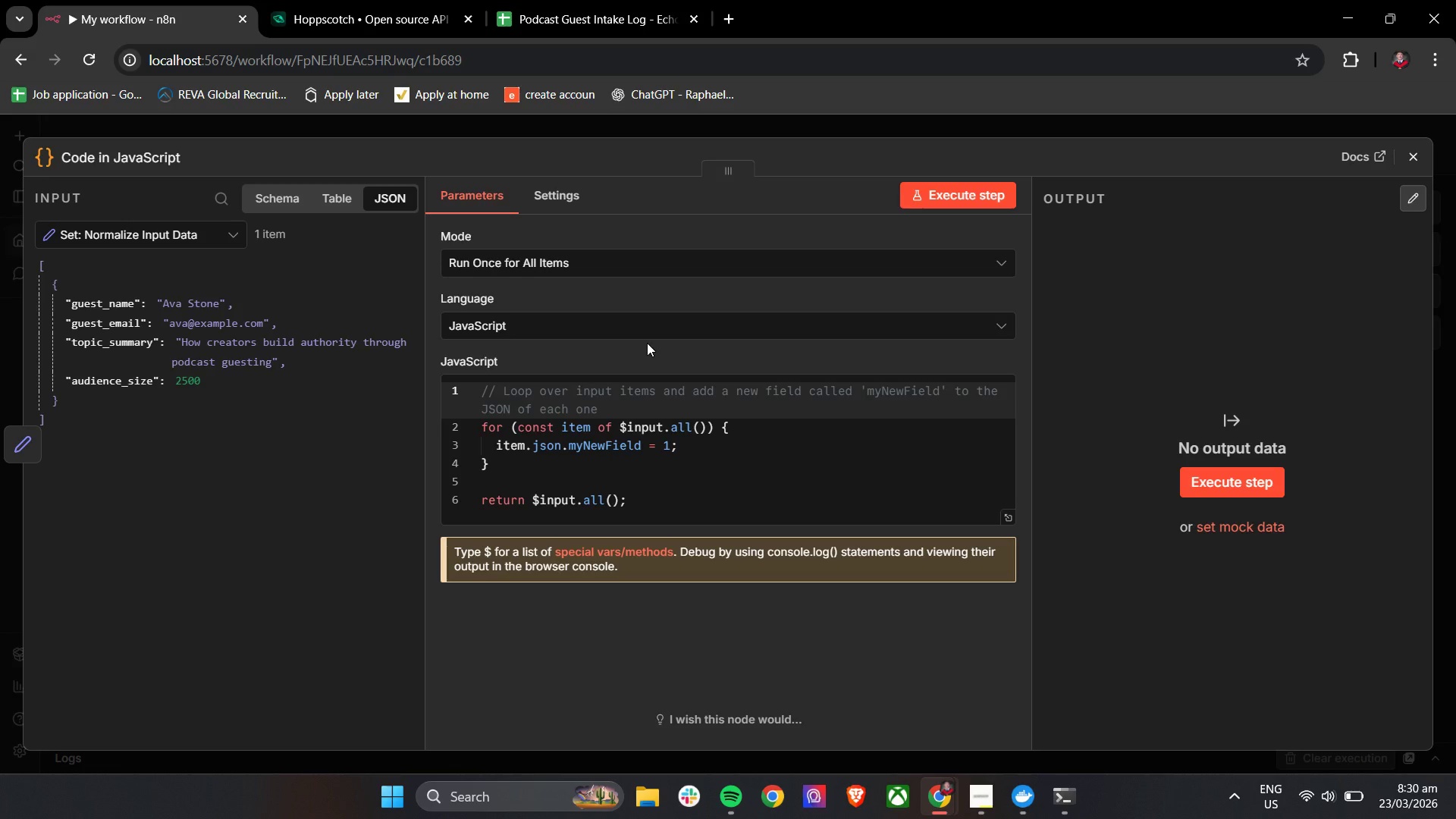 
double_click([698, 498])
 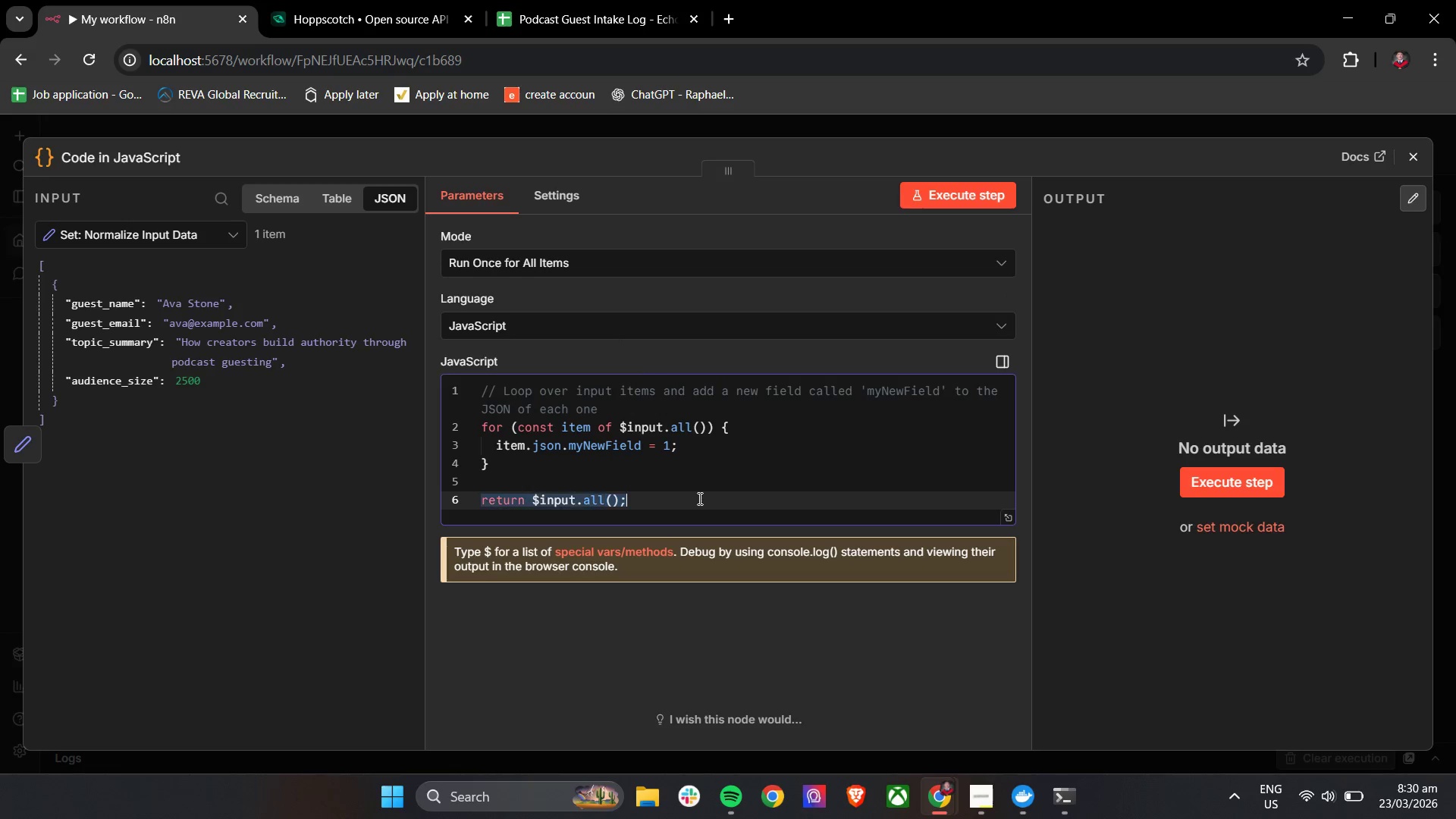 
triple_click([698, 498])
 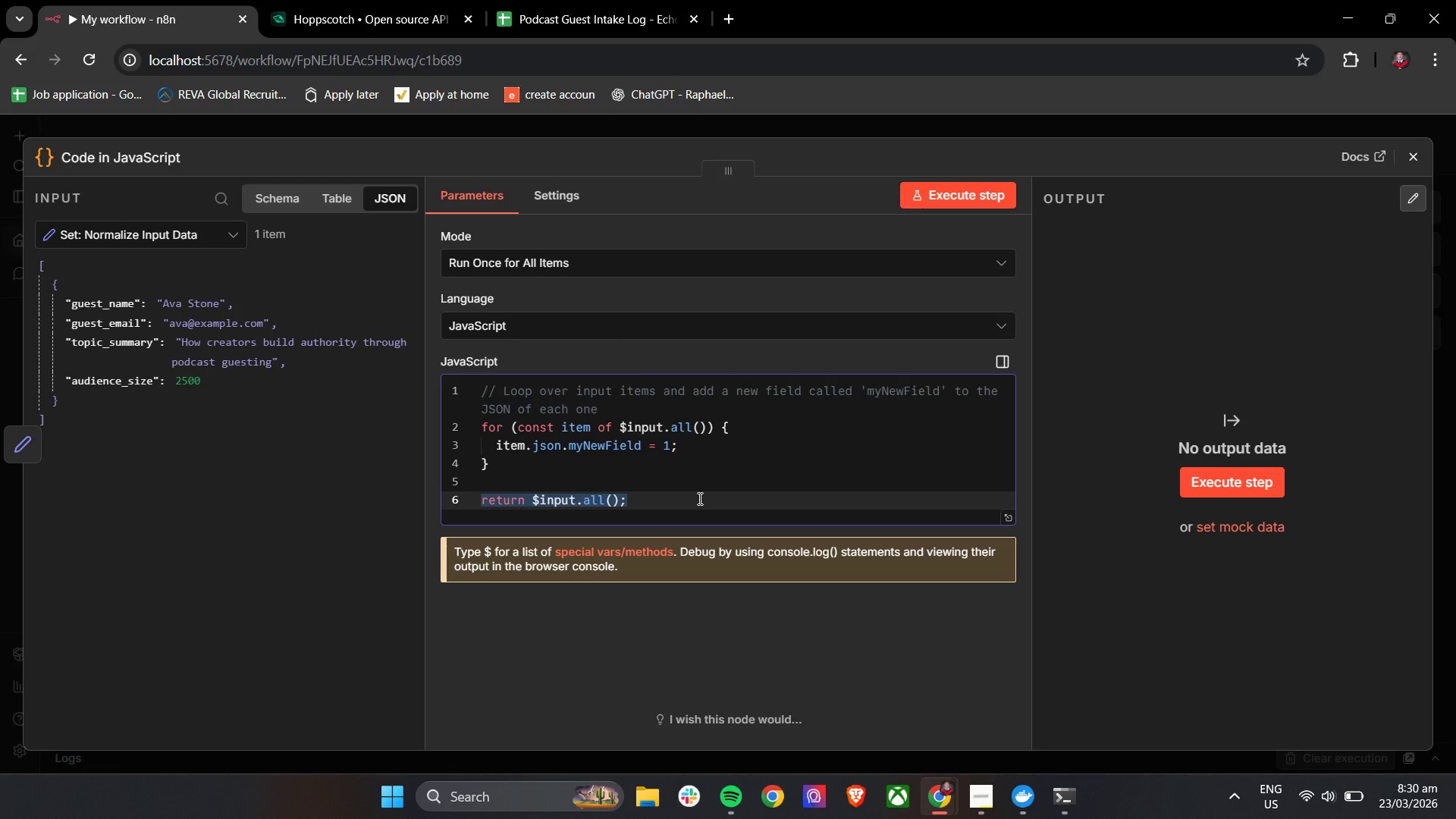 
hold_key(key=Backspace, duration=1.5)
 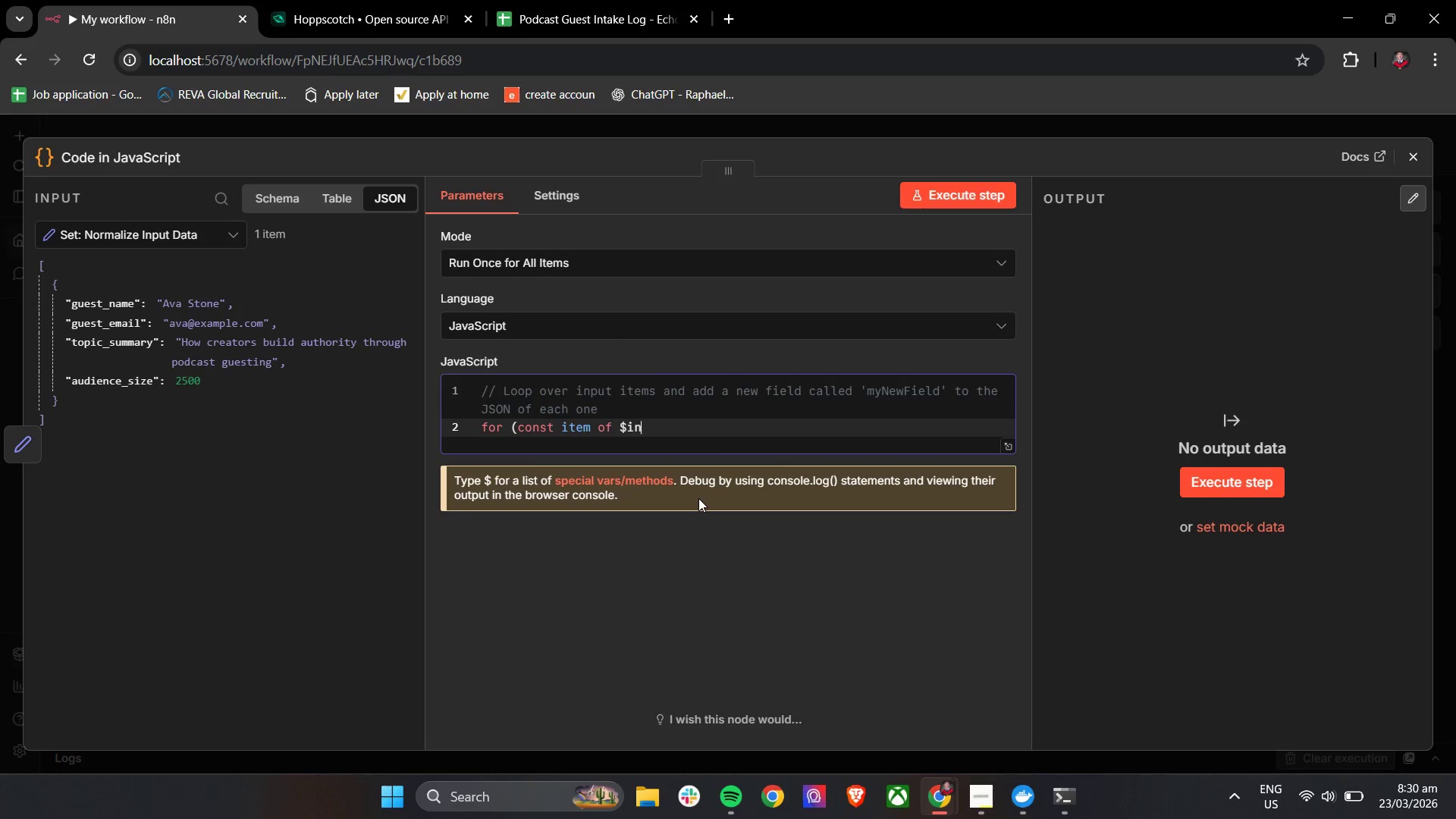 
hold_key(key=Backspace, duration=1.52)
 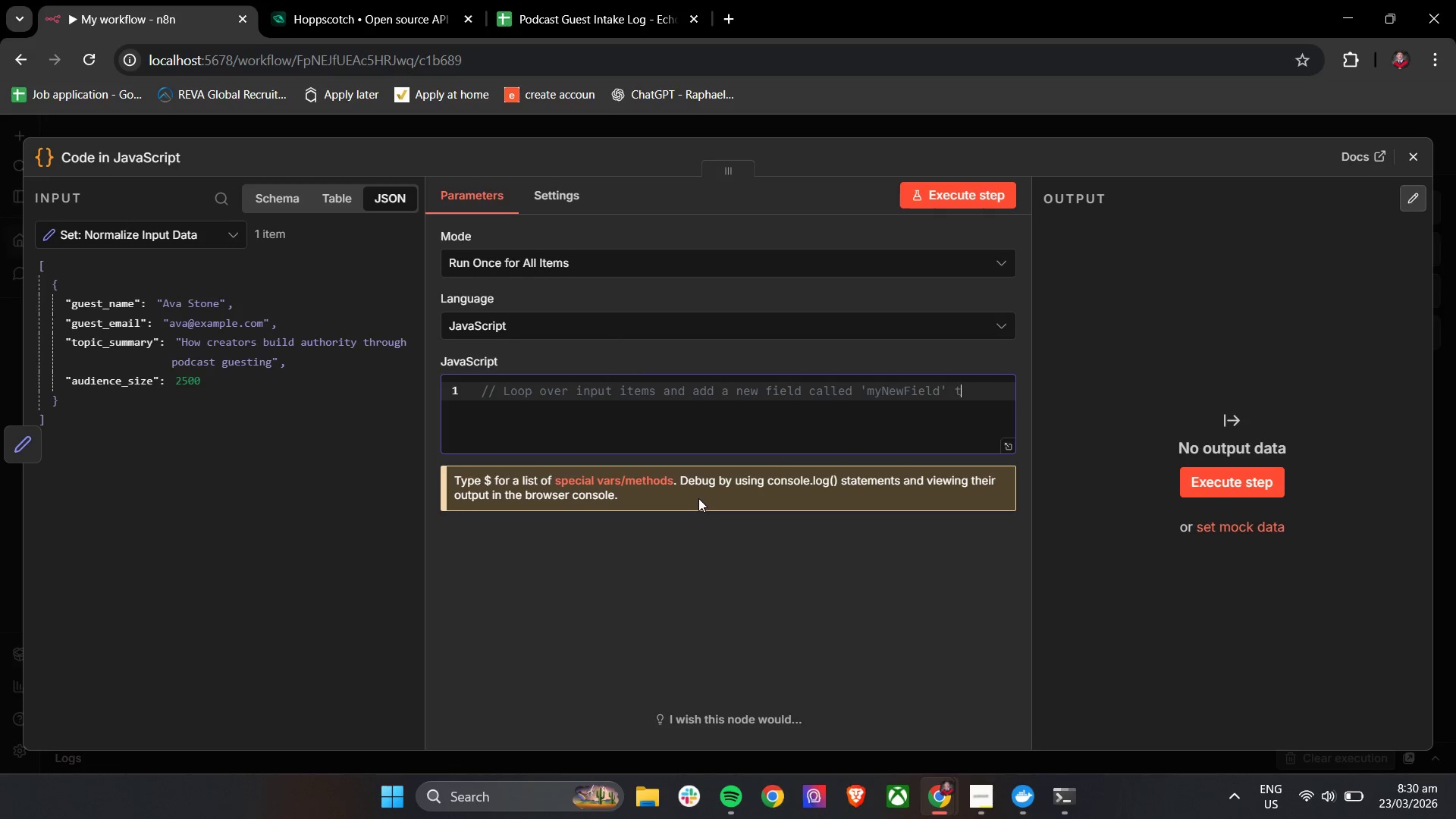 
hold_key(key=Backspace, duration=1.5)
 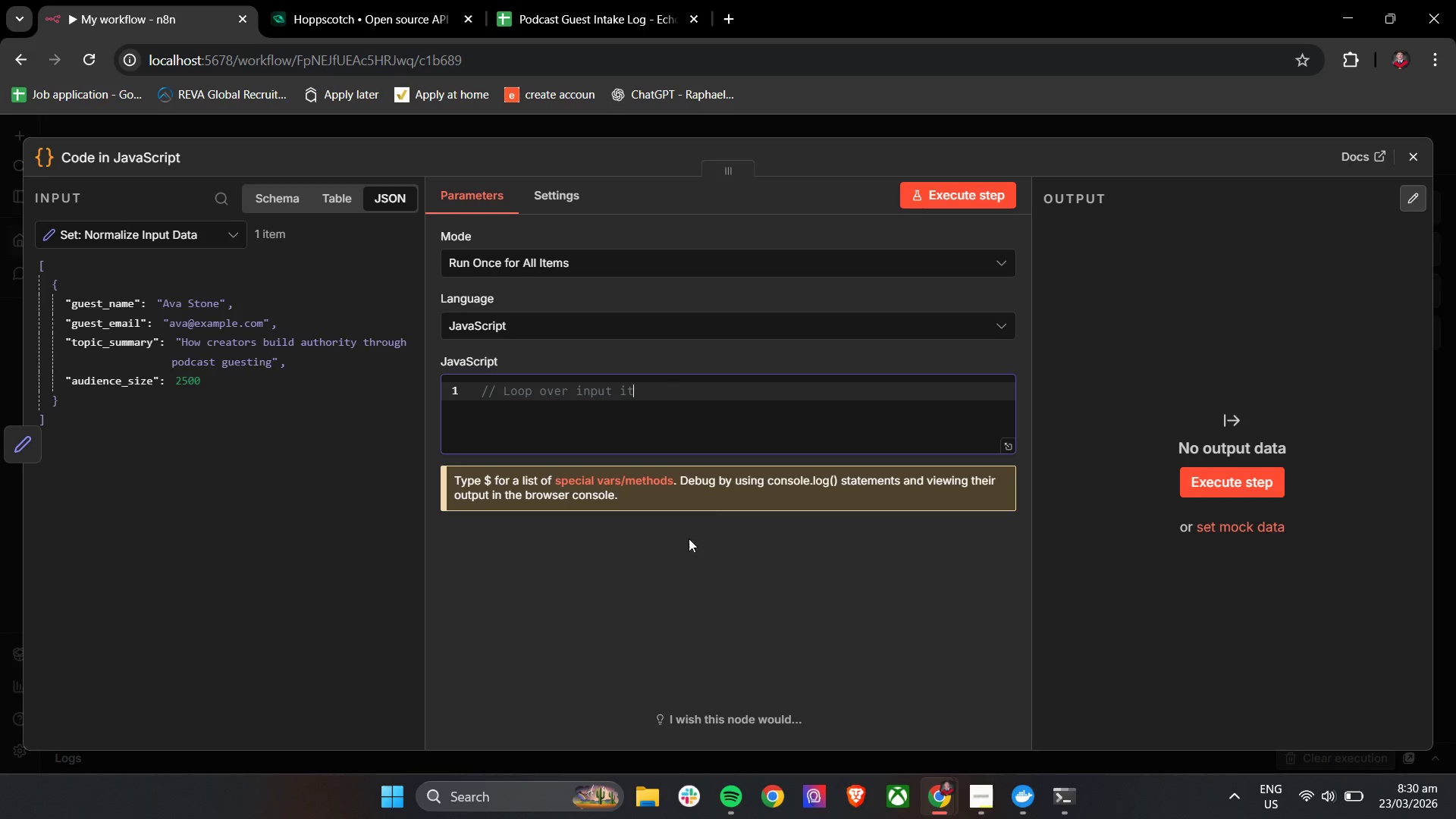 
hold_key(key=Backspace, duration=1.51)
 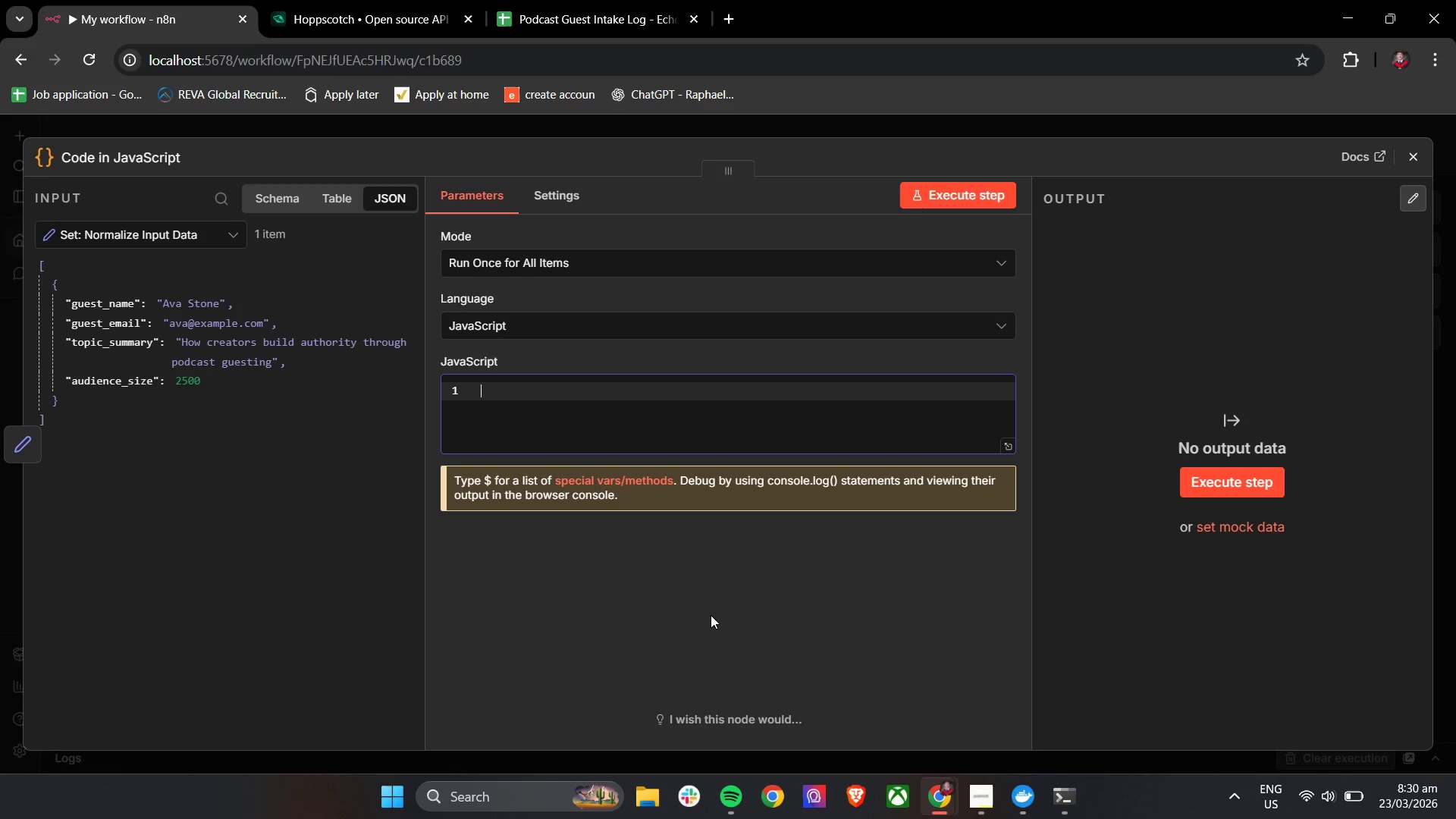 
key(Backspace)
 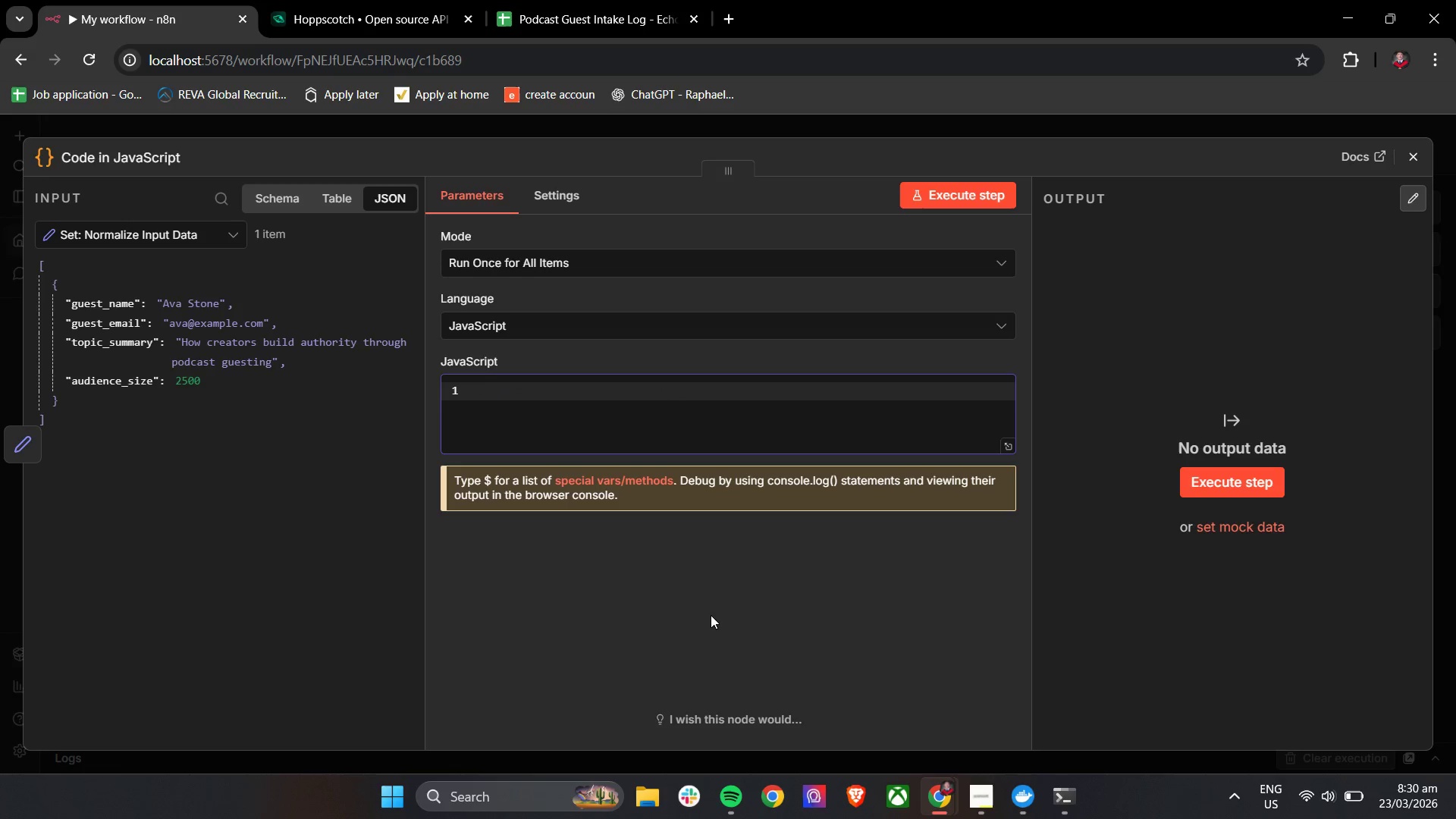 
left_click([711, 615])
 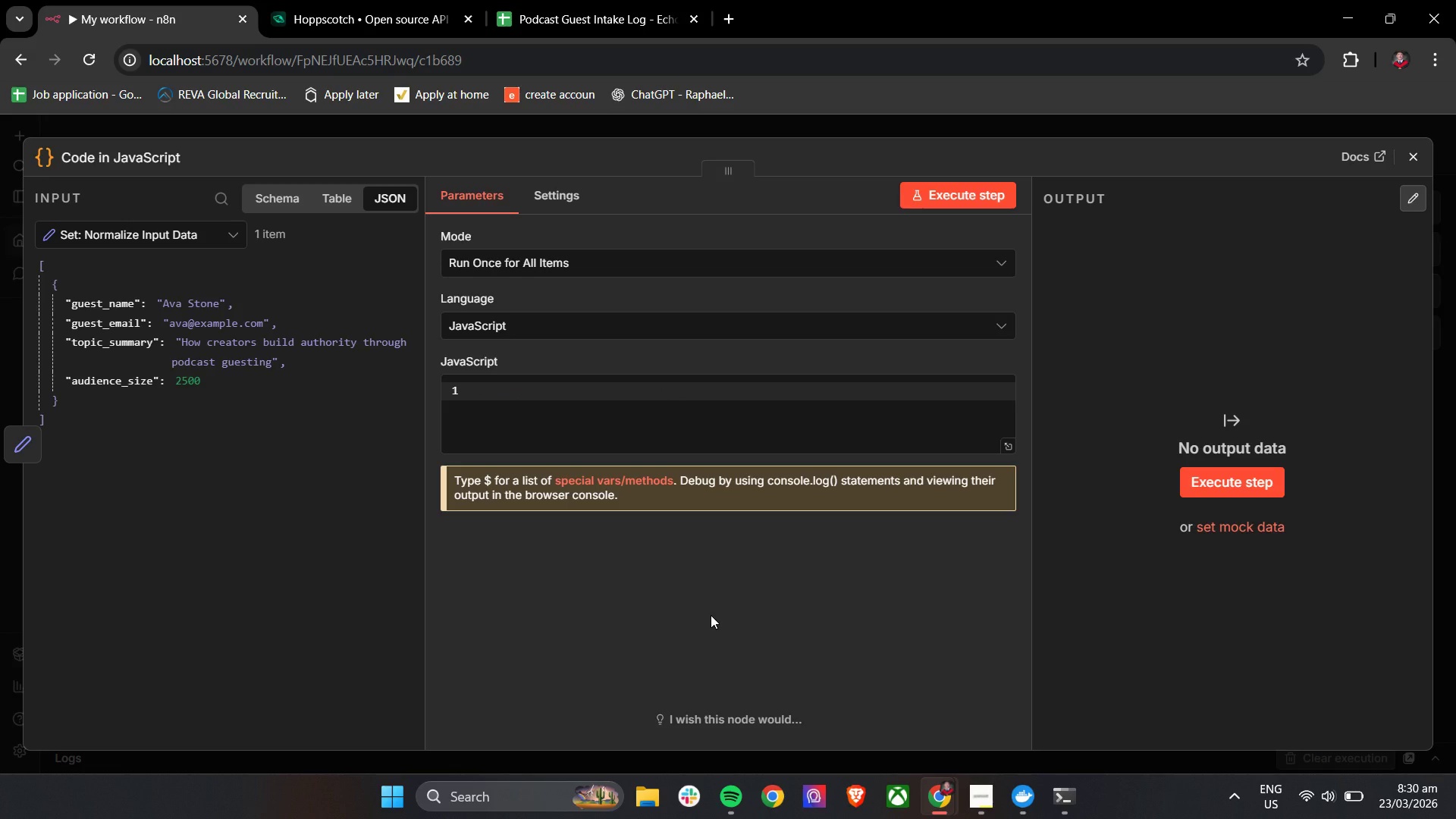 
type(cons)
 